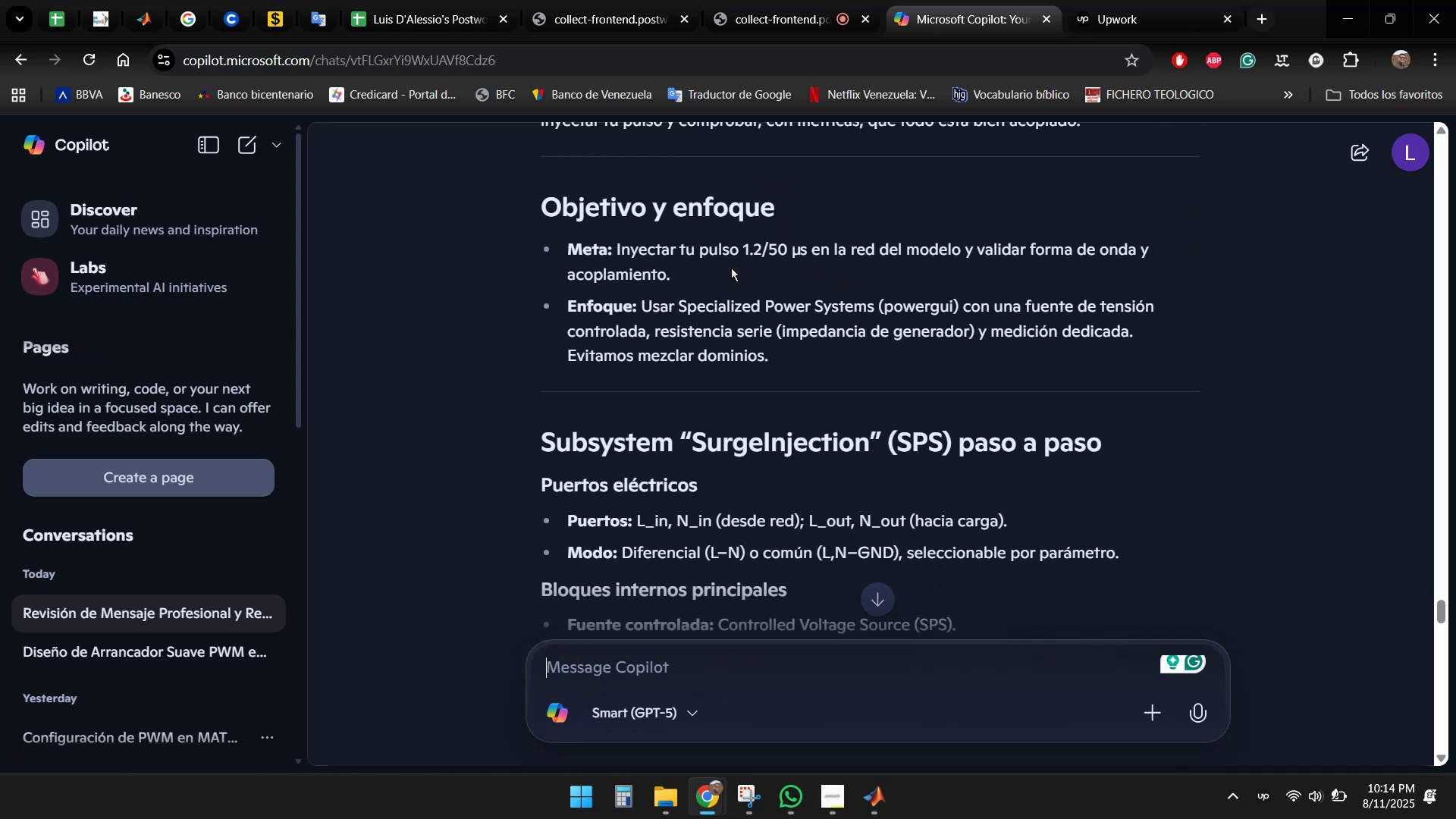 
scroll: coordinate [1161, 238], scroll_direction: down, amount: 1.0
 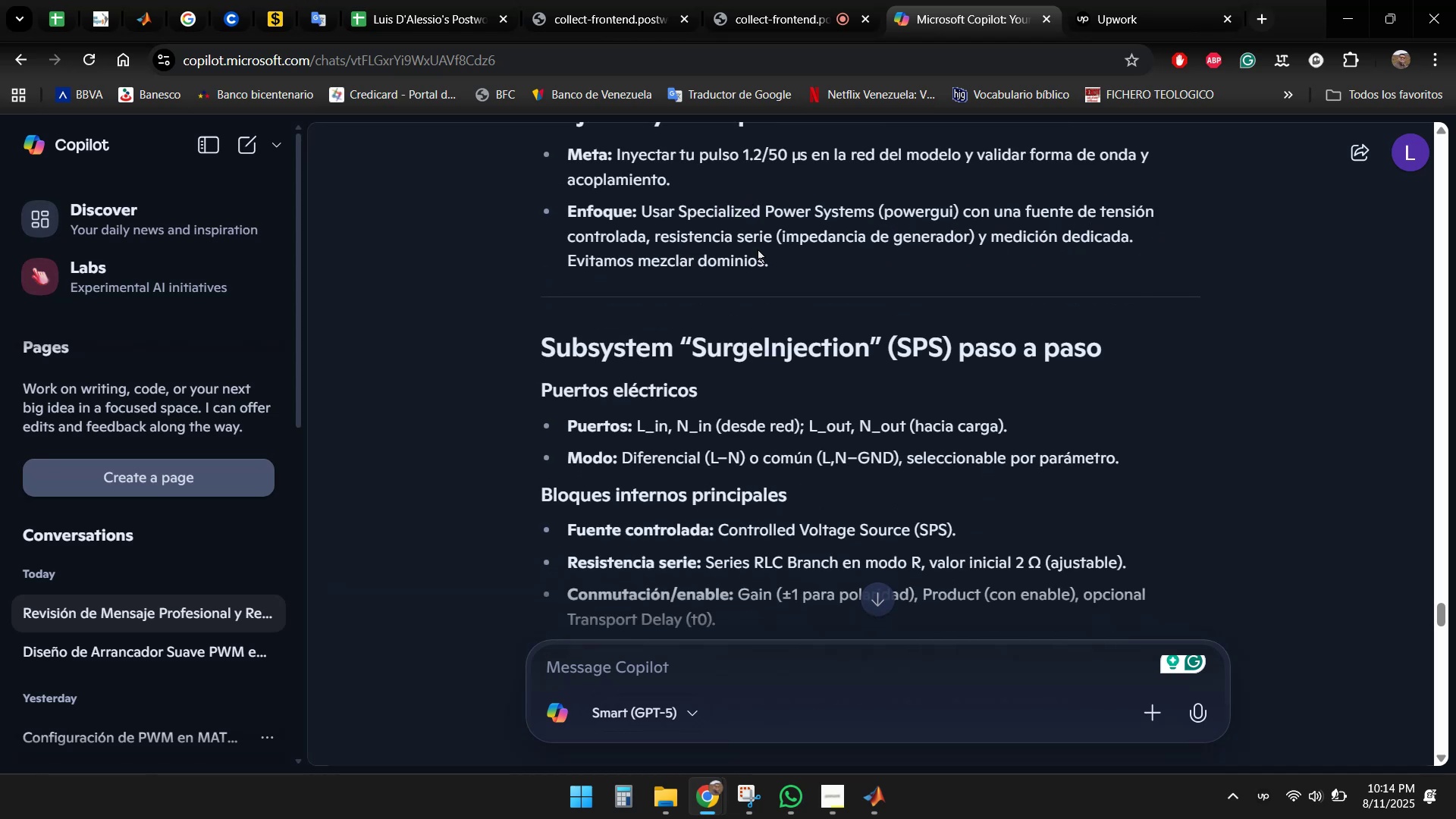 
wait(12.09)
 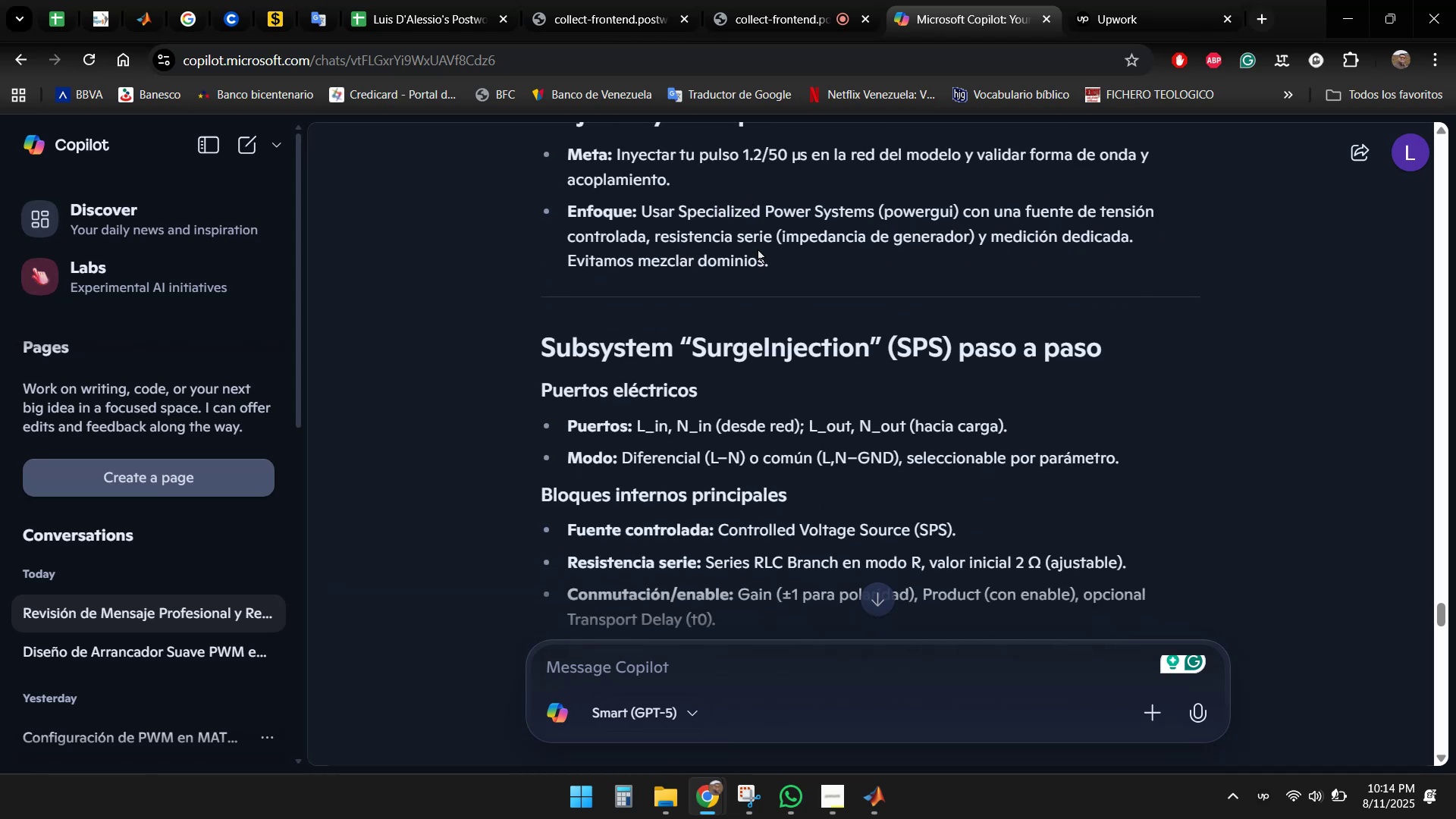 
scroll: coordinate [1119, 281], scroll_direction: down, amount: 2.0
 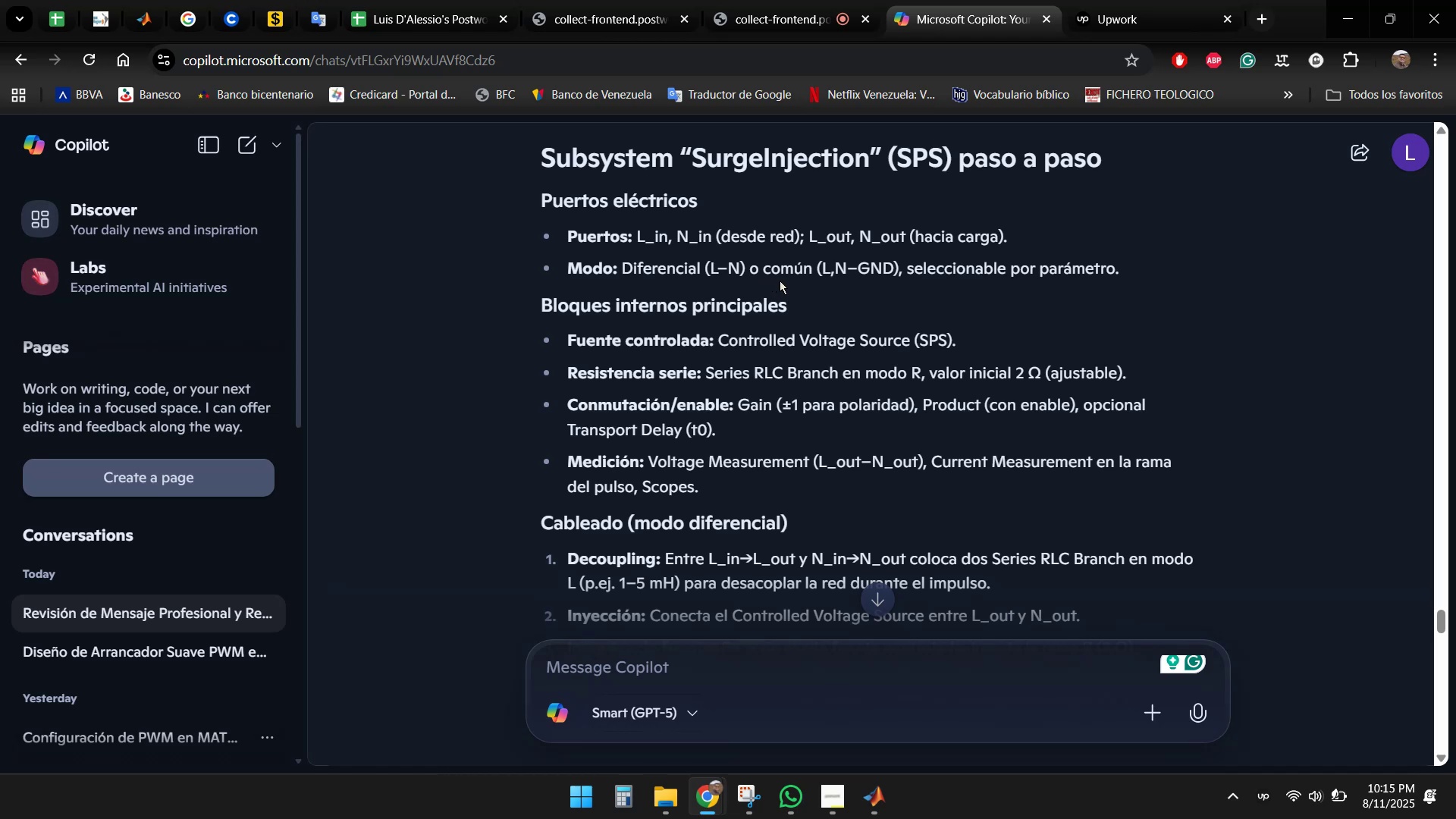 
wait(28.54)
 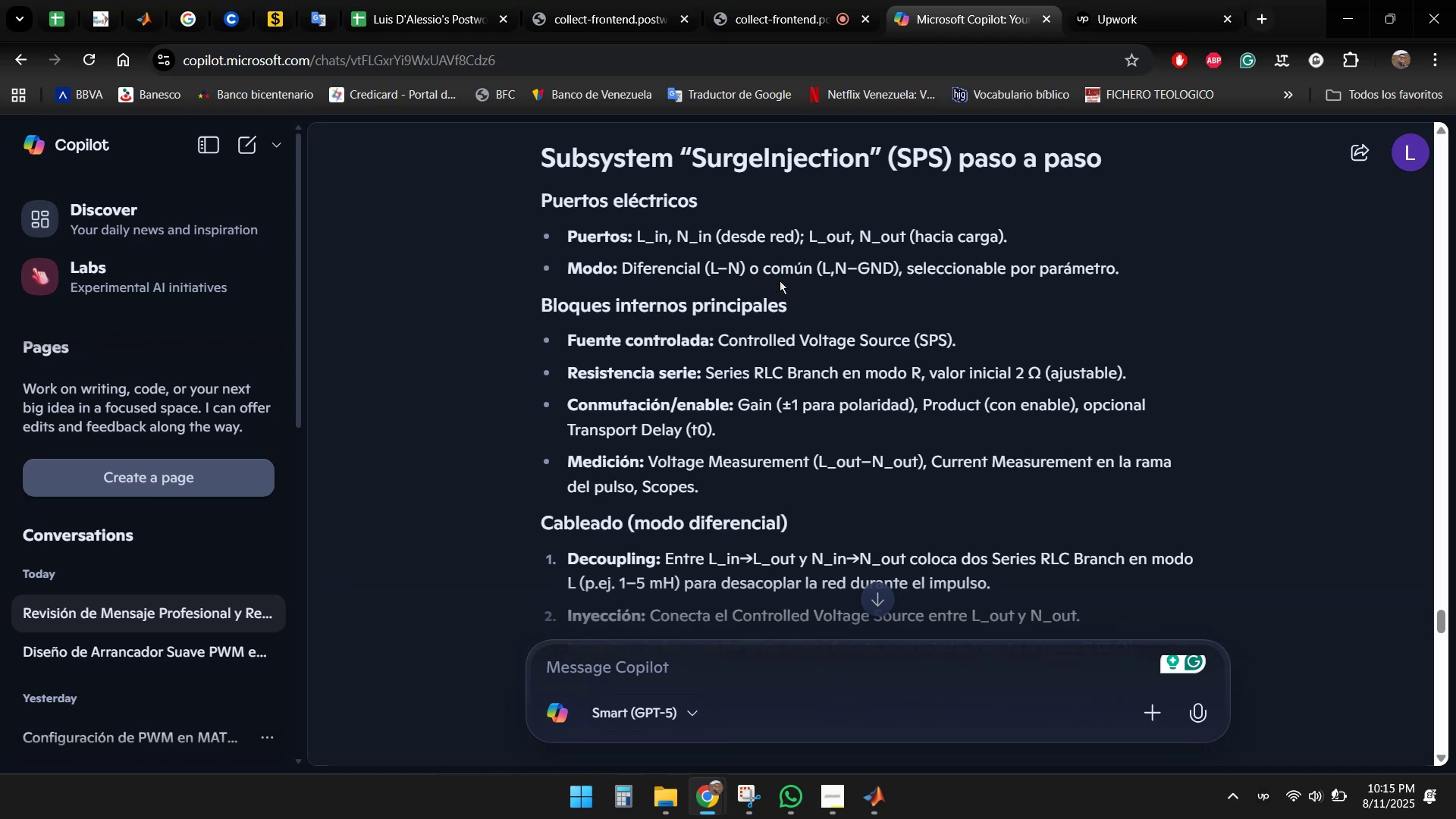 
scroll: coordinate [1188, 281], scroll_direction: down, amount: 1.0
 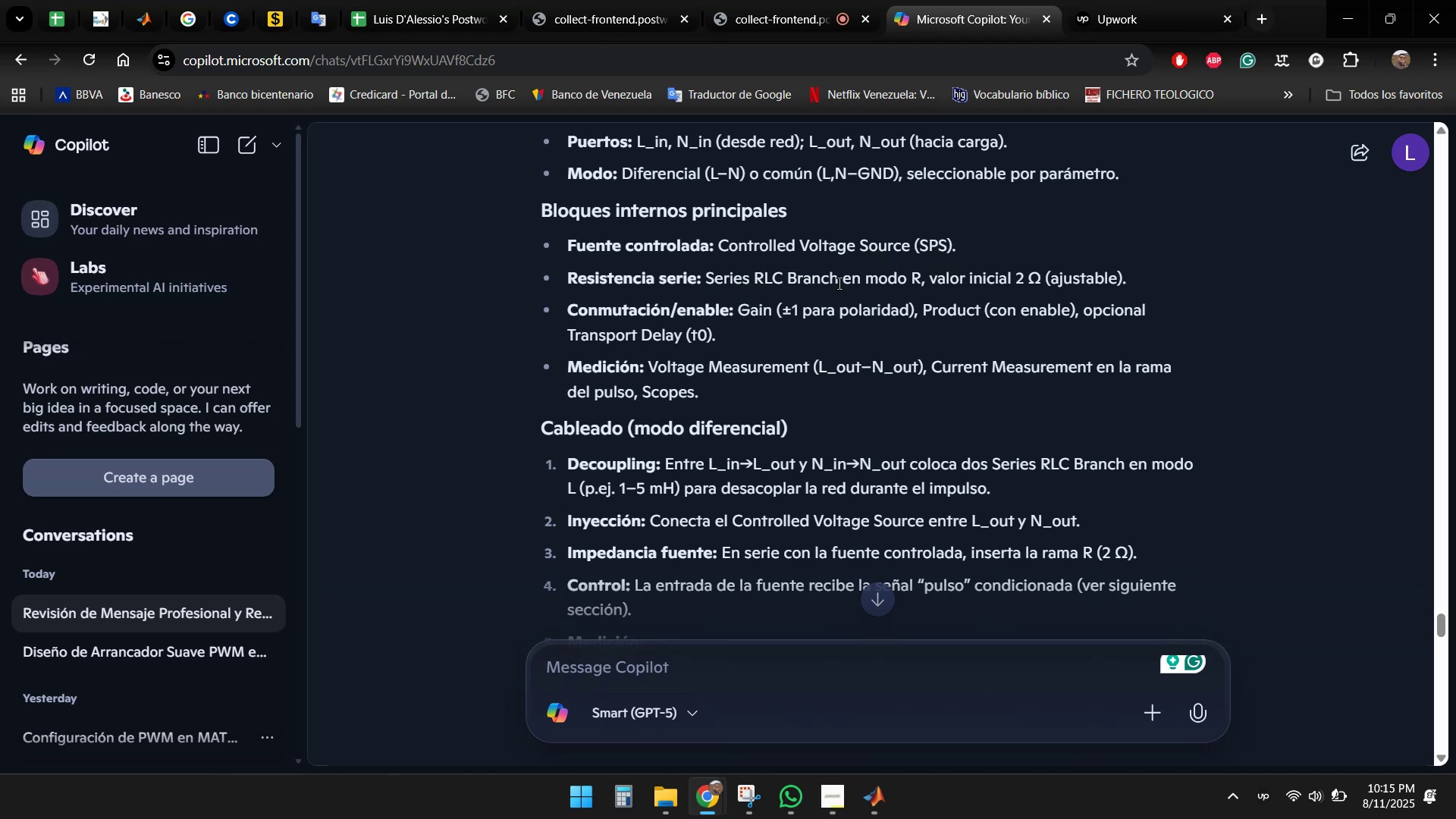 
wait(17.02)
 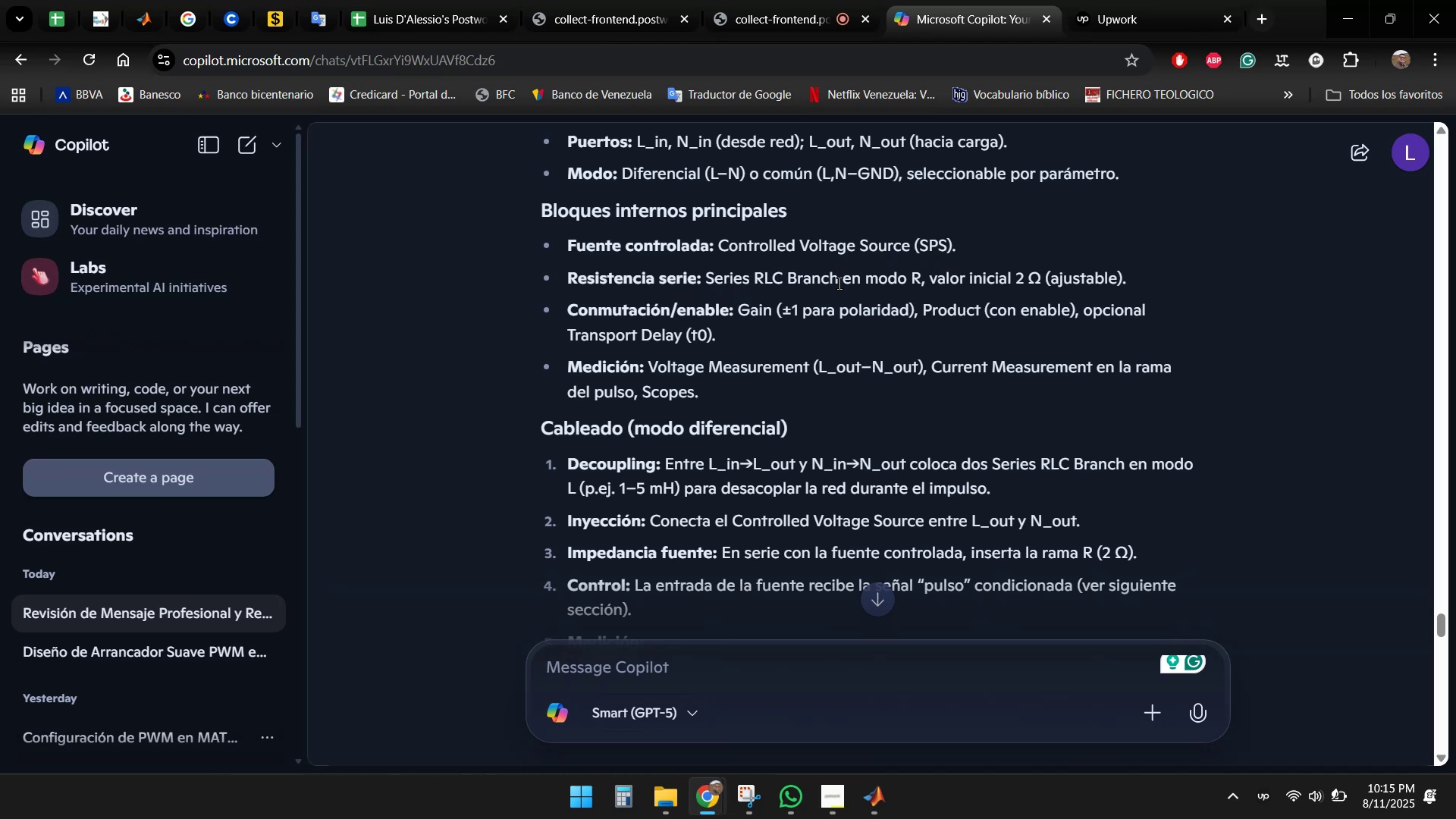 
scroll: coordinate [1050, 317], scroll_direction: down, amount: 8.0
 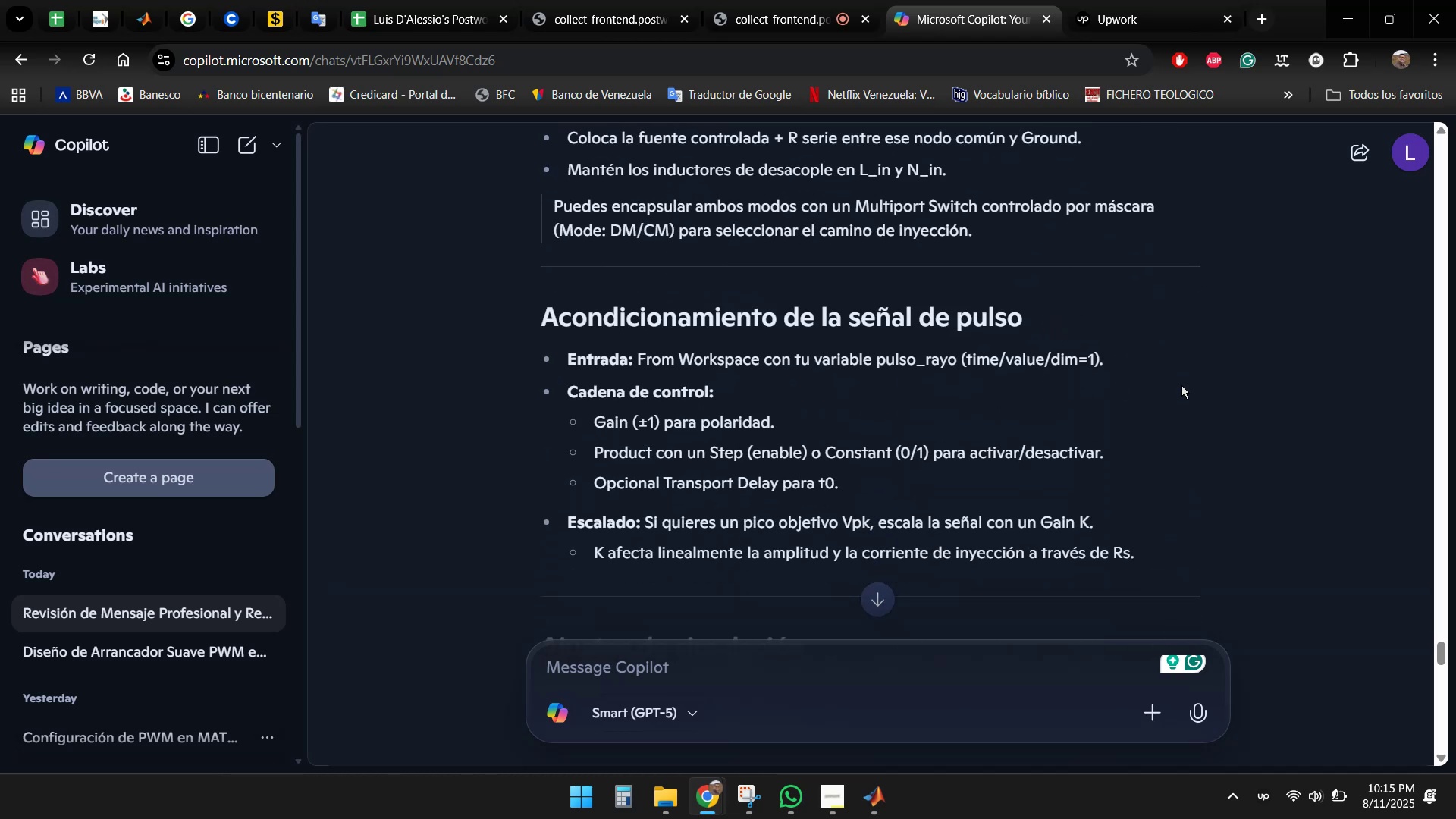 
scroll: coordinate [1161, 307], scroll_direction: up, amount: 30.0
 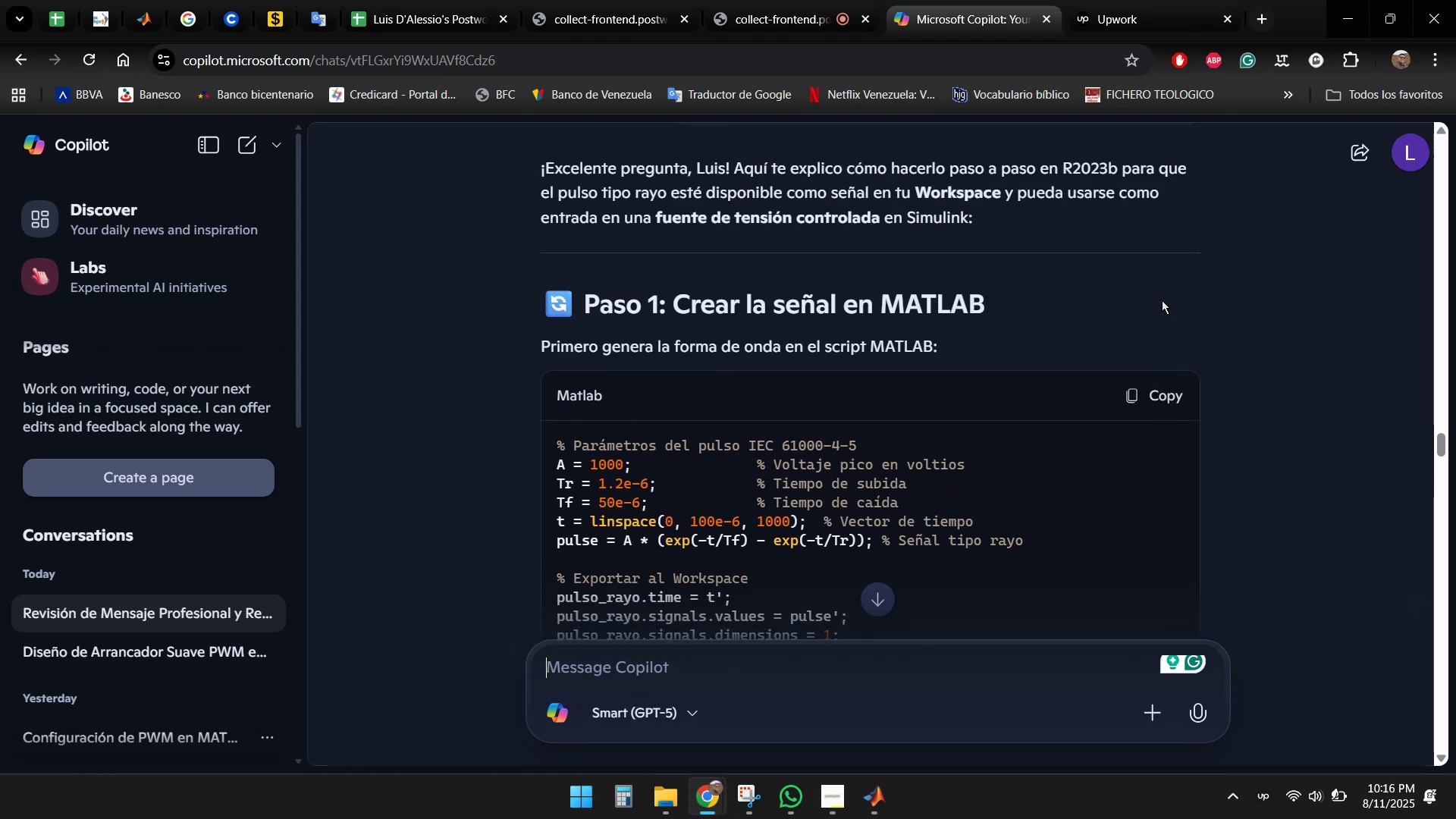 
scroll: coordinate [1147, 297], scroll_direction: down, amount: 6.0
 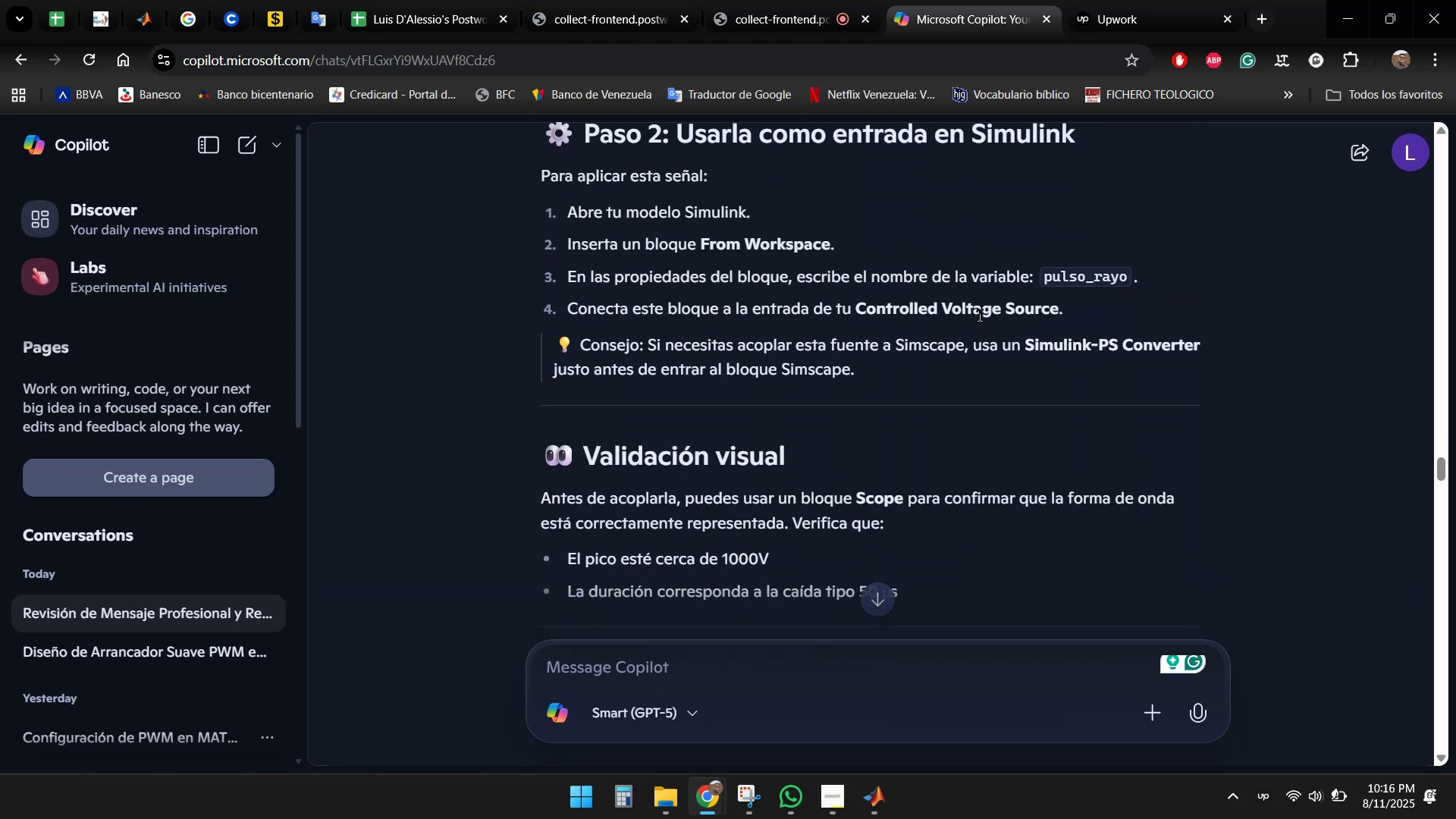 
wait(8.18)
 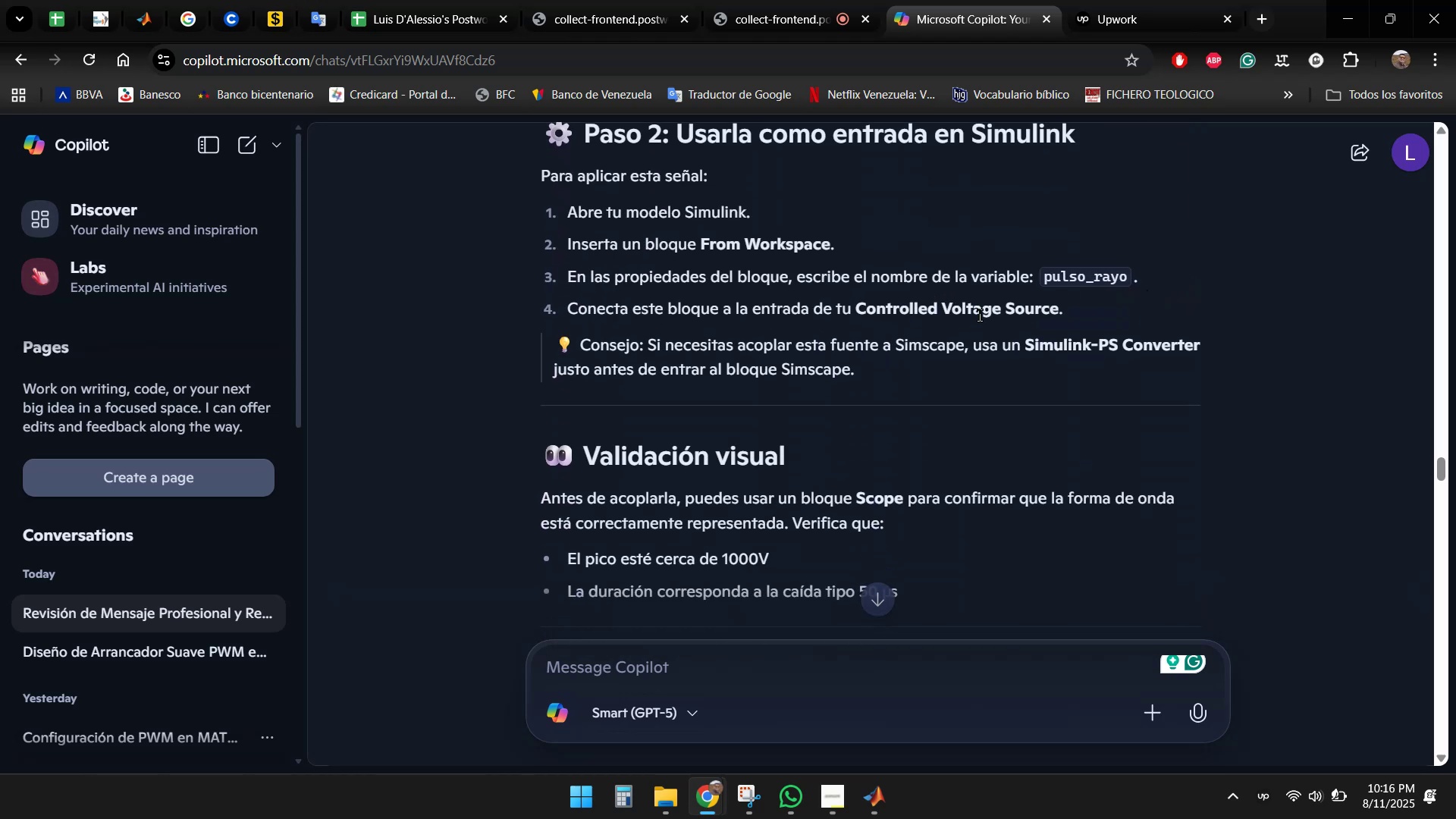 
scroll: coordinate [1238, 291], scroll_direction: down, amount: 5.0
 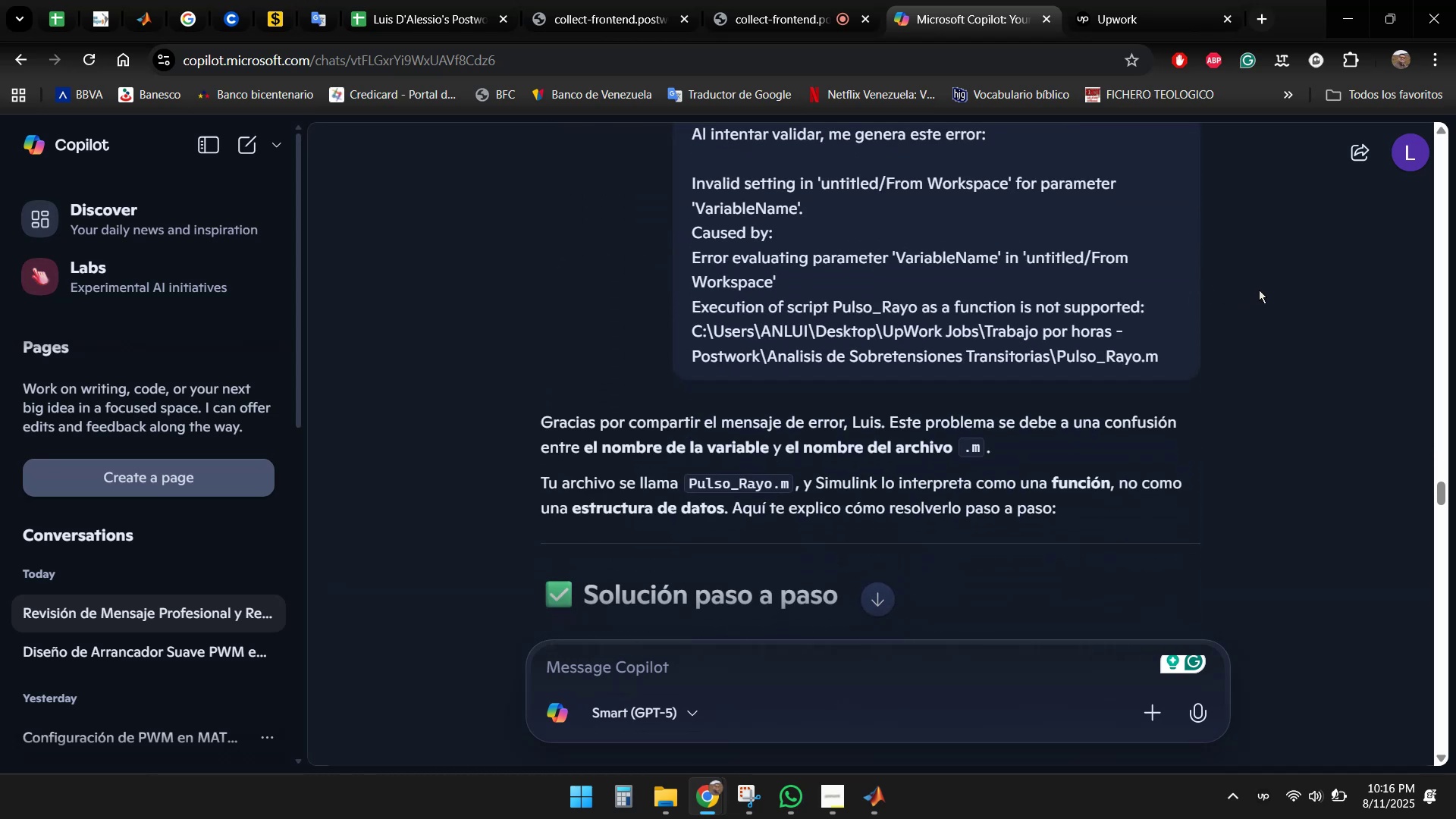 
scroll: coordinate [1257, 291], scroll_direction: up, amount: 21.0
 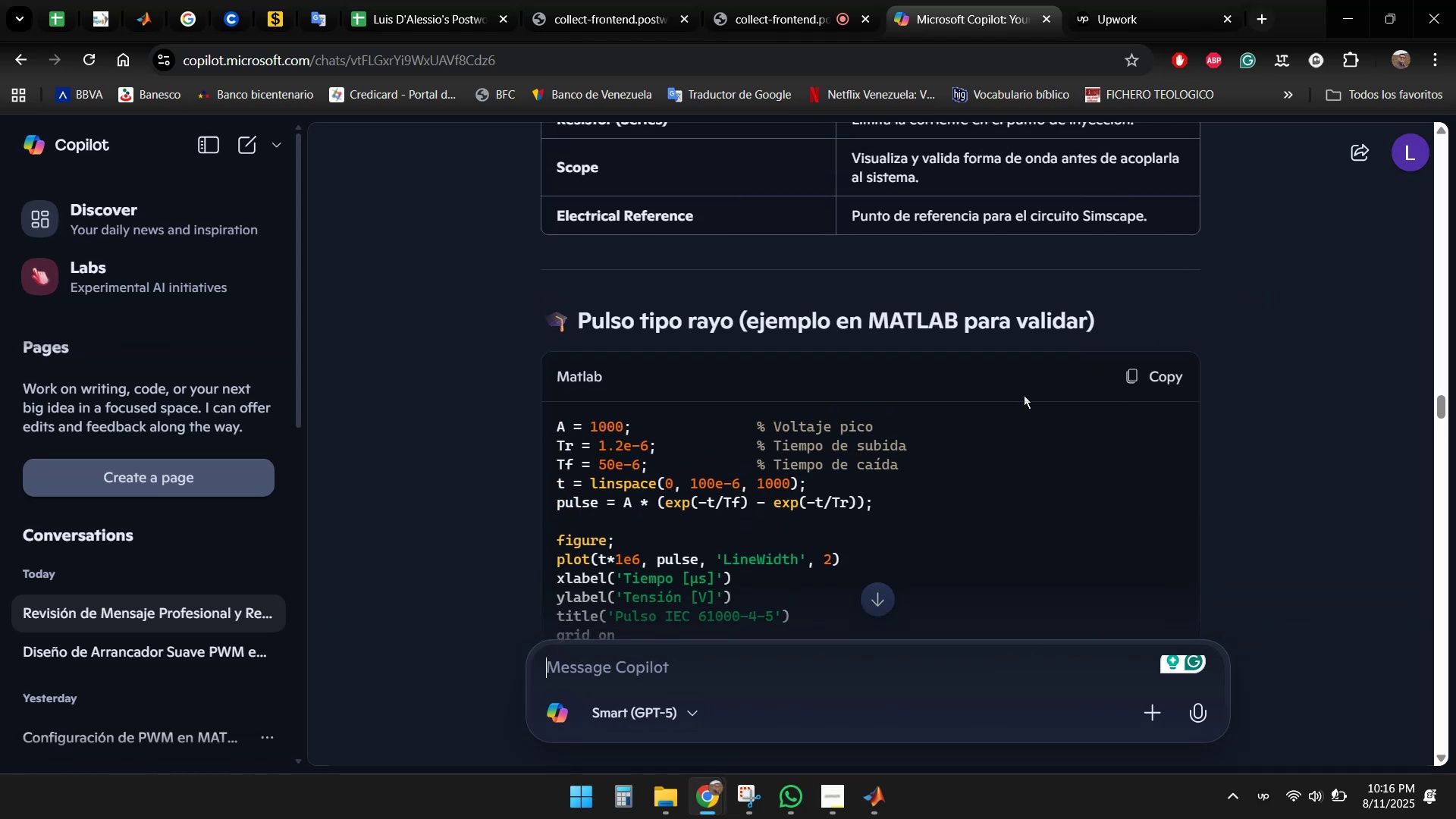 
wait(7.81)
 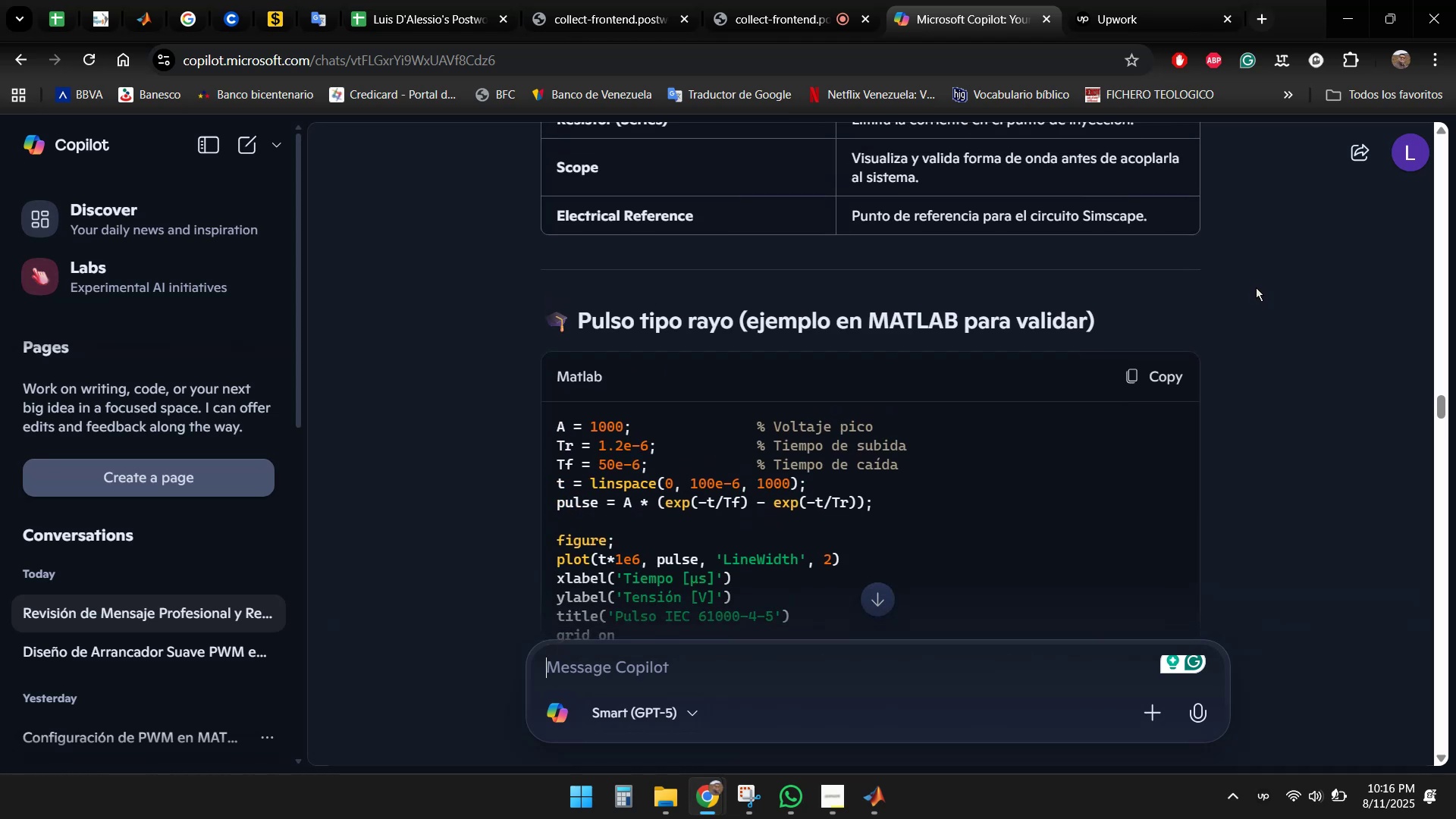 
scroll: coordinate [767, 487], scroll_direction: down, amount: 1.0
 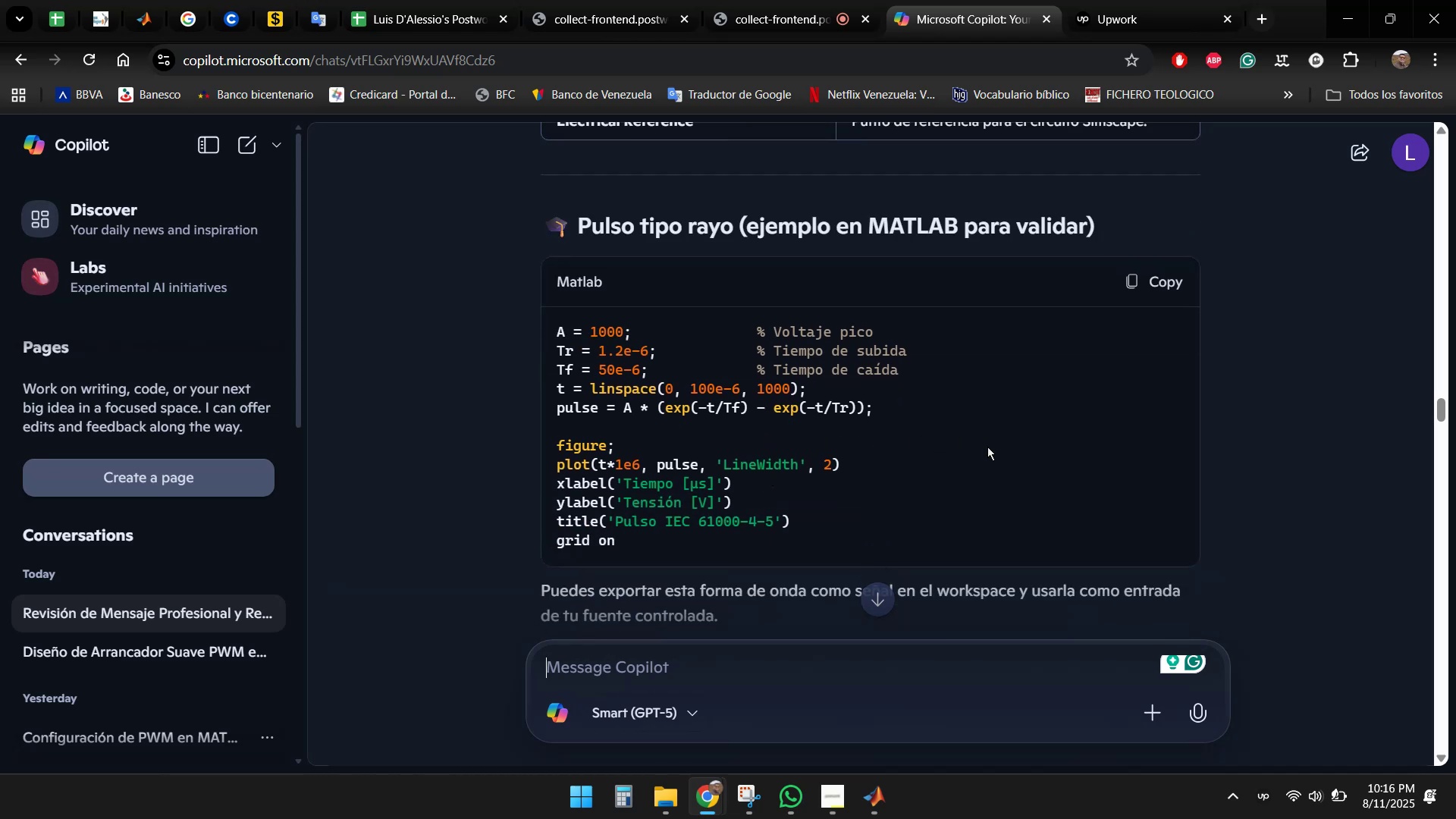 
left_click([882, 811])
 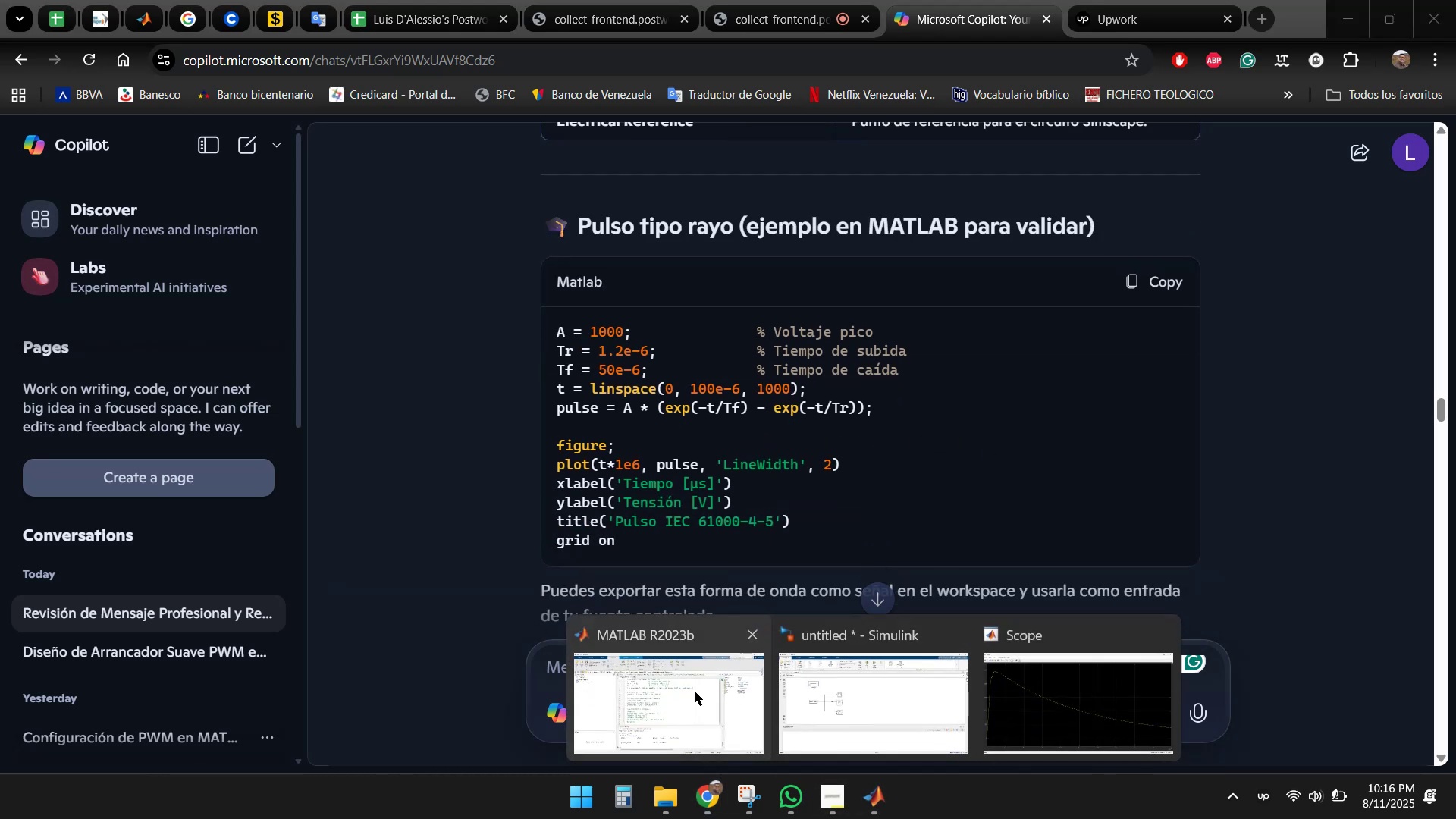 
left_click([695, 692])
 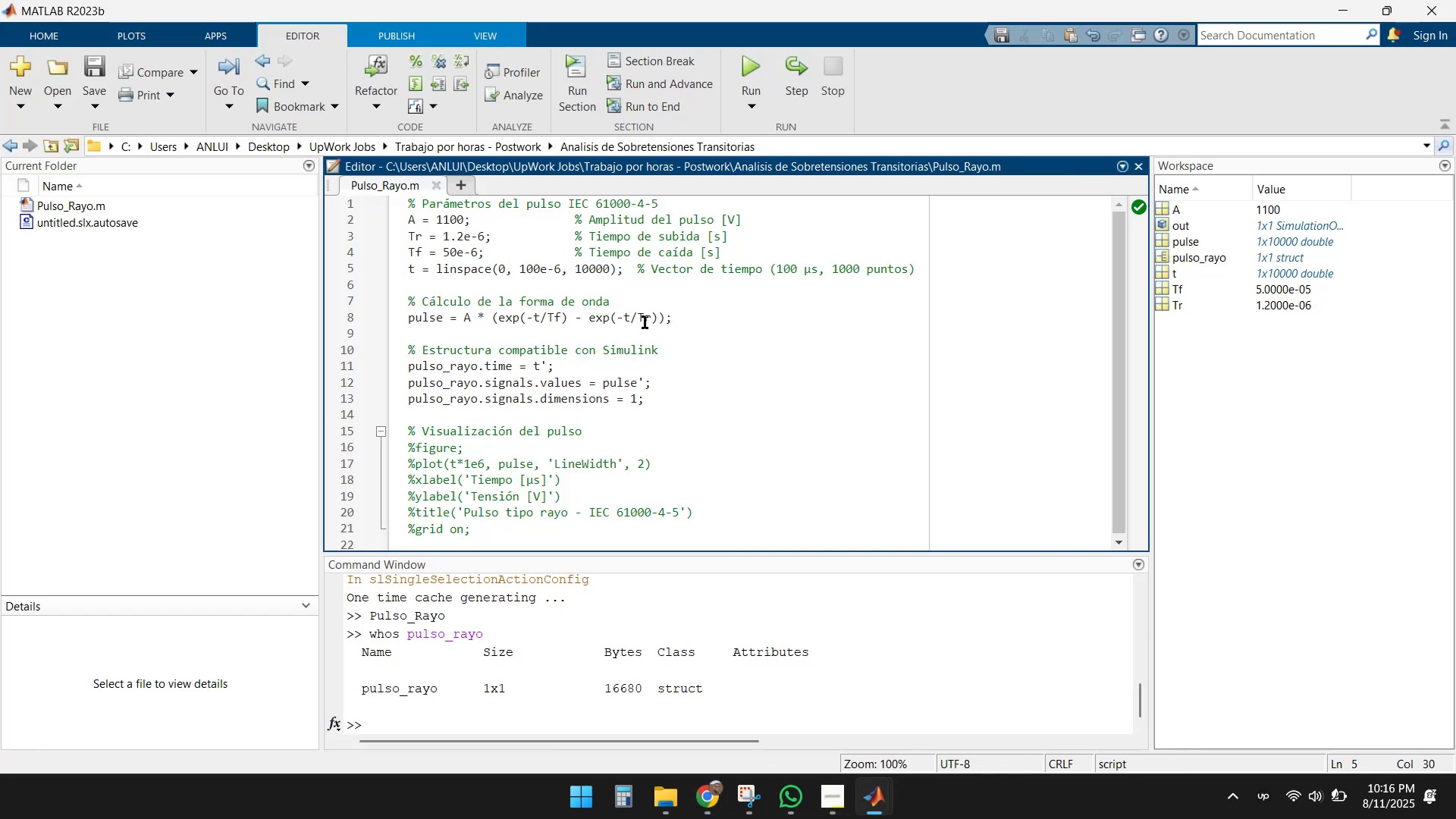 
wait(9.56)
 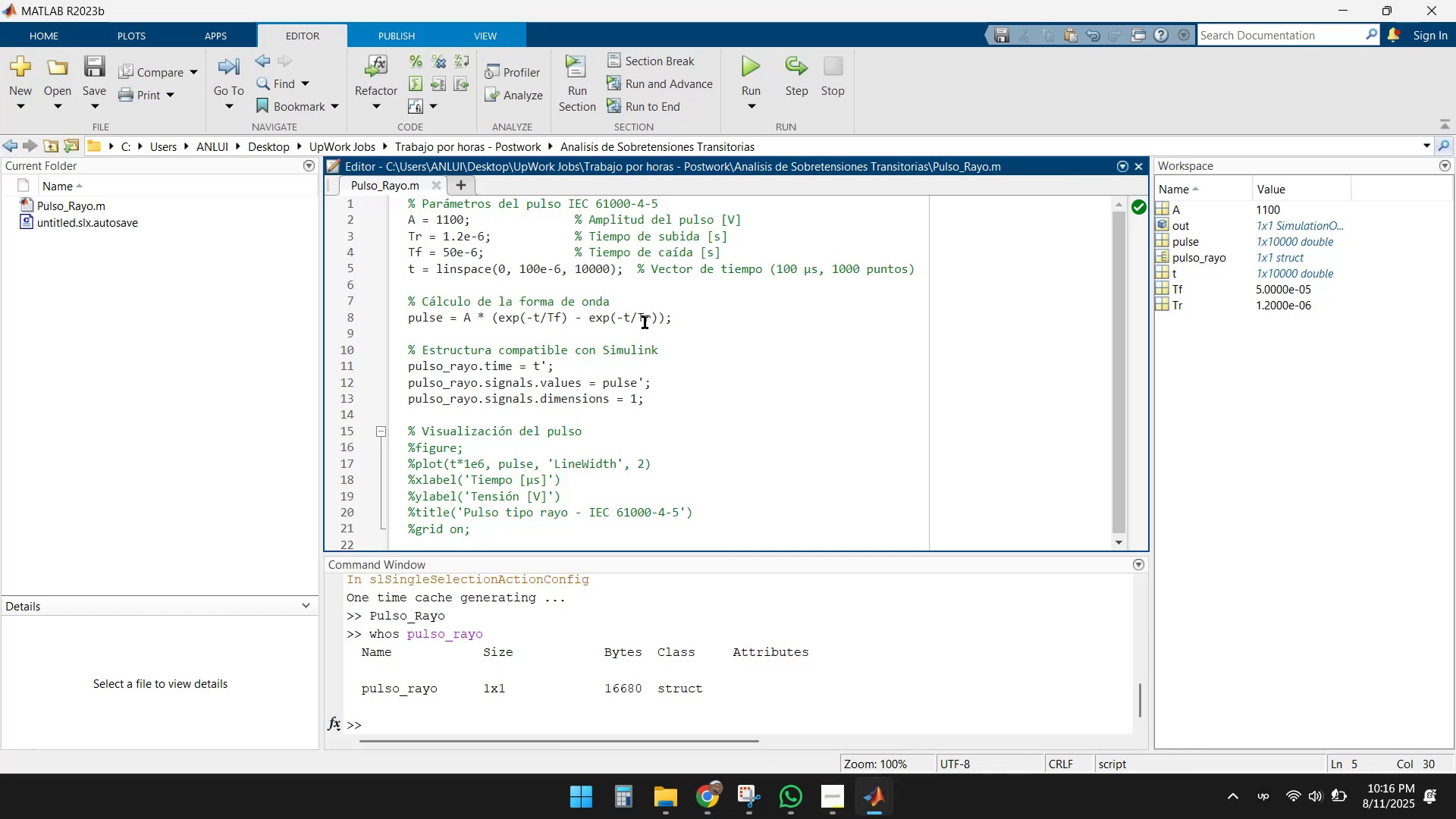 
scroll: coordinate [477, 244], scroll_direction: up, amount: 1.0
 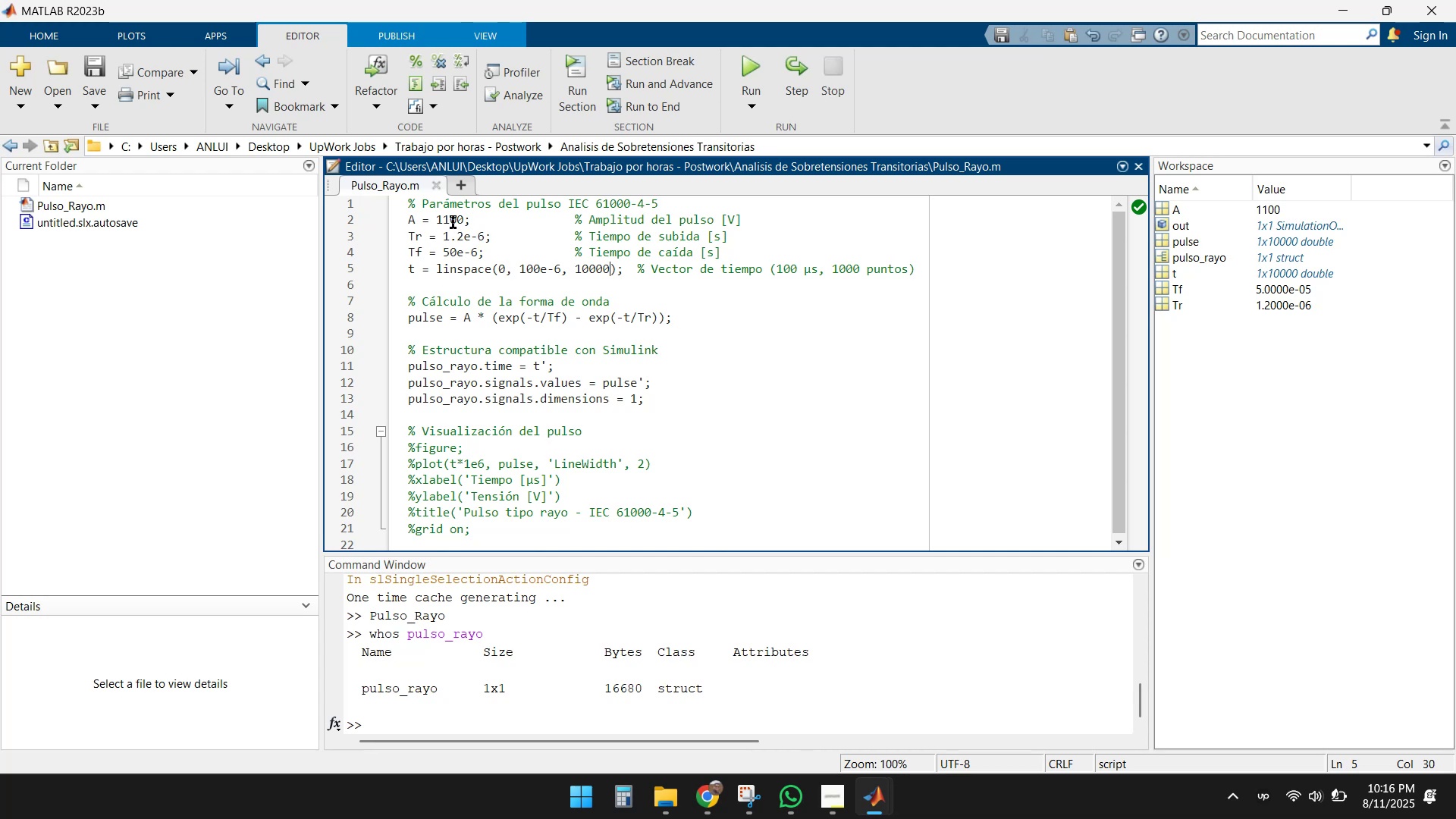 
left_click([453, 222])
 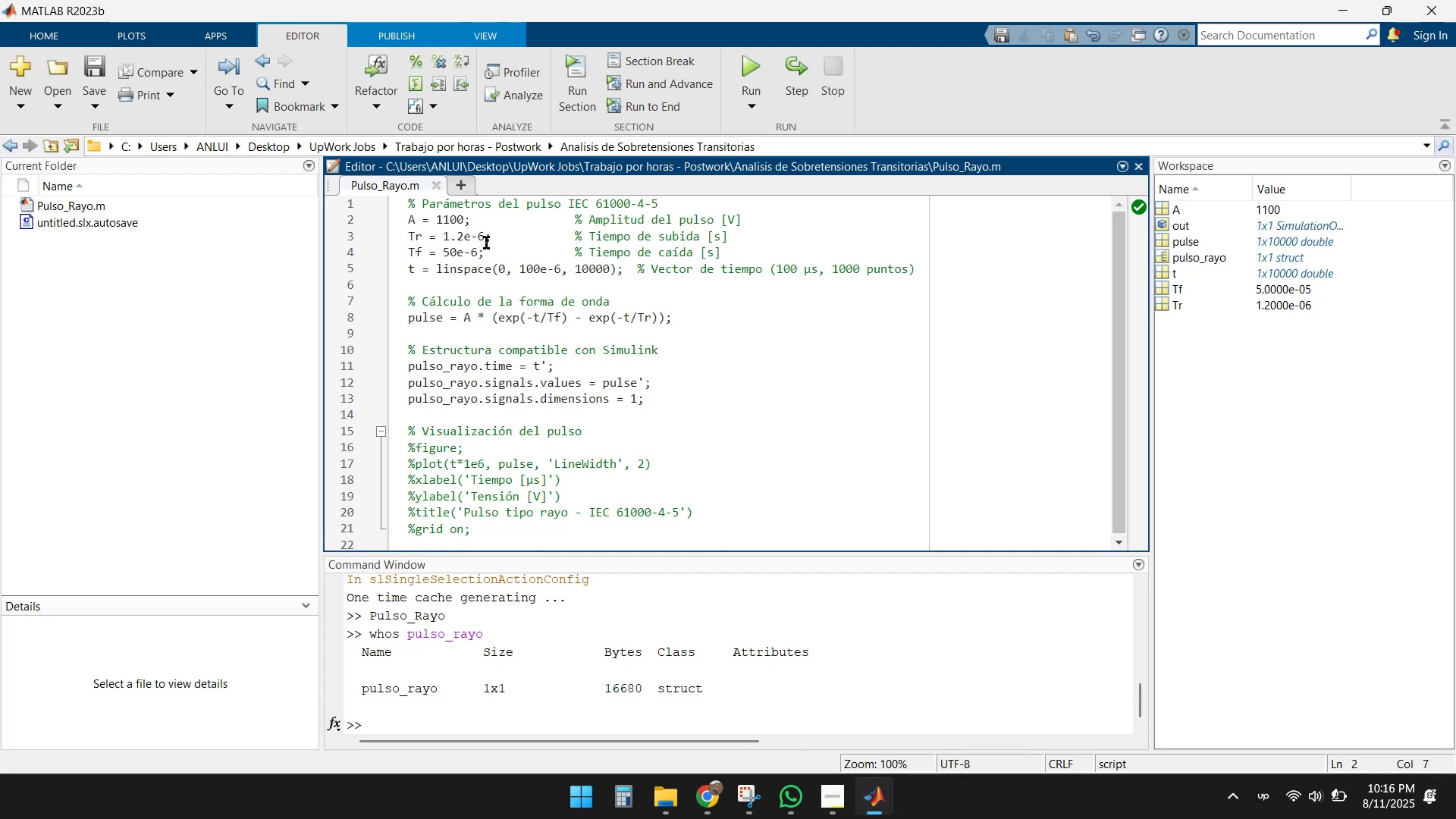 
key(Backspace)
 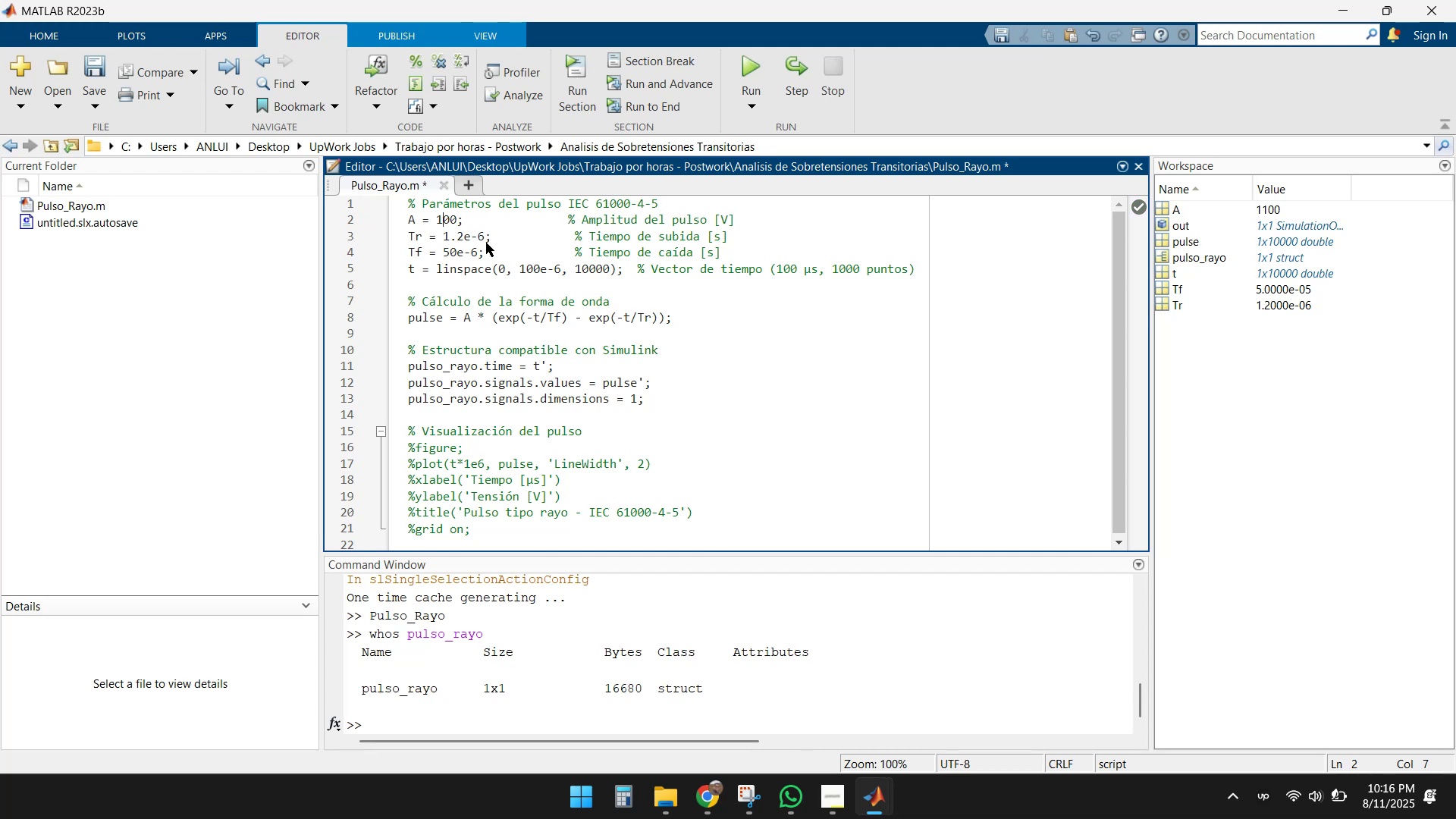 
key(Numpad0)
 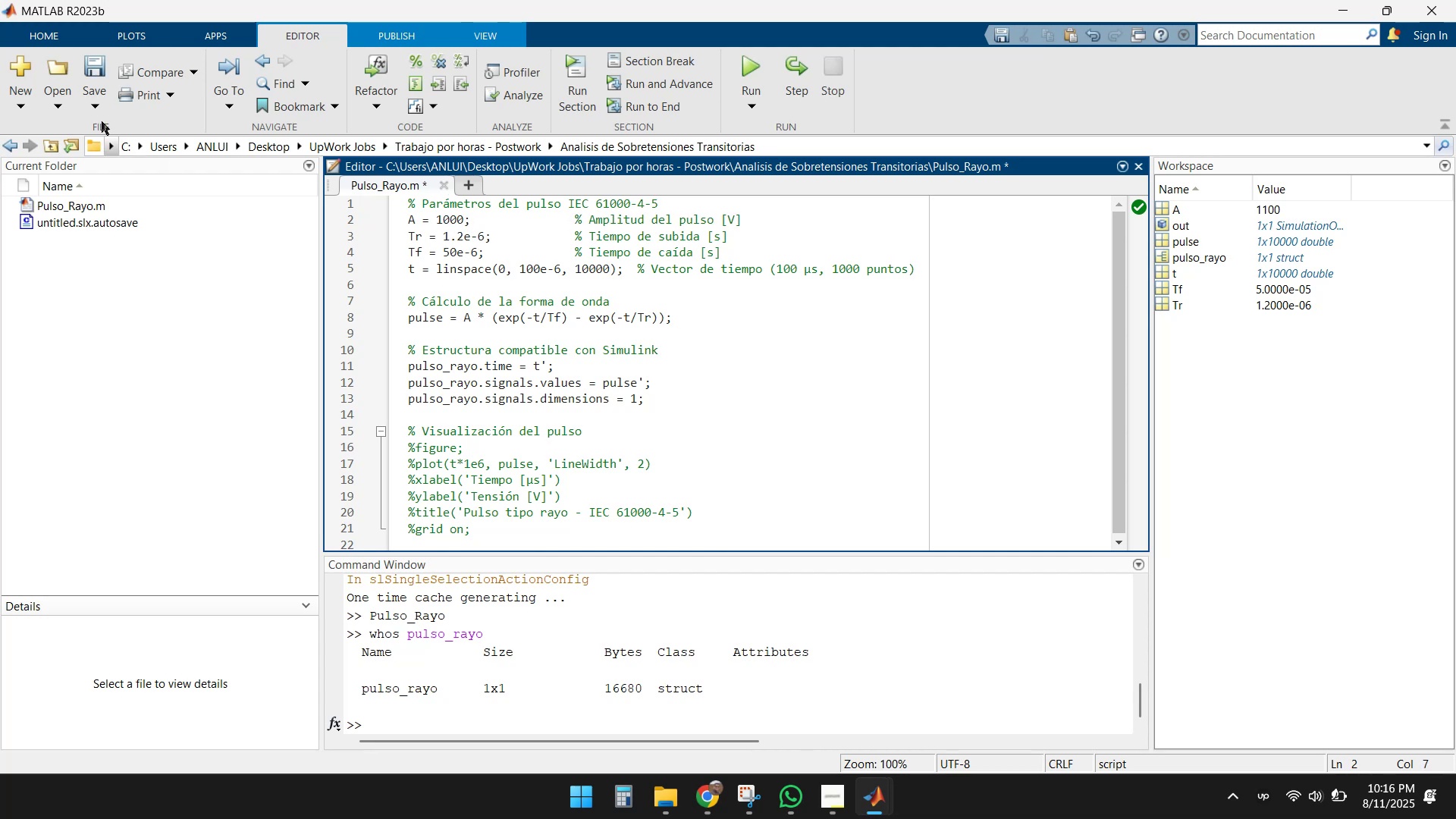 
left_click([84, 61])
 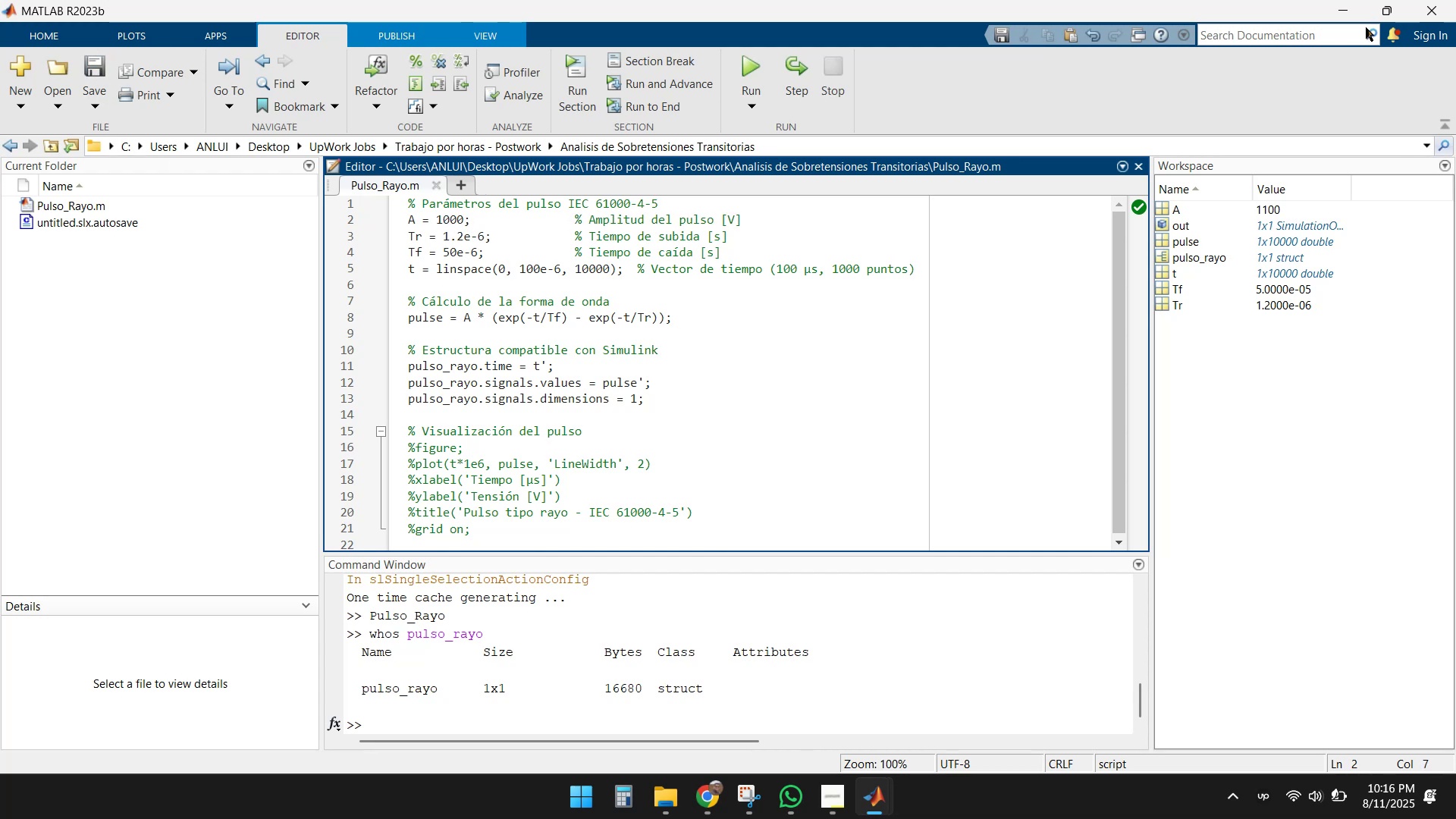 
left_click([1340, 1])
 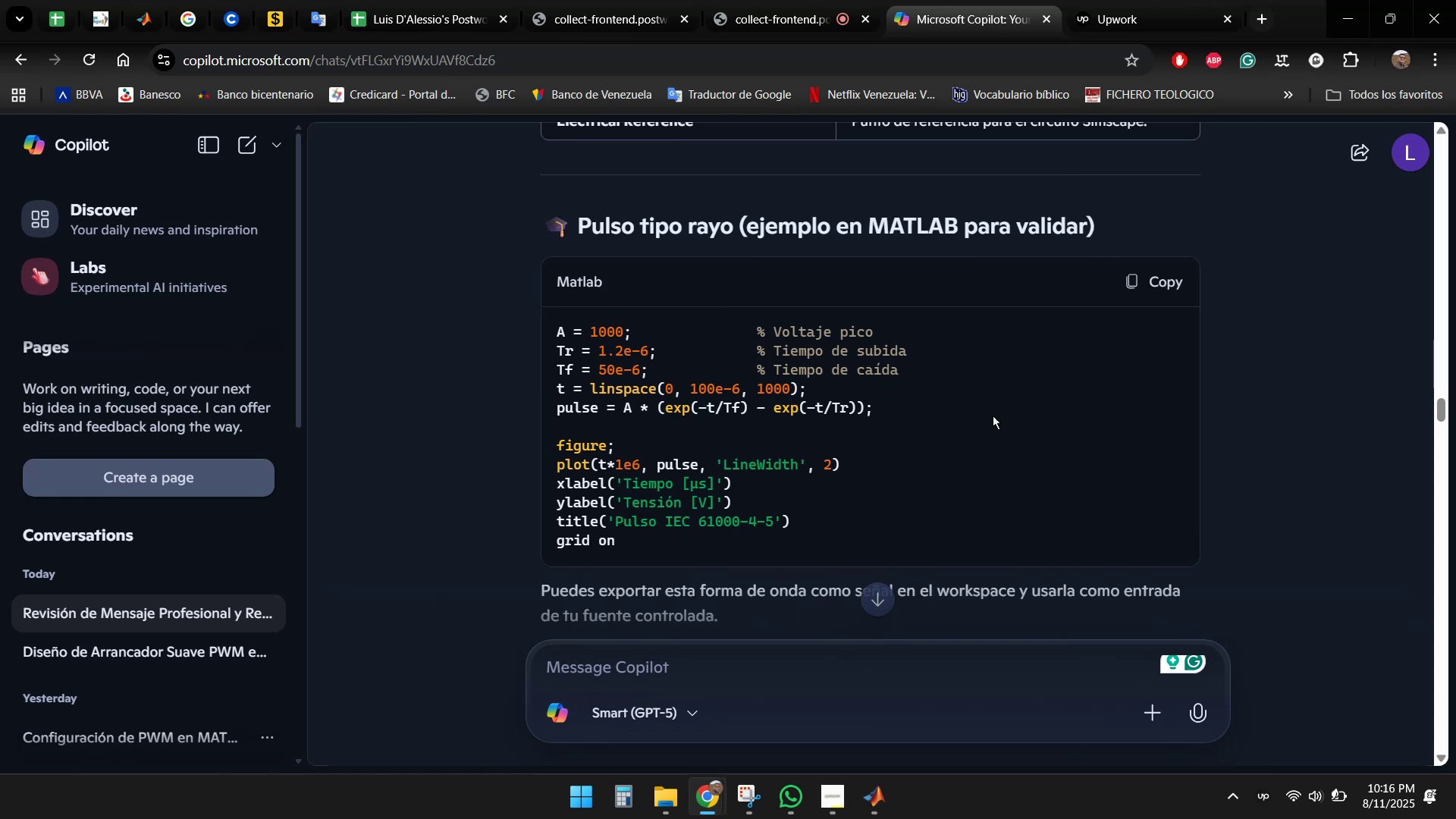 
scroll: coordinate [1011, 391], scroll_direction: down, amount: 1.0
 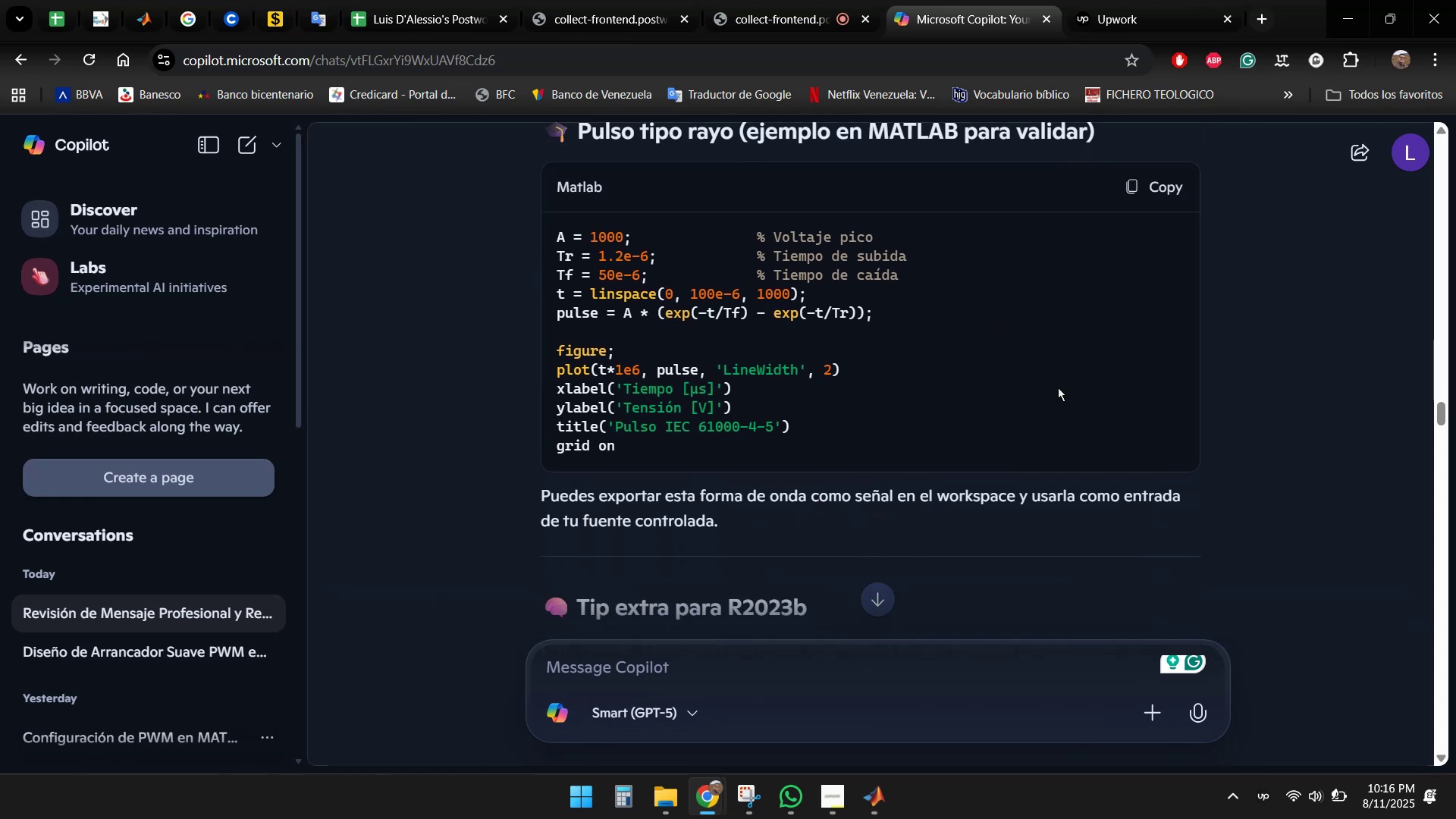 
scroll: coordinate [1108, 388], scroll_direction: up, amount: 4.0
 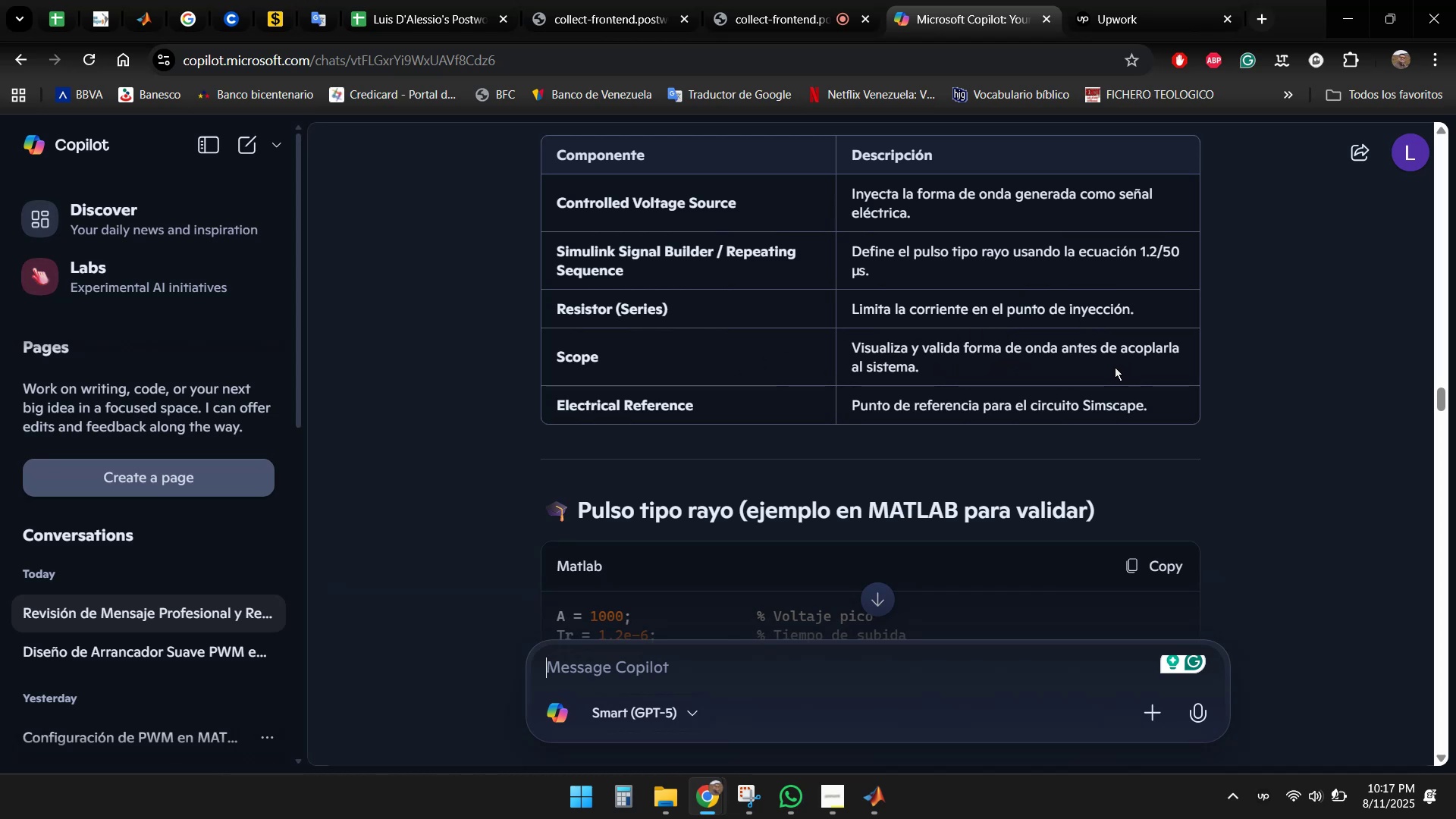 
wait(38.76)
 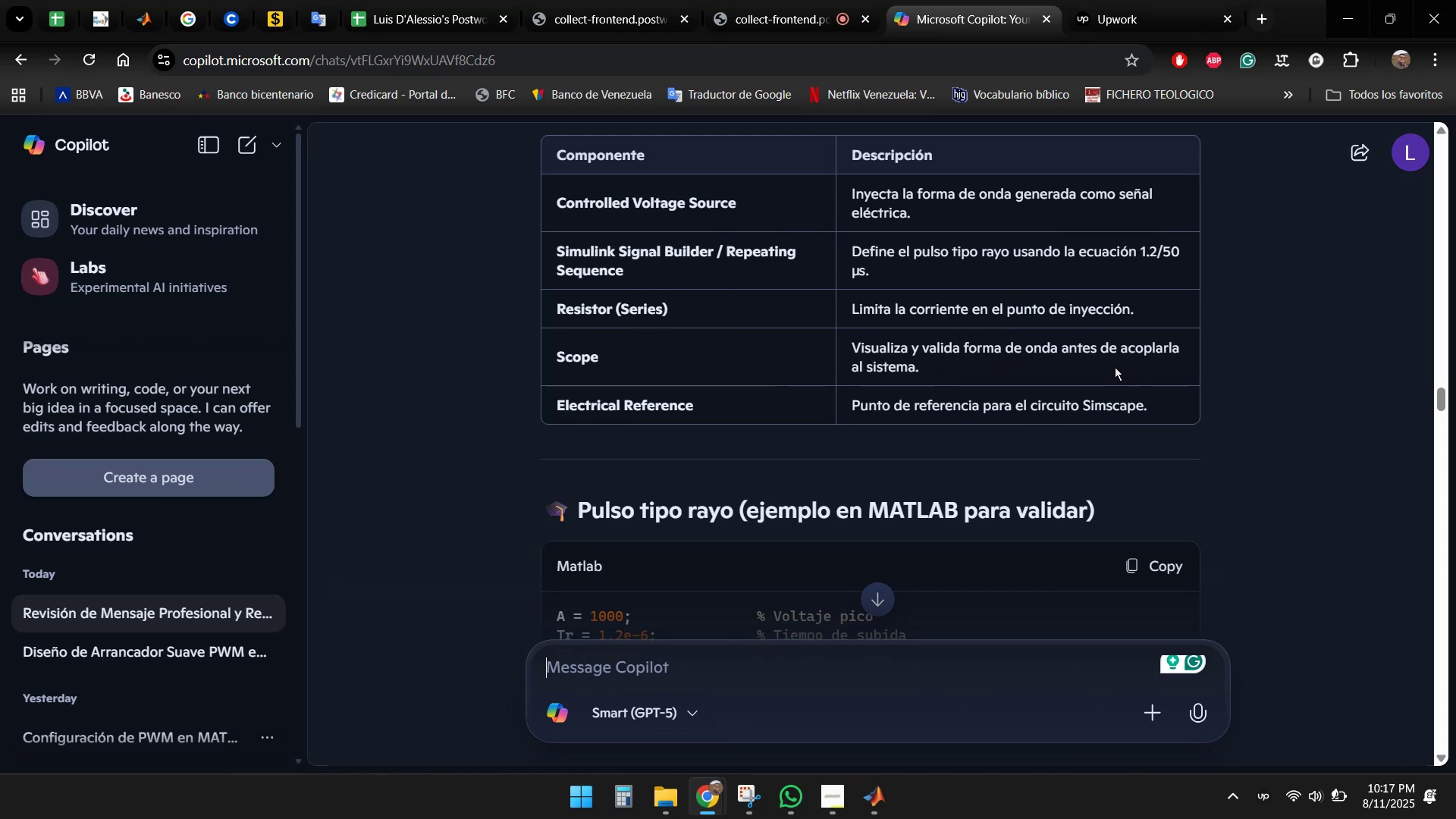 
scroll: coordinate [1189, 322], scroll_direction: down, amount: 4.0
 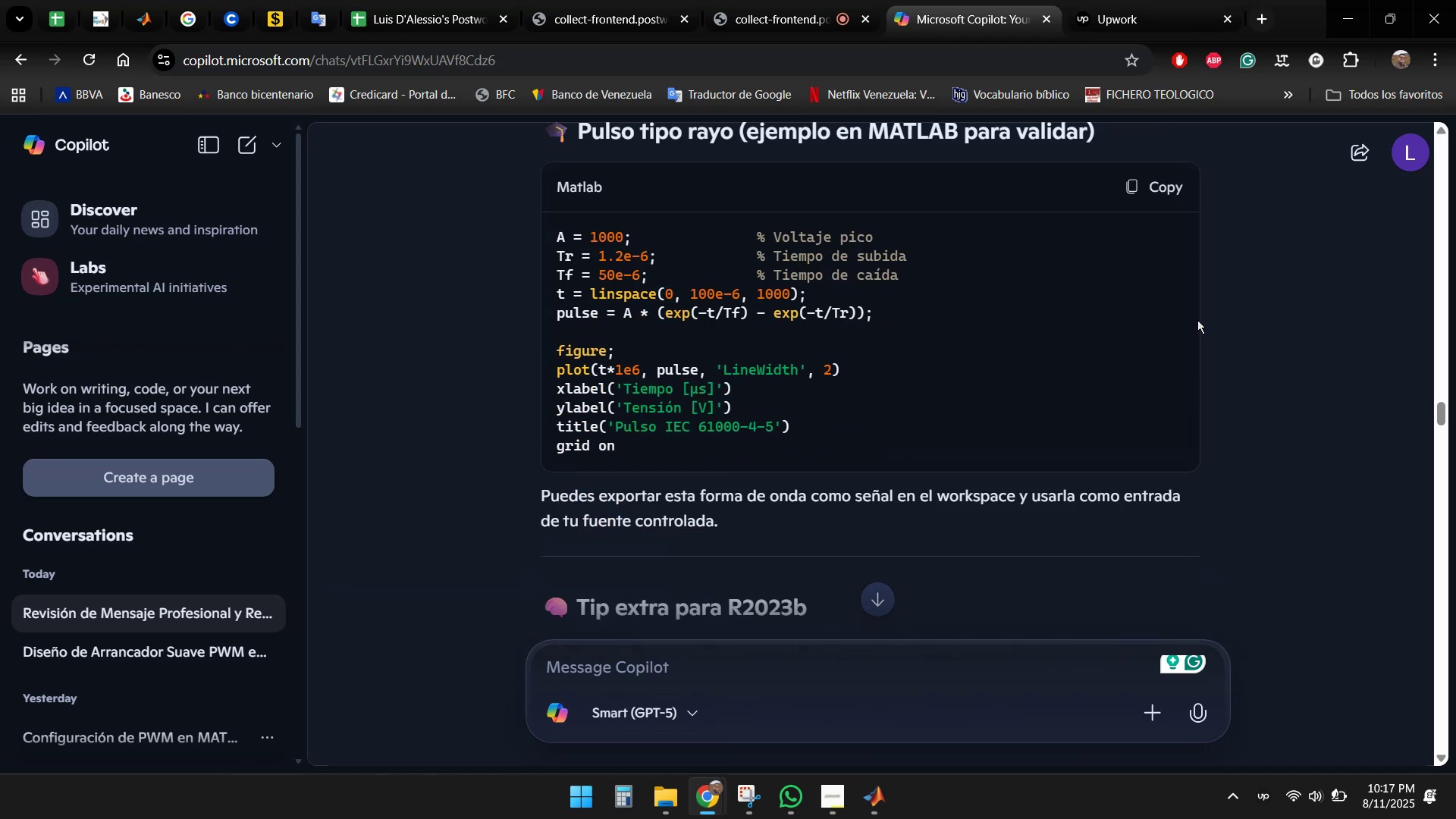 
scroll: coordinate [1197, 317], scroll_direction: up, amount: 6.0
 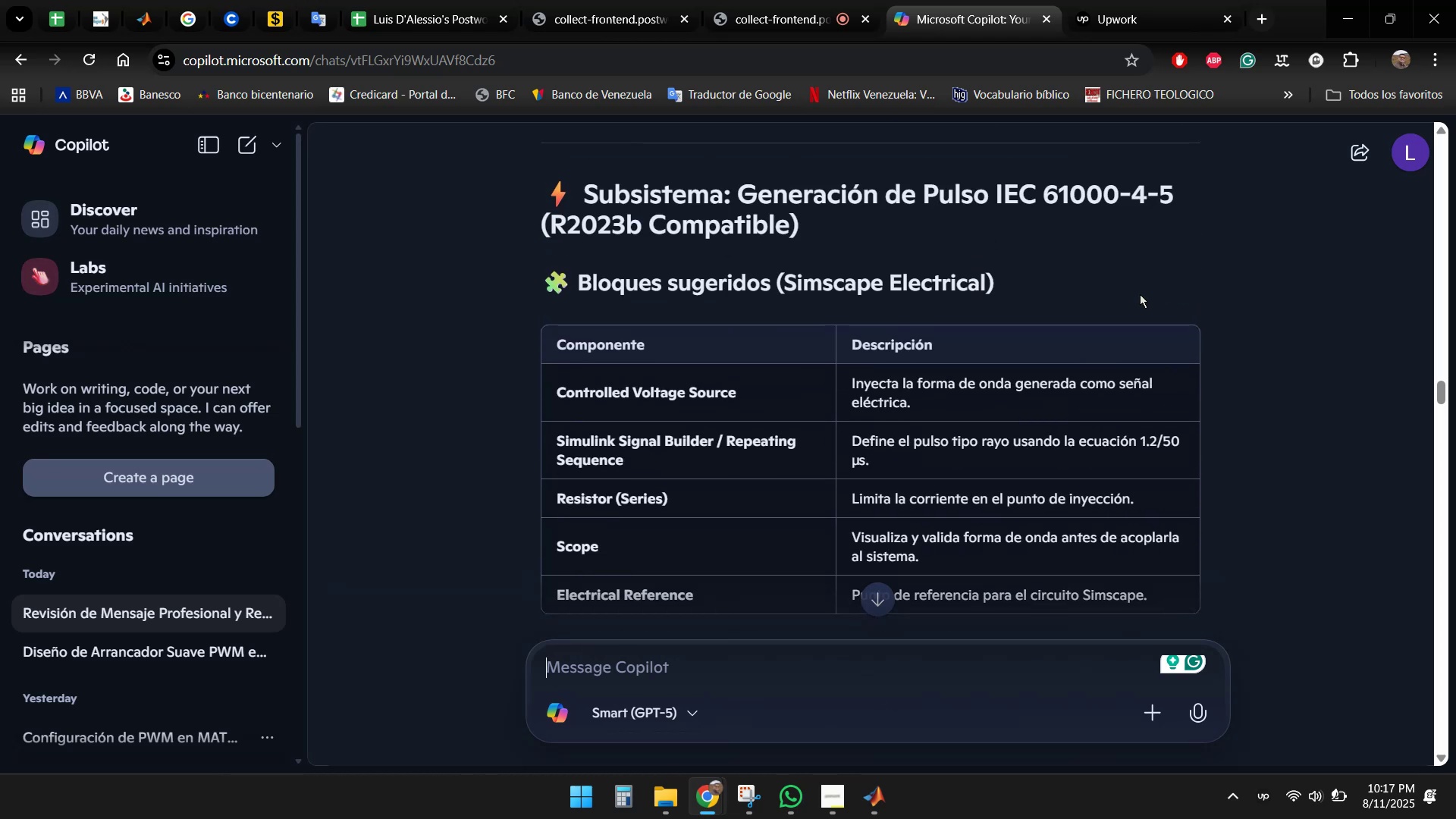 
scroll: coordinate [1141, 300], scroll_direction: down, amount: 1.0
 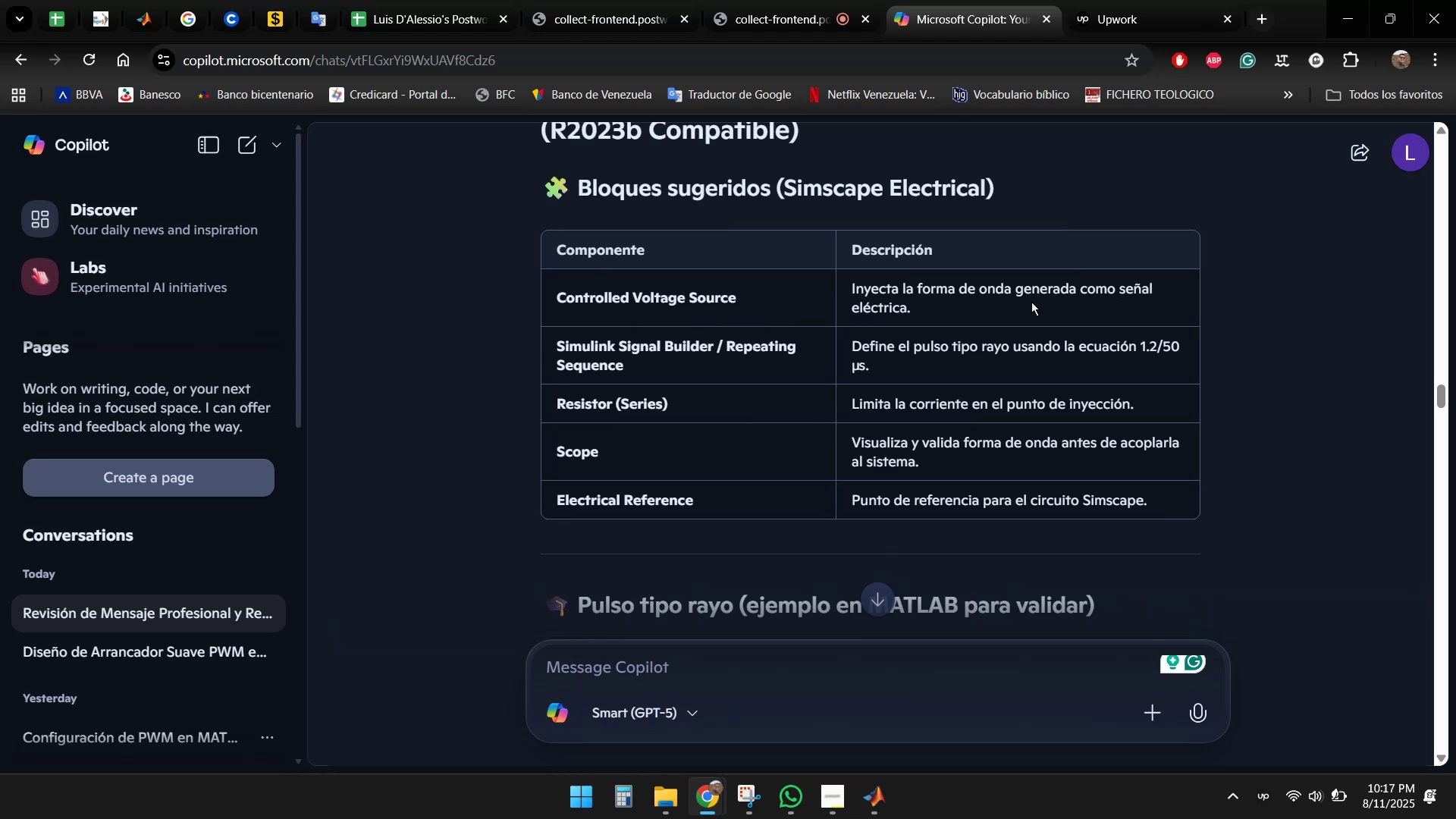 
wait(6.94)
 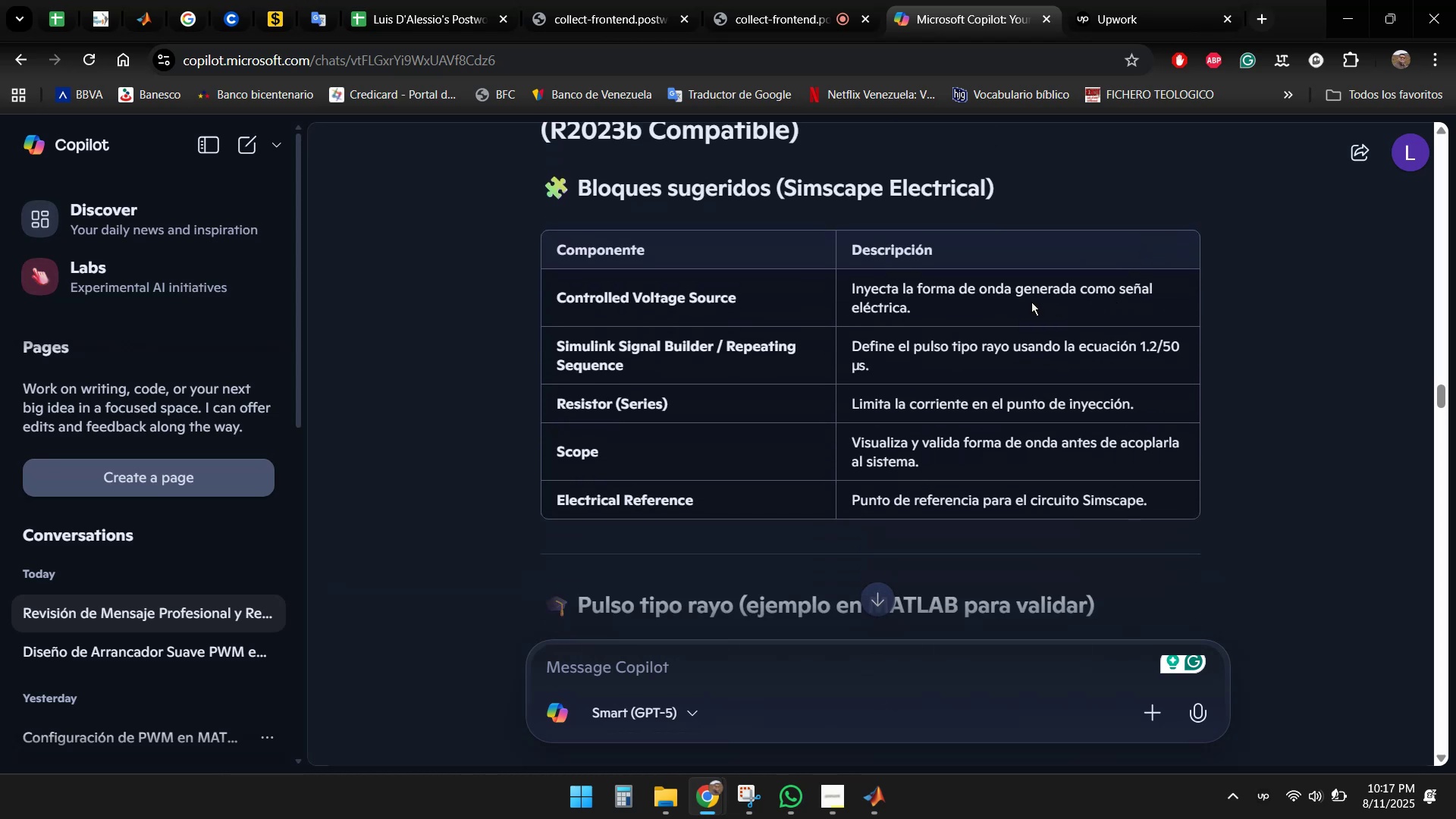 
left_click([866, 818])
 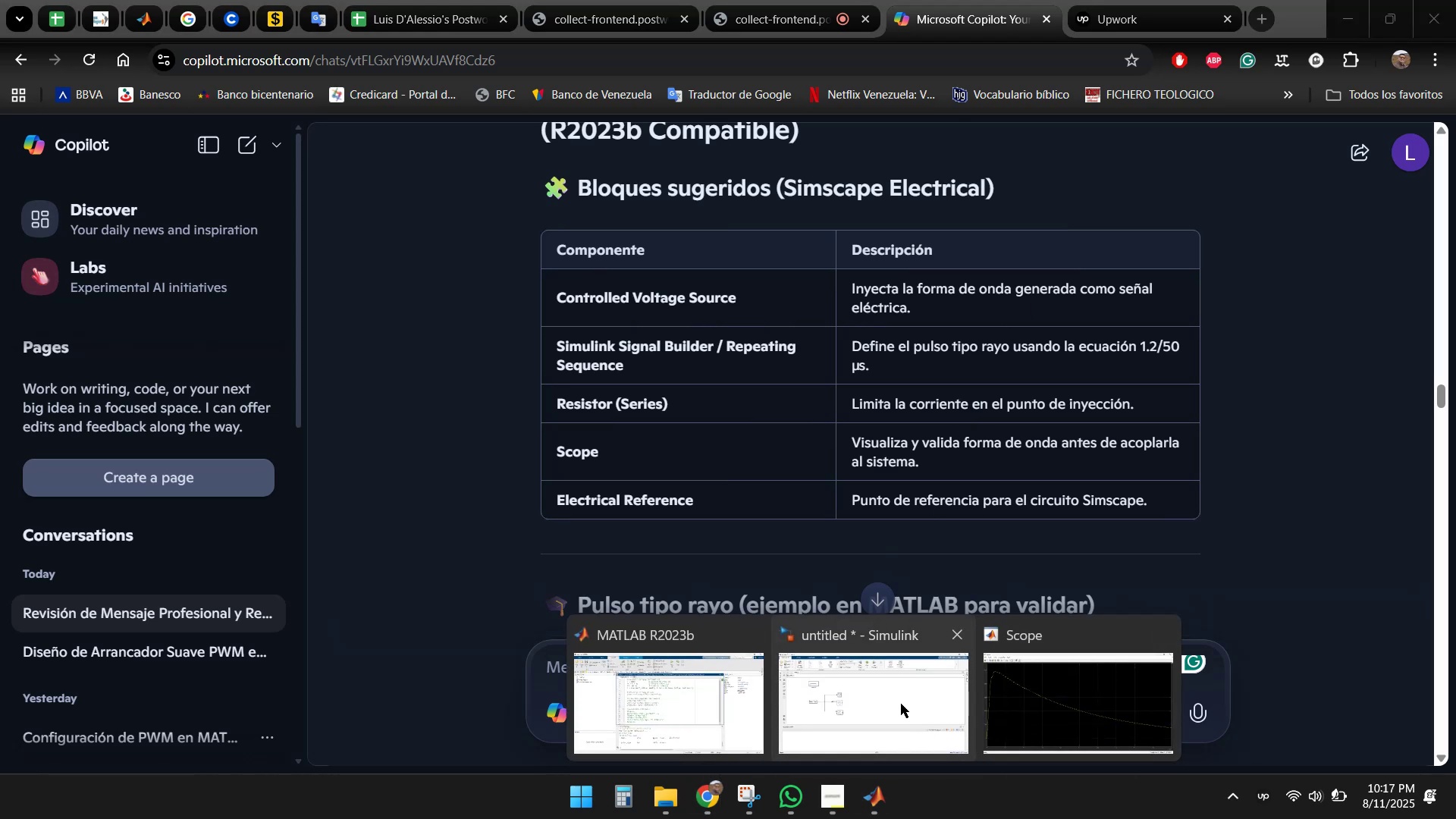 
left_click([893, 704])
 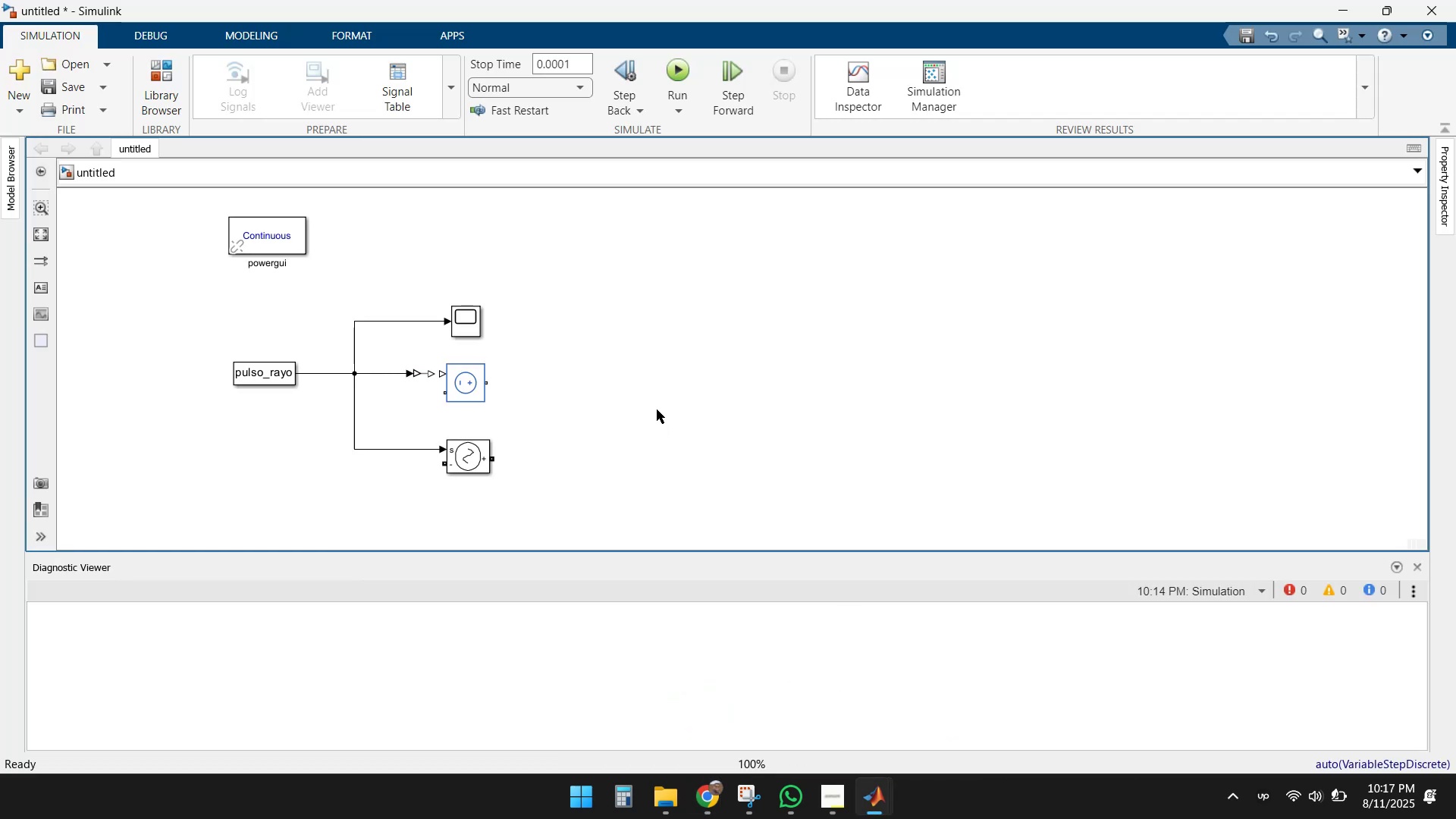 
double_click([657, 410])
 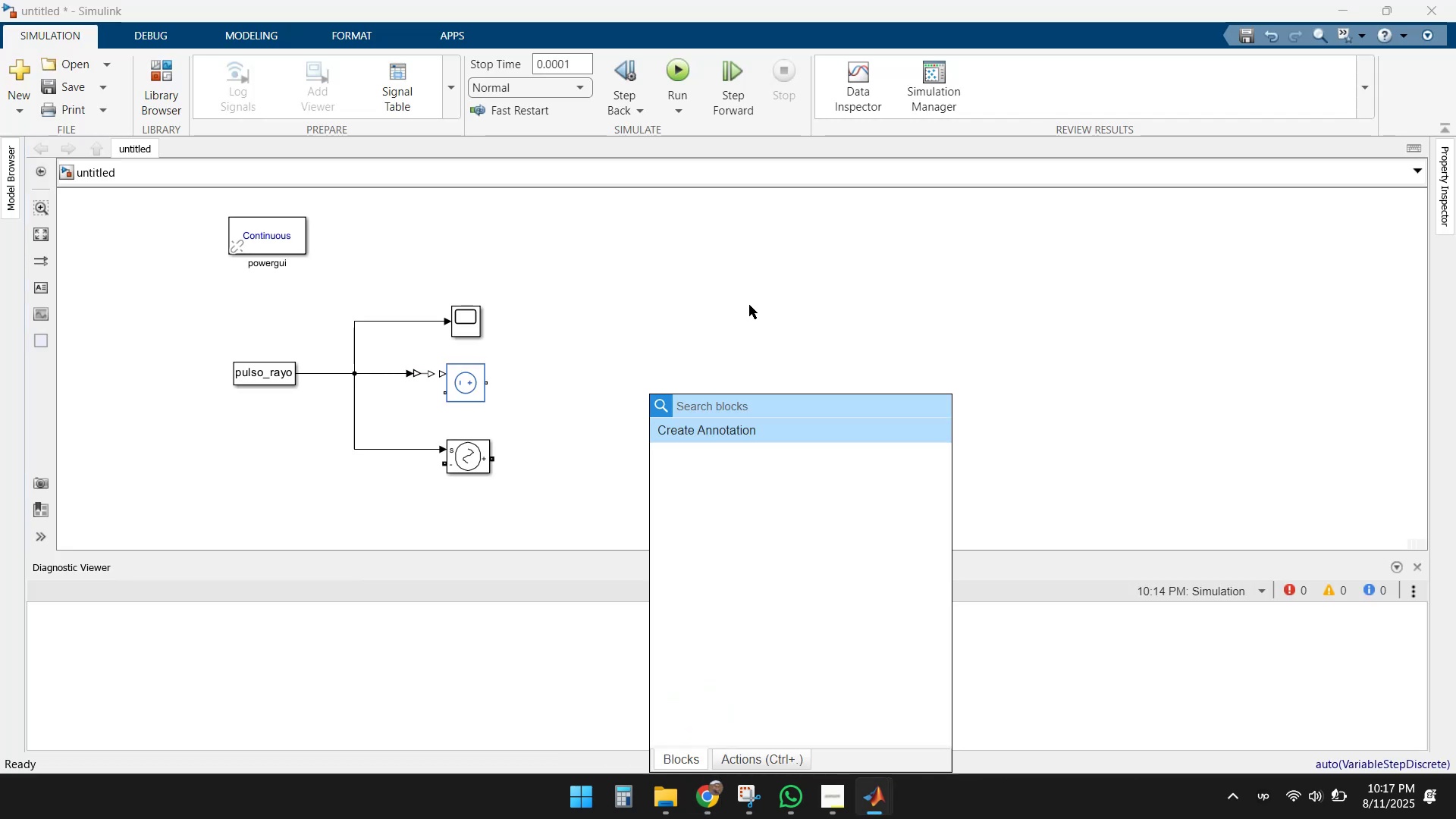 
type(simulink)
 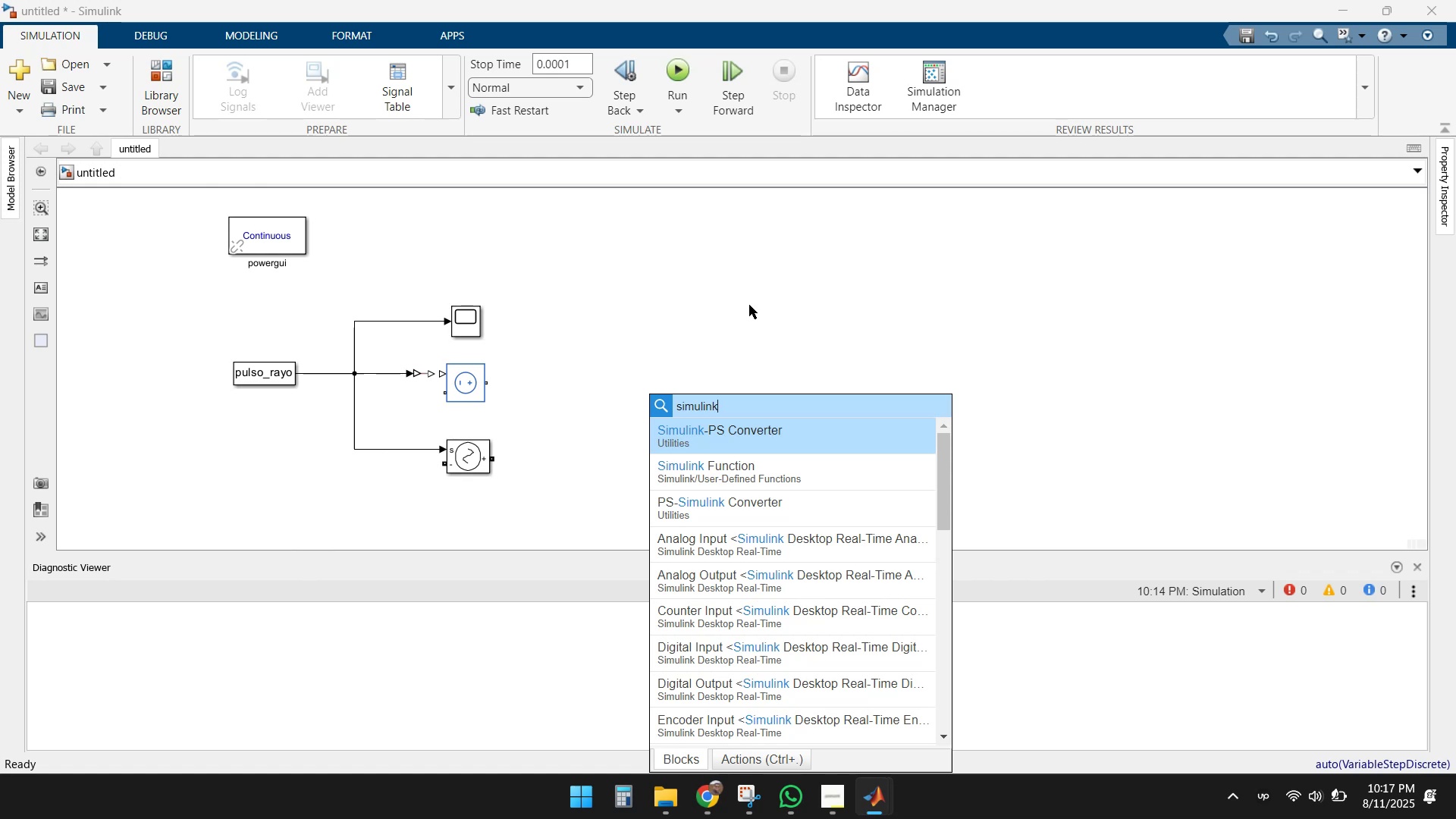 
type( sig)
key(Backspace)
key(Backspace)
key(Backspace)
key(Backspace)
type(sig)
key(Backspace)
key(Backspace)
key(Backspace)
key(Backspace)
key(Backspace)
key(Backspace)
key(Backspace)
key(Backspace)
key(Backspace)
key(Backspace)
key(Backspace)
type(signal bu)
key(Backspace)
key(Backspace)
 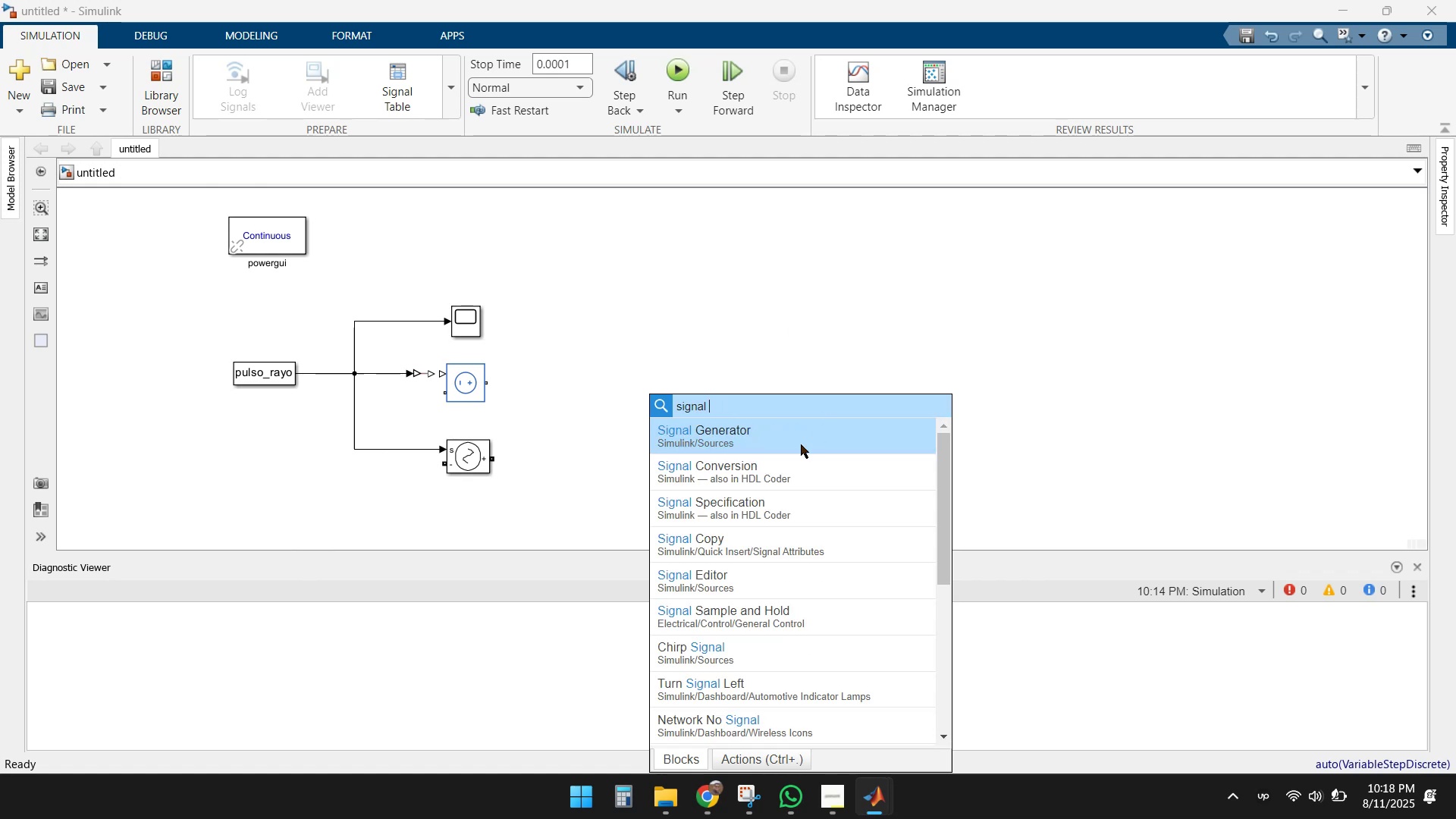 
left_click([755, 438])
 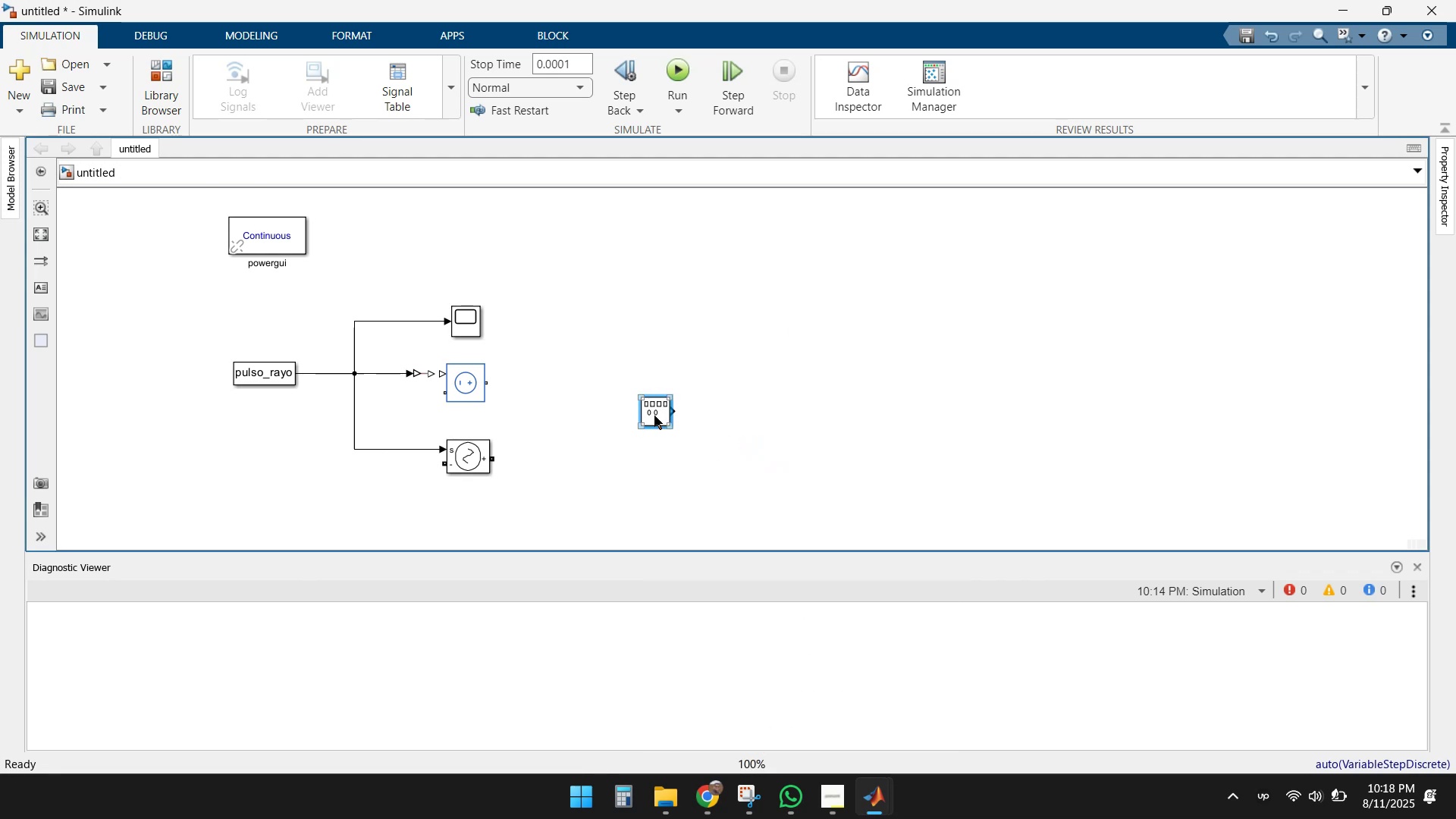 
double_click([654, 416])
 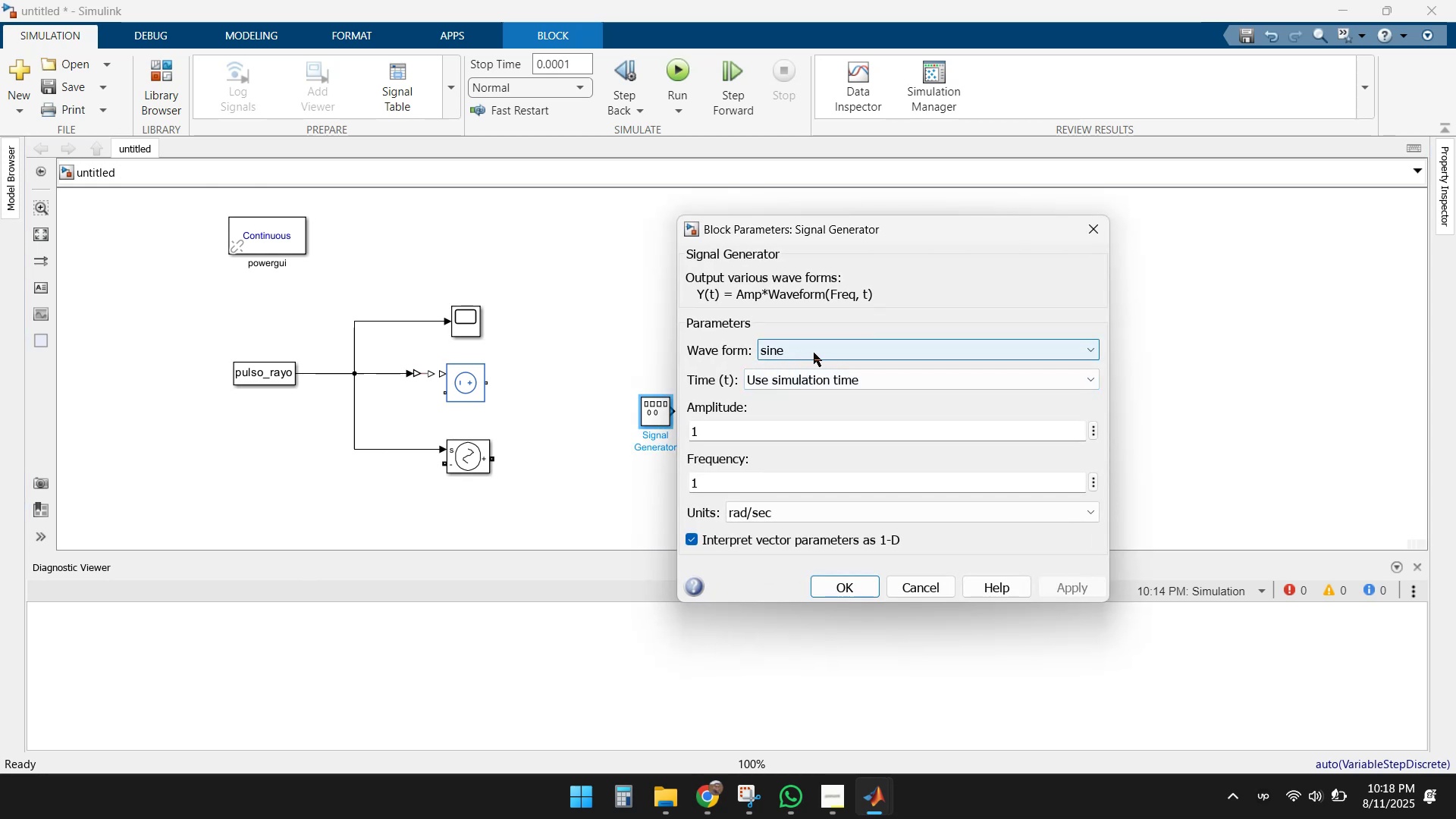 
left_click([817, 353])
 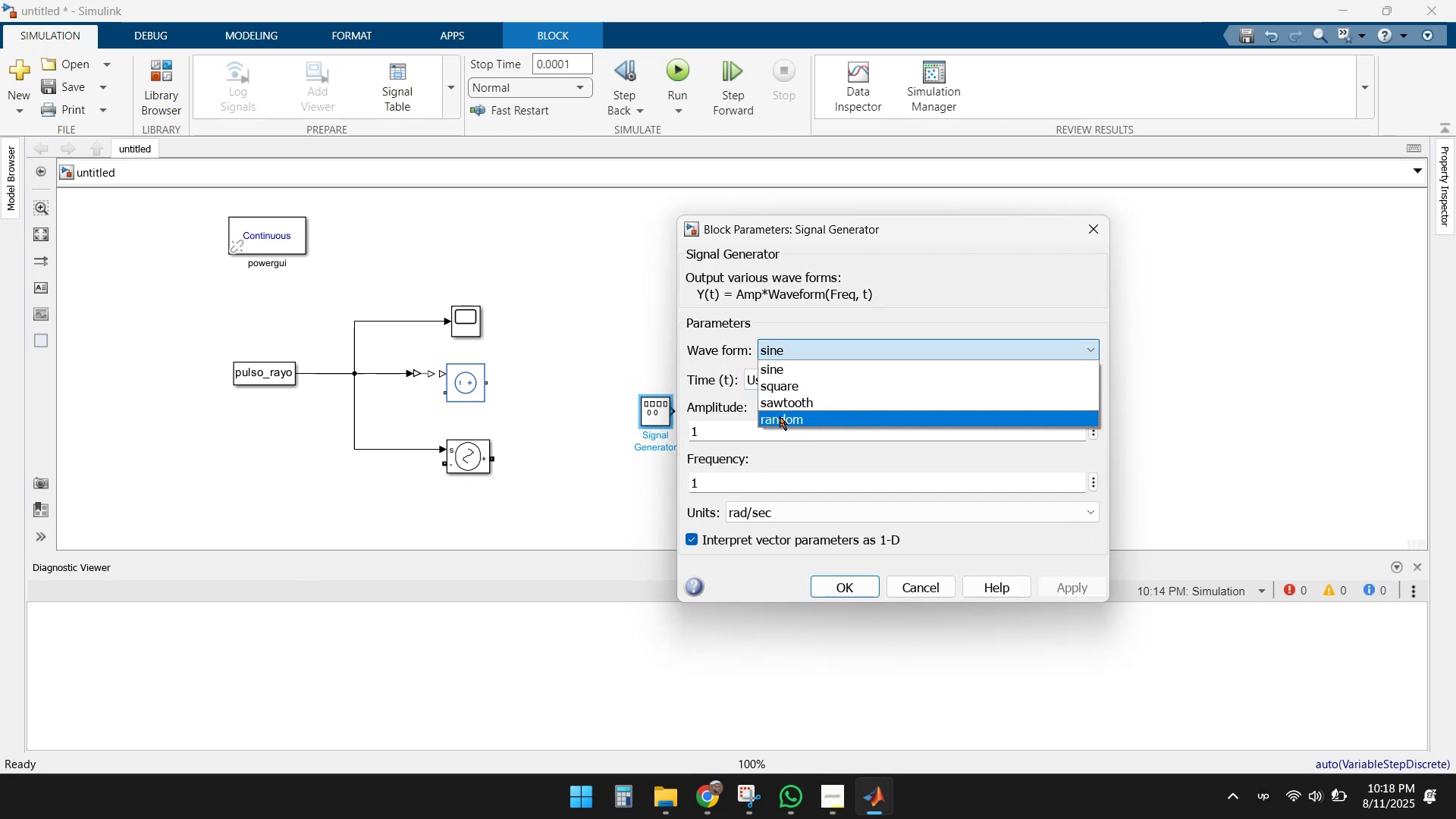 
left_click([723, 362])
 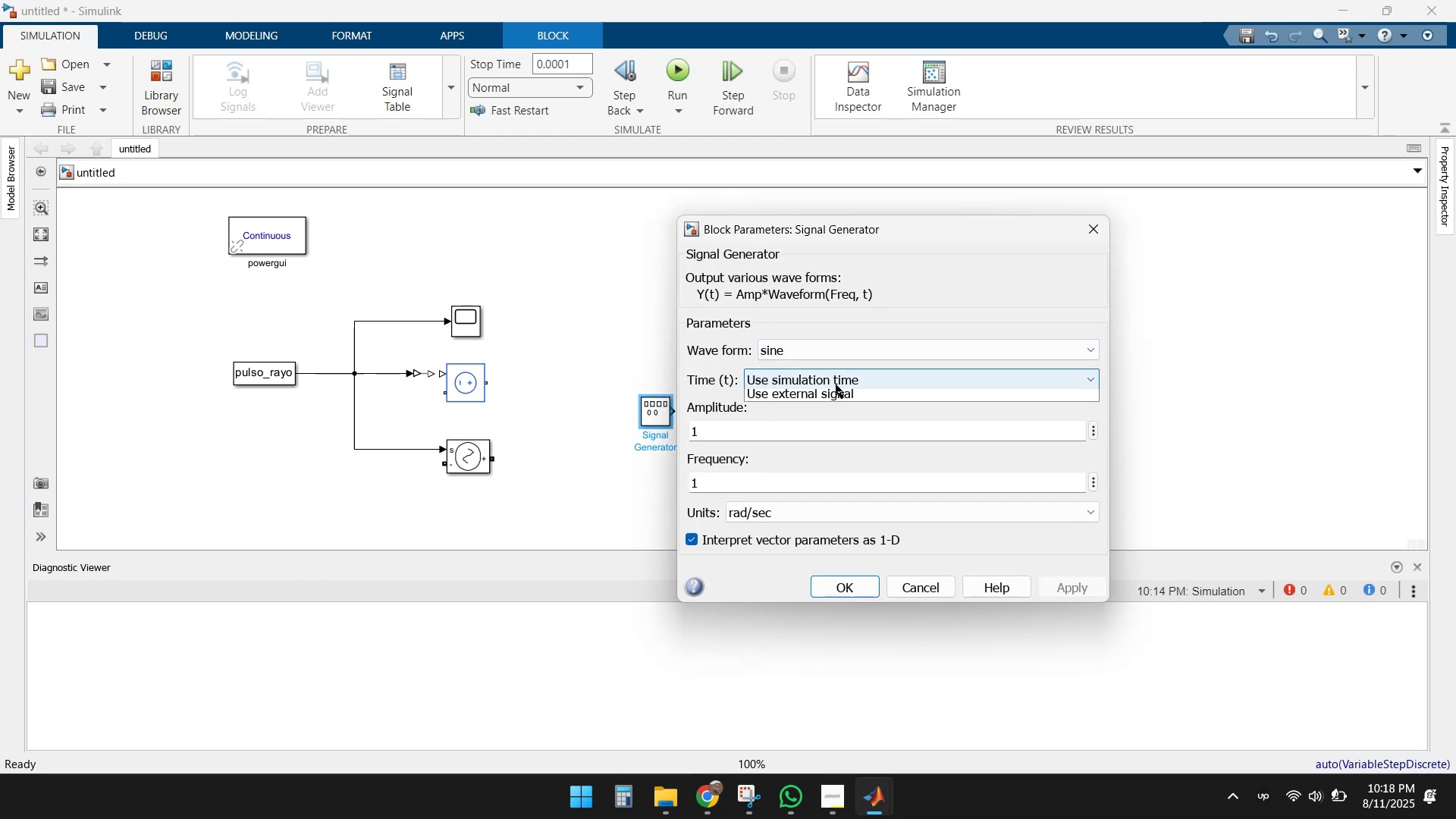 
double_click([836, 384])
 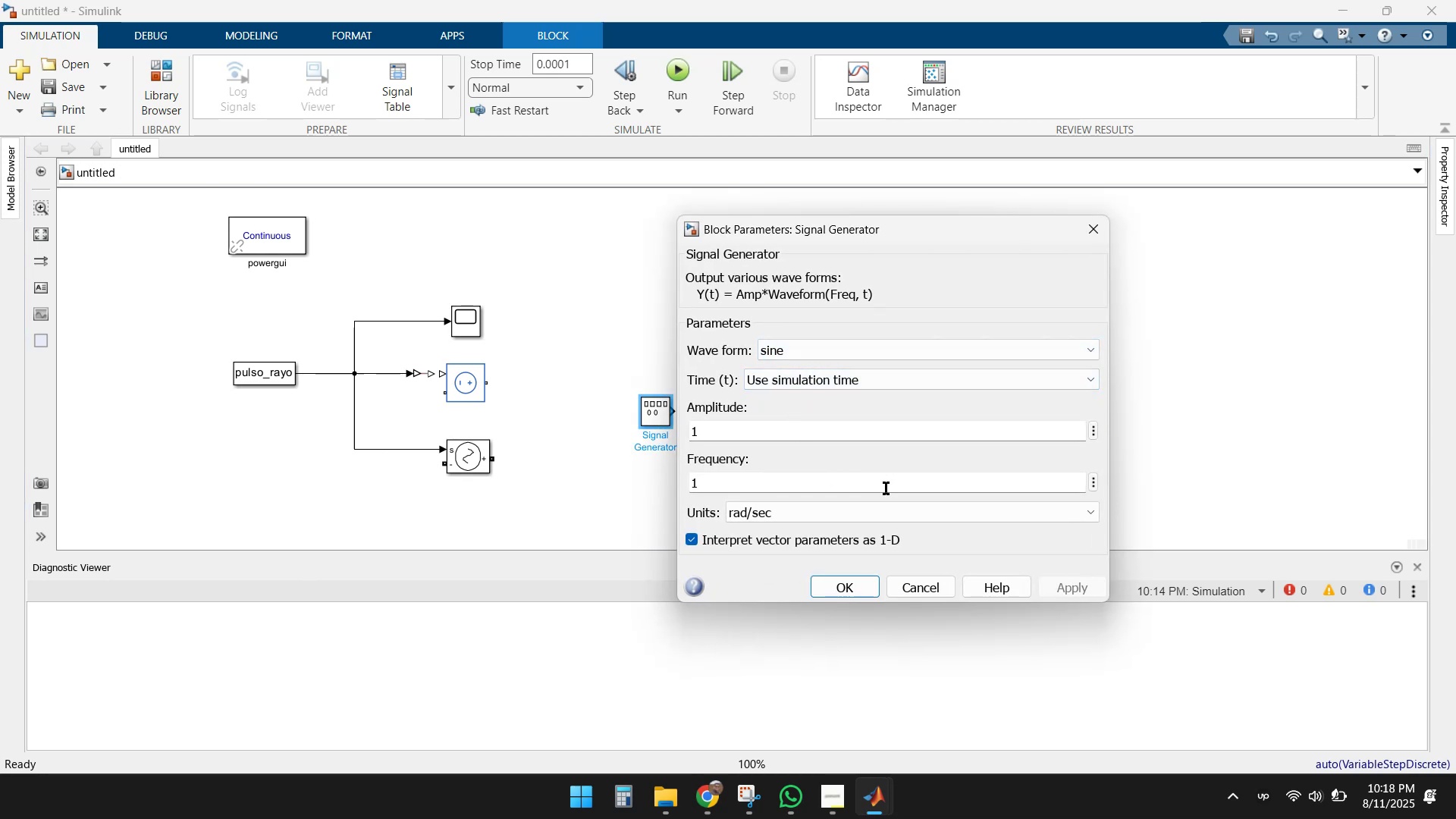 
scroll: coordinate [956, 484], scroll_direction: down, amount: 1.0
 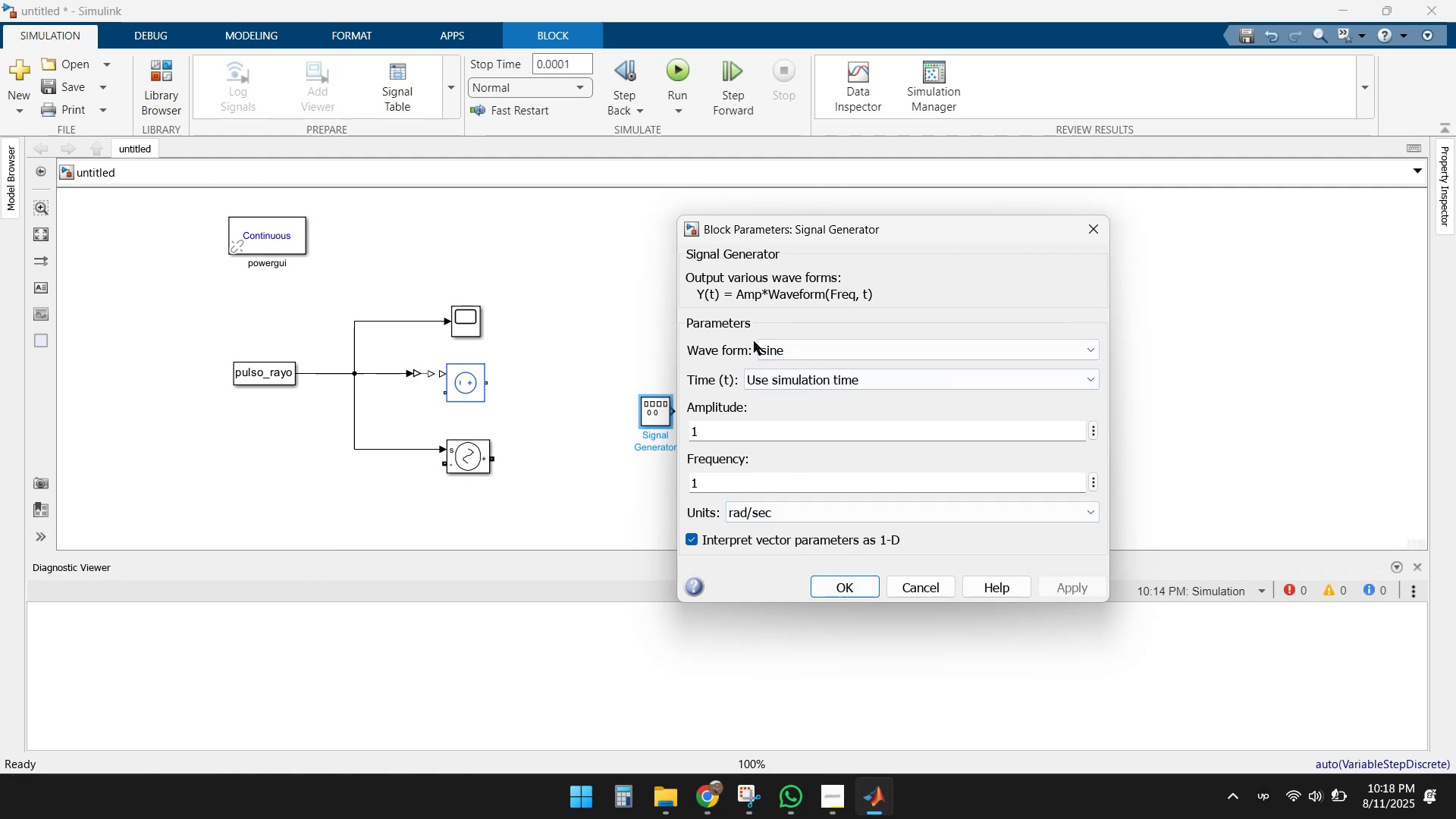 
wait(5.66)
 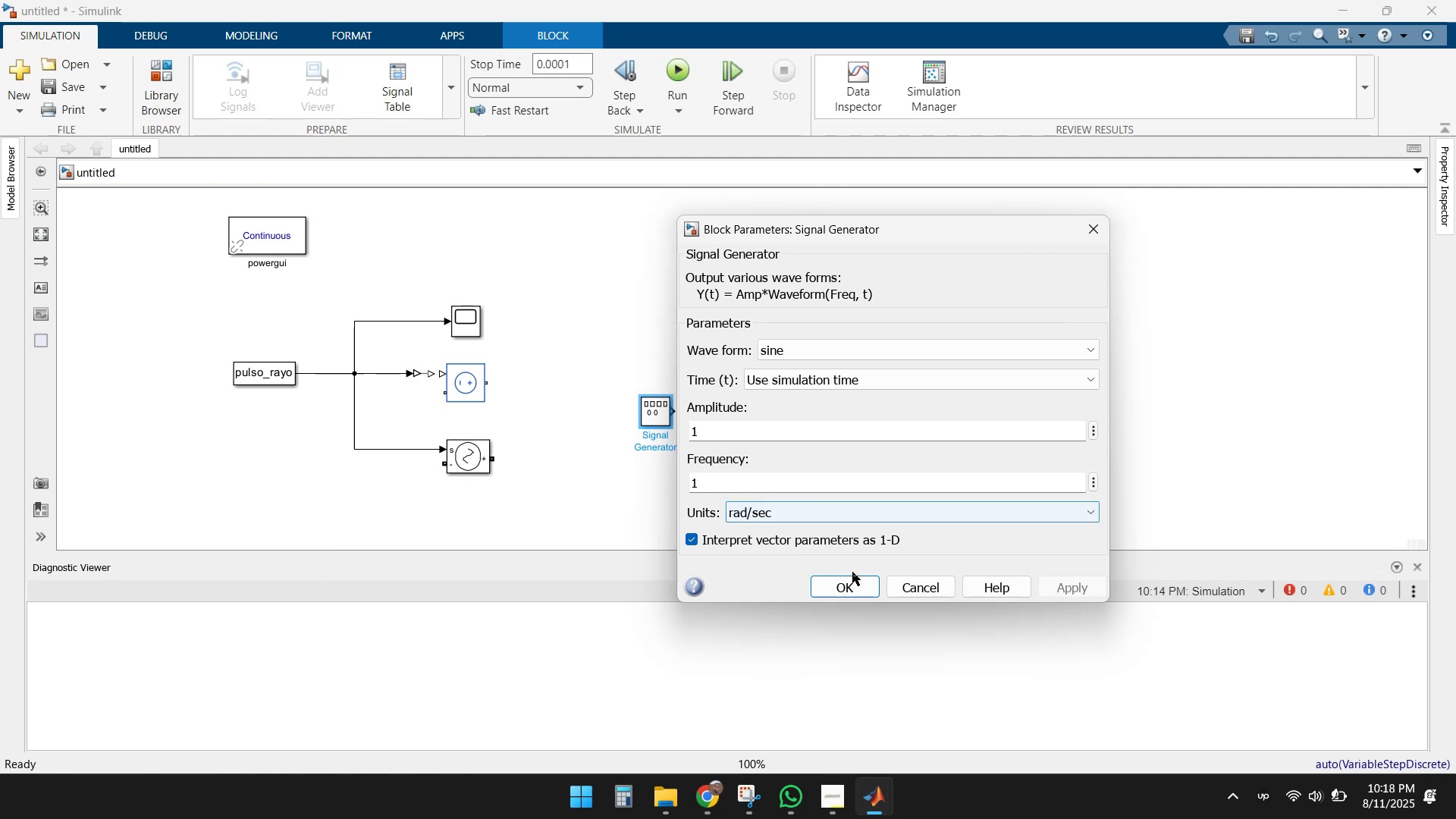 
left_click([911, 583])
 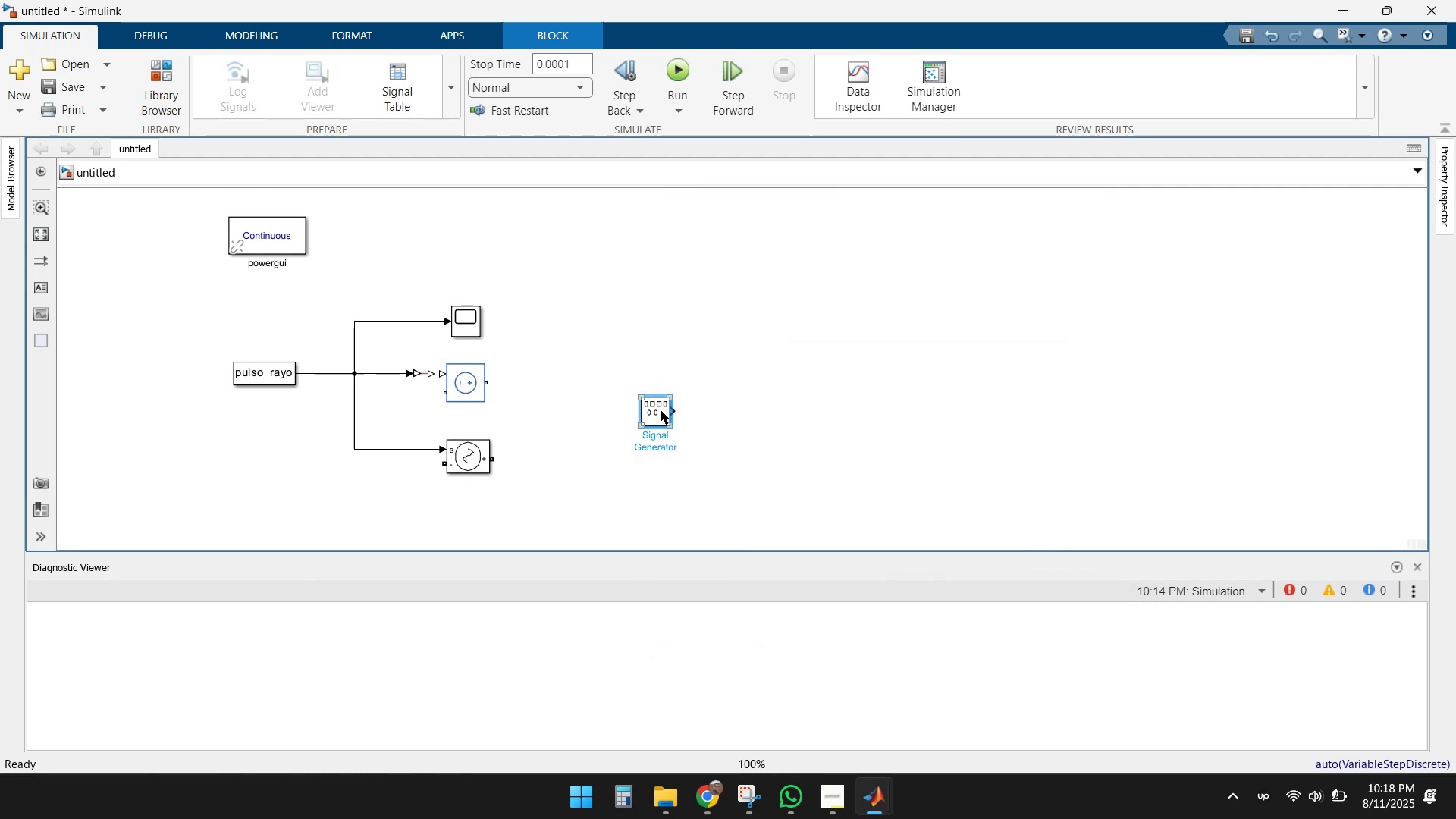 
left_click([661, 410])
 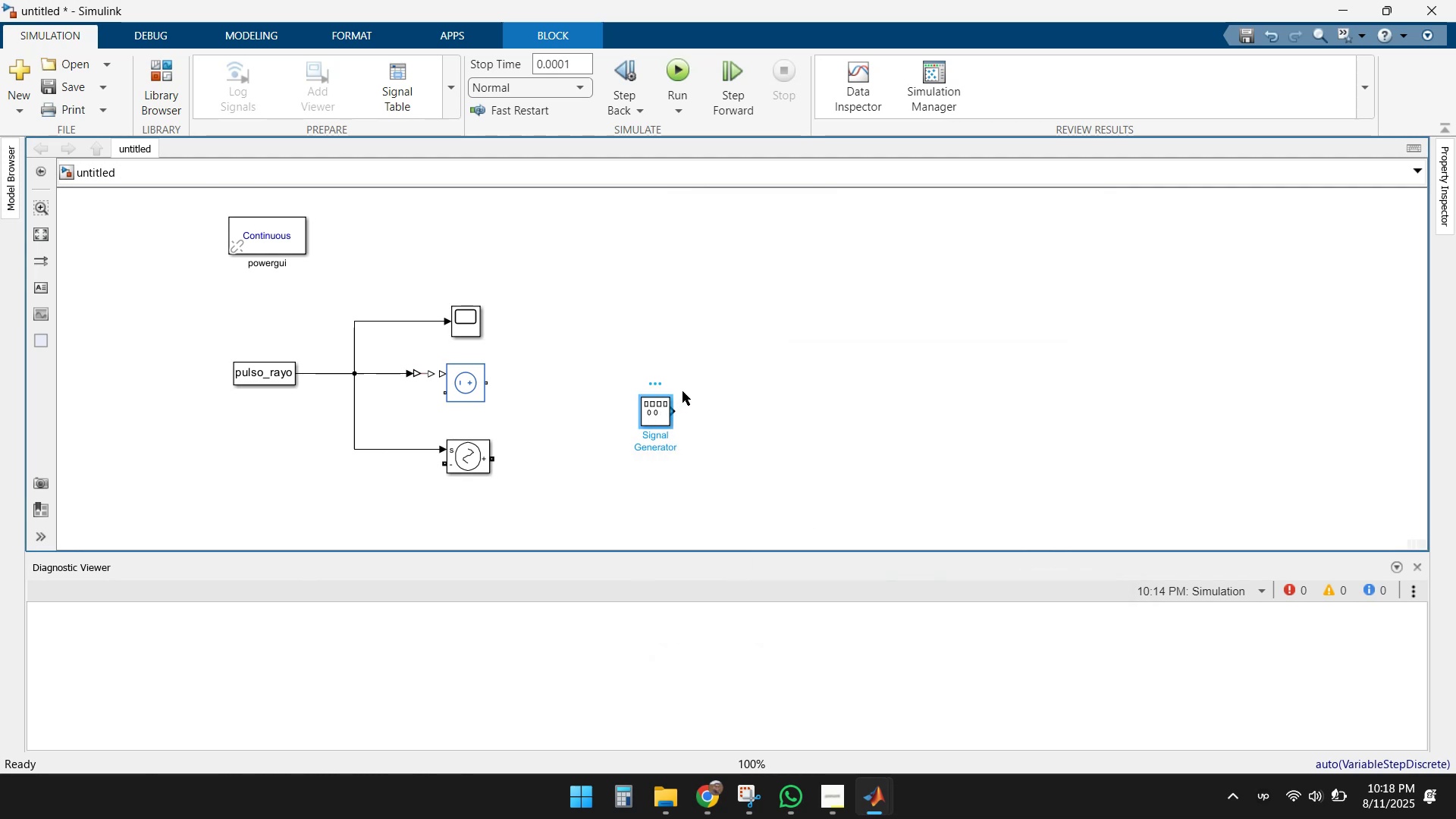 
key(Delete)
 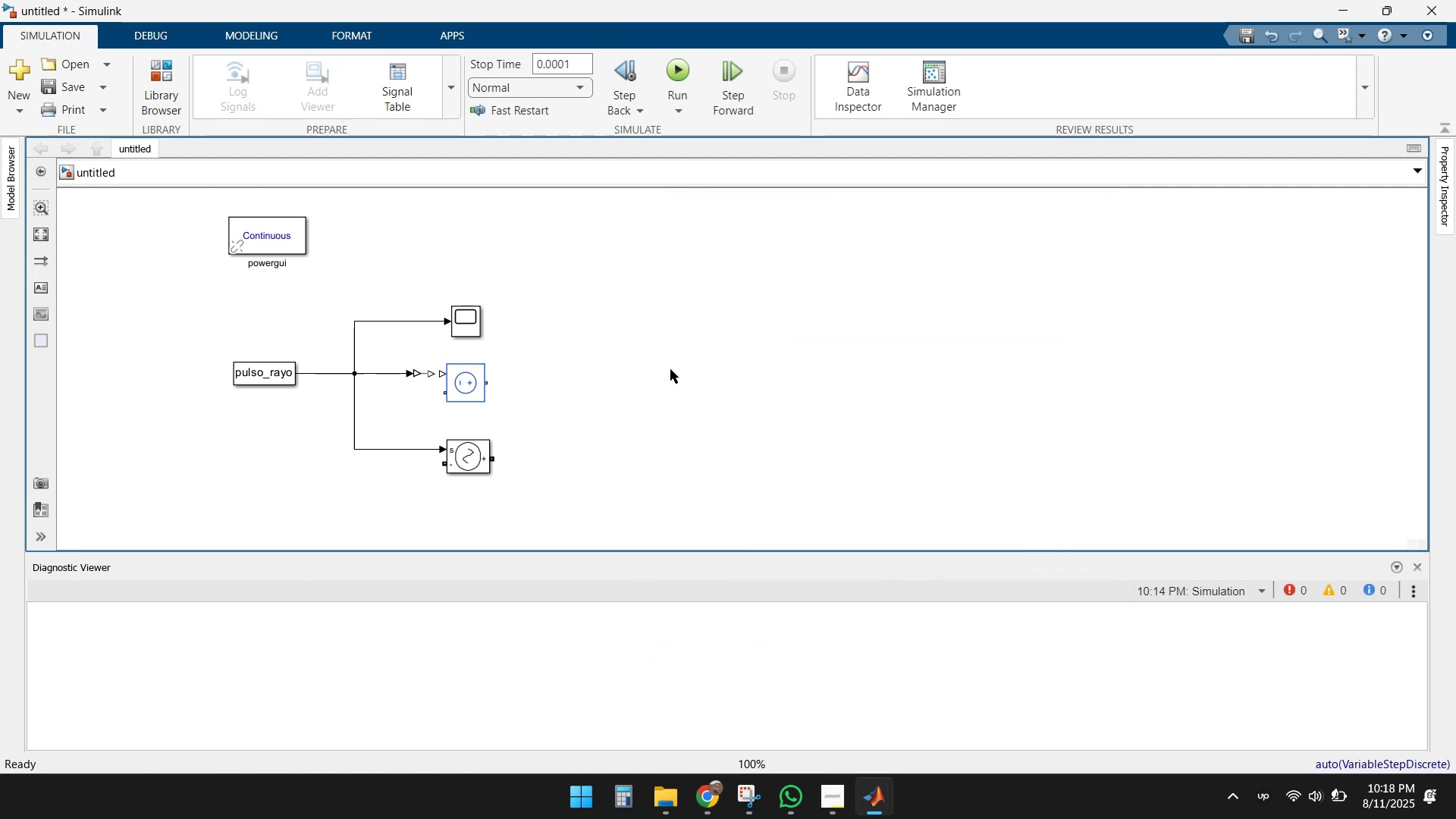 
left_click([670, 369])
 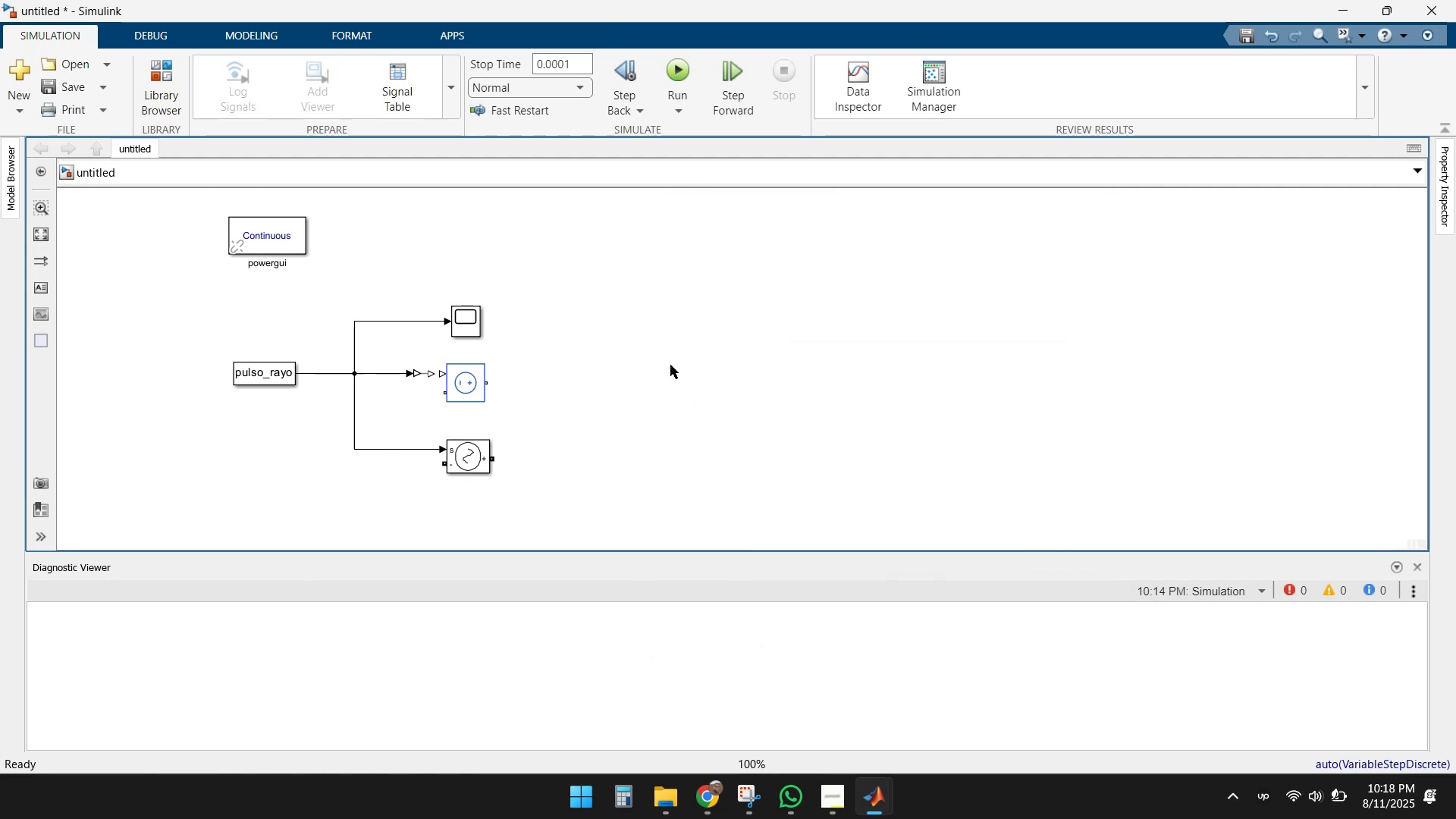 
right_click([670, 365])
 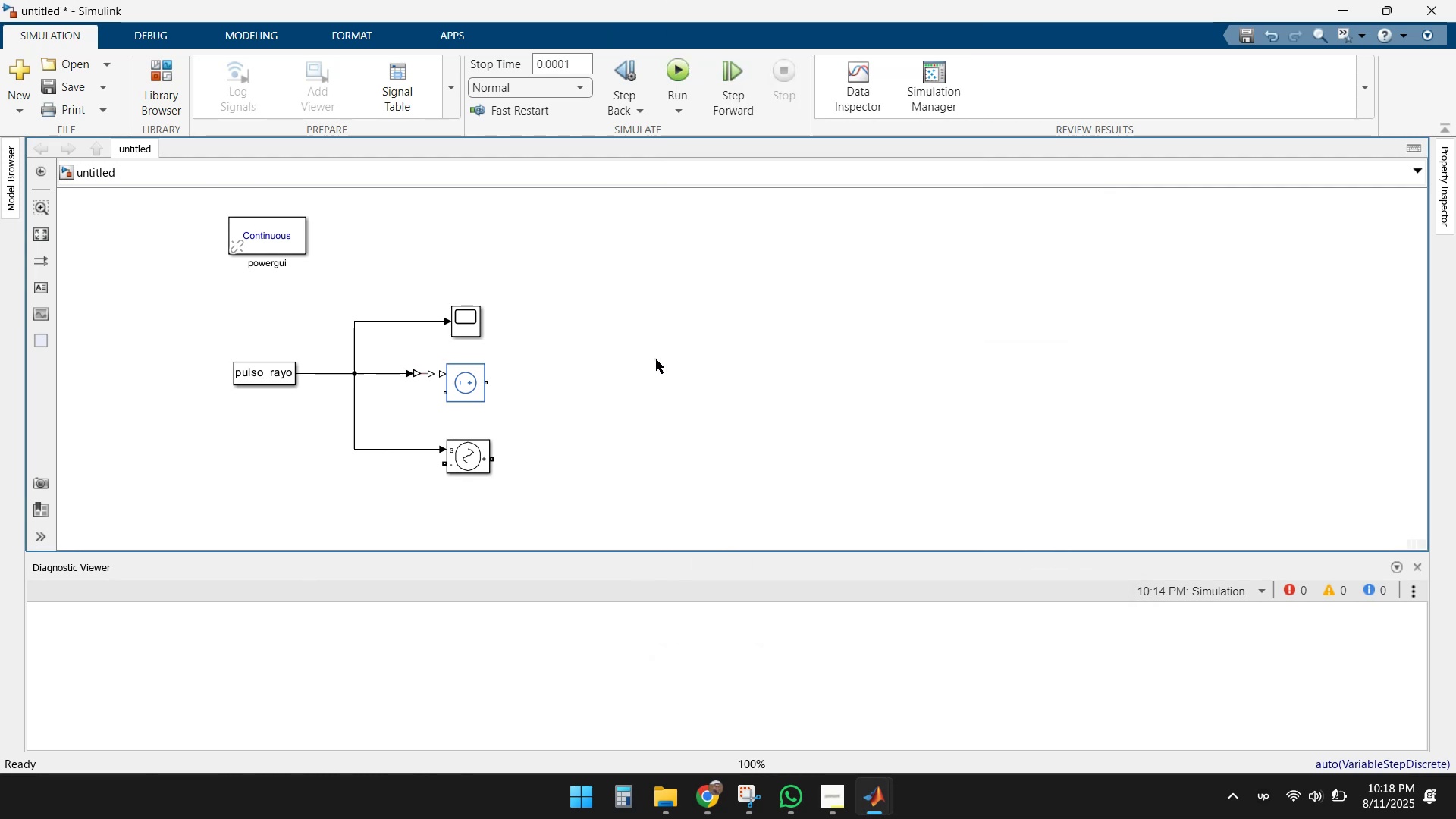 
double_click([656, 359])
 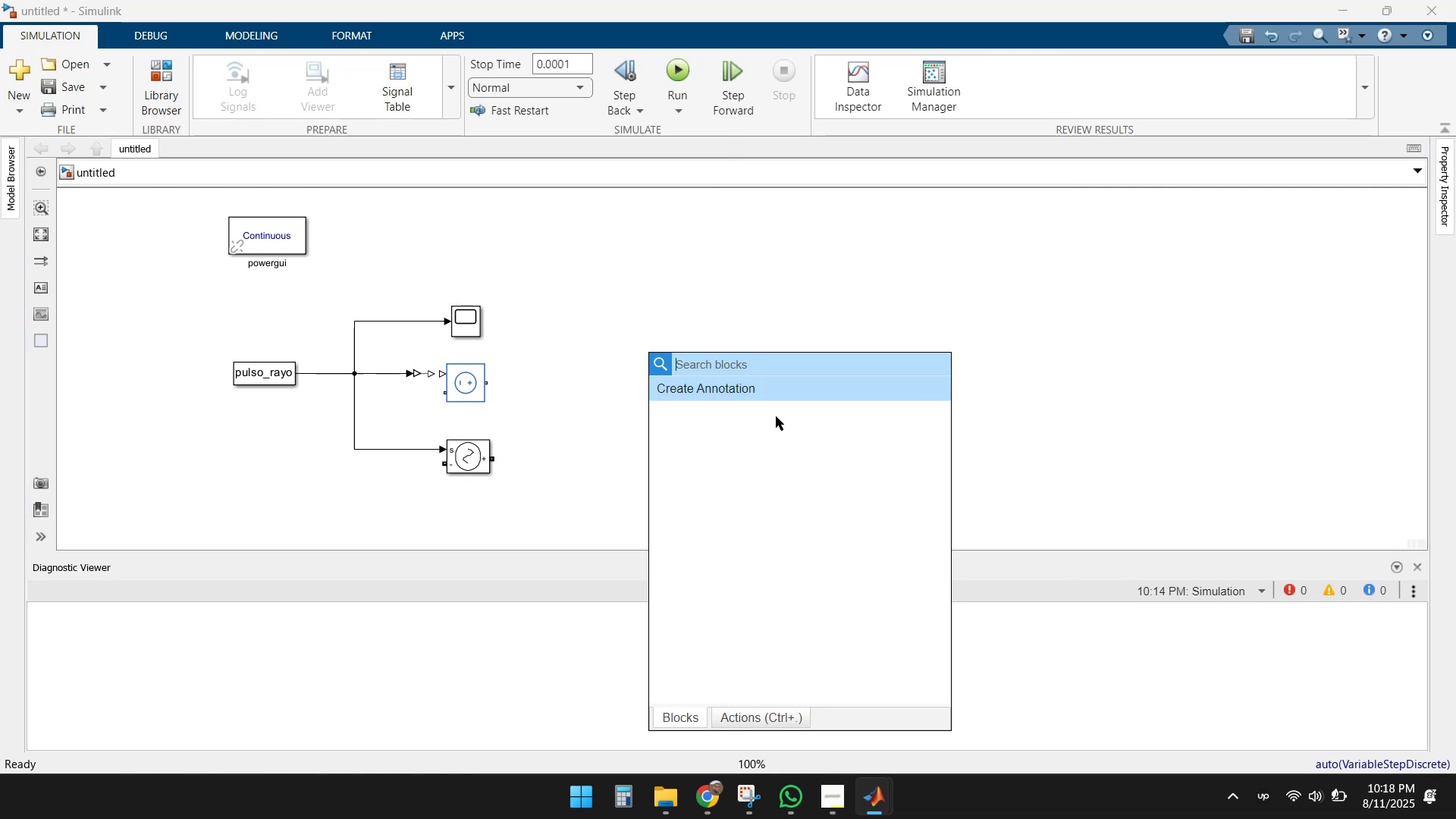 
type(signal)
 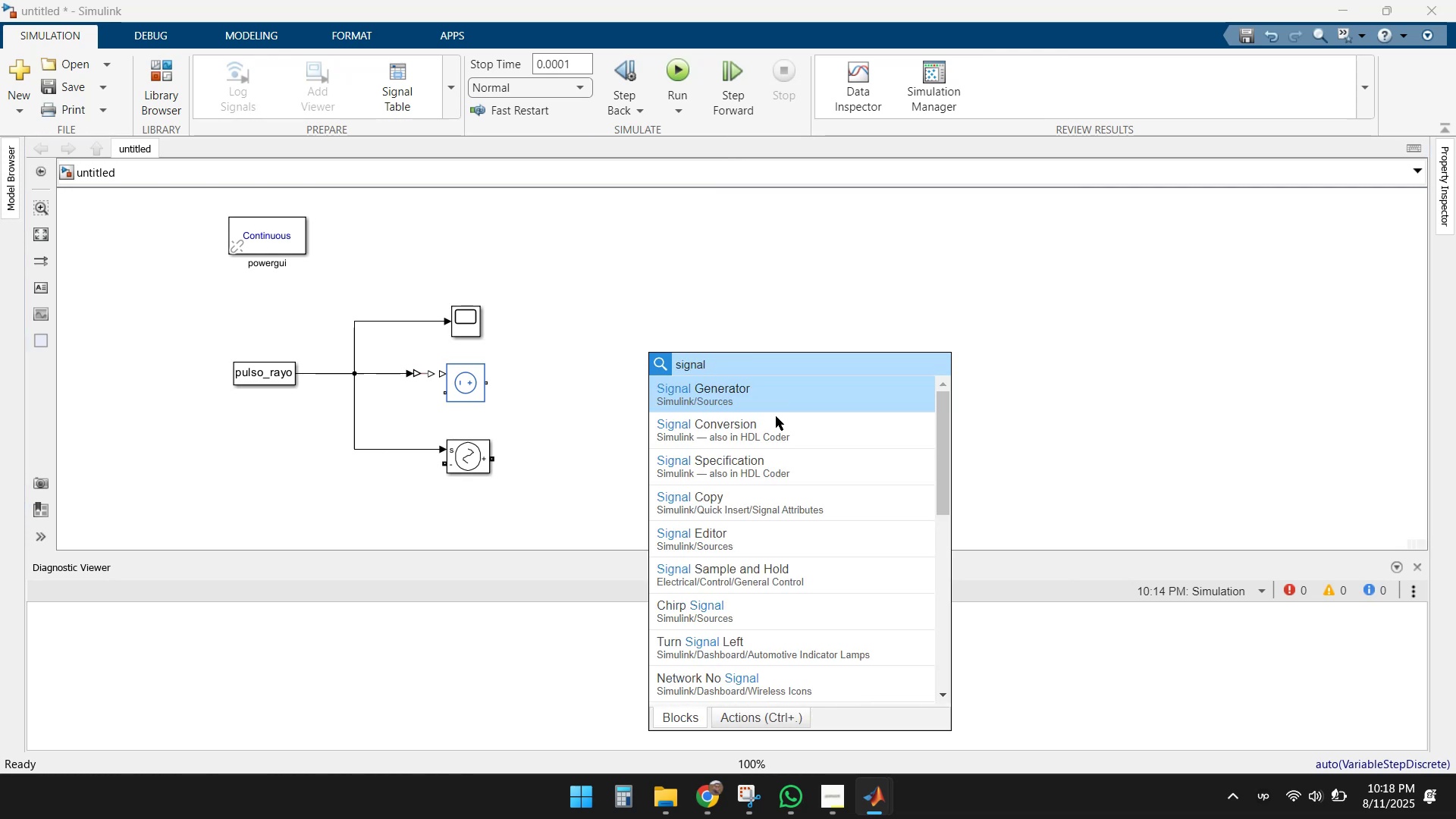 
wait(5.62)
 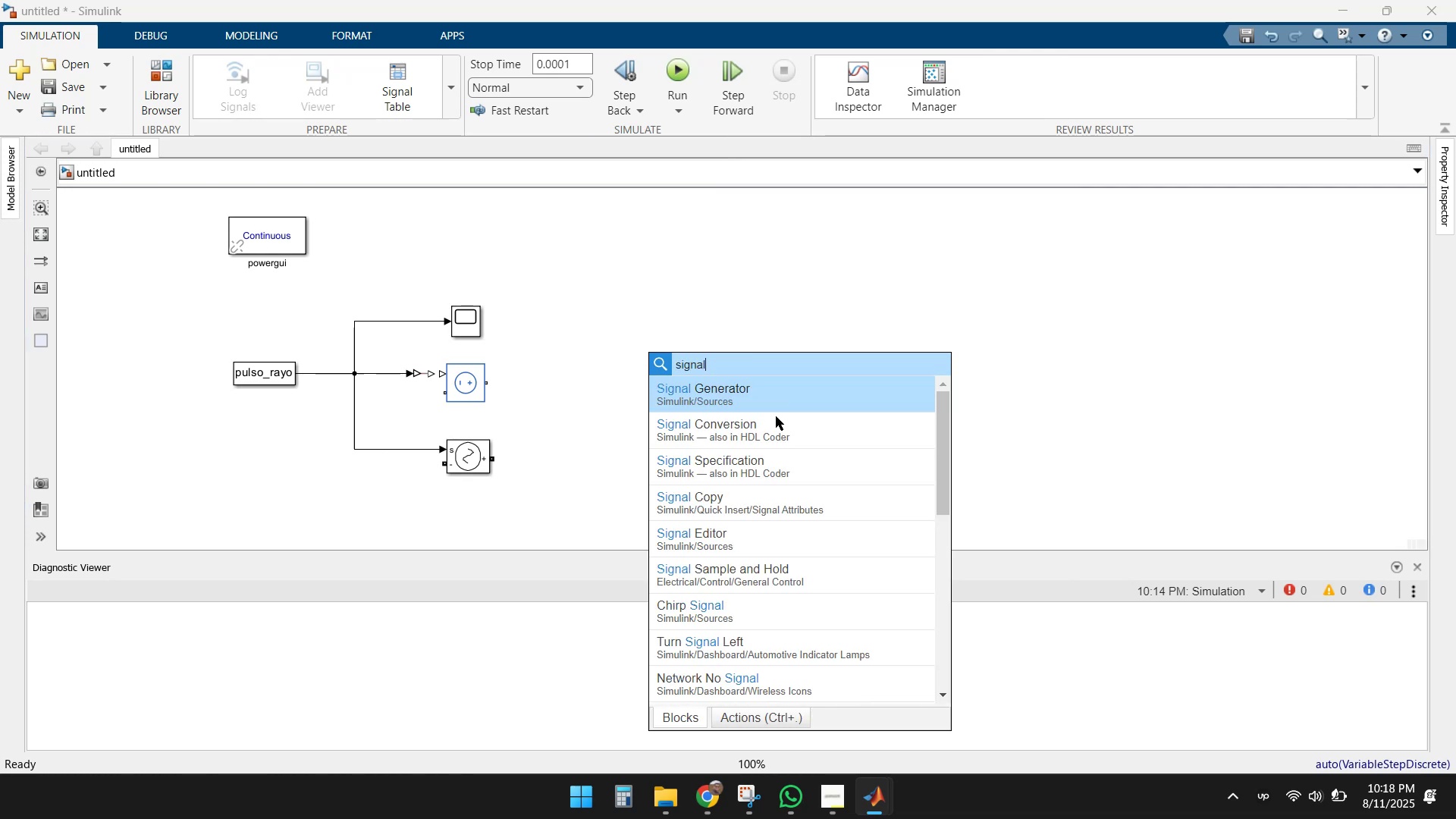 
type( Gene)
 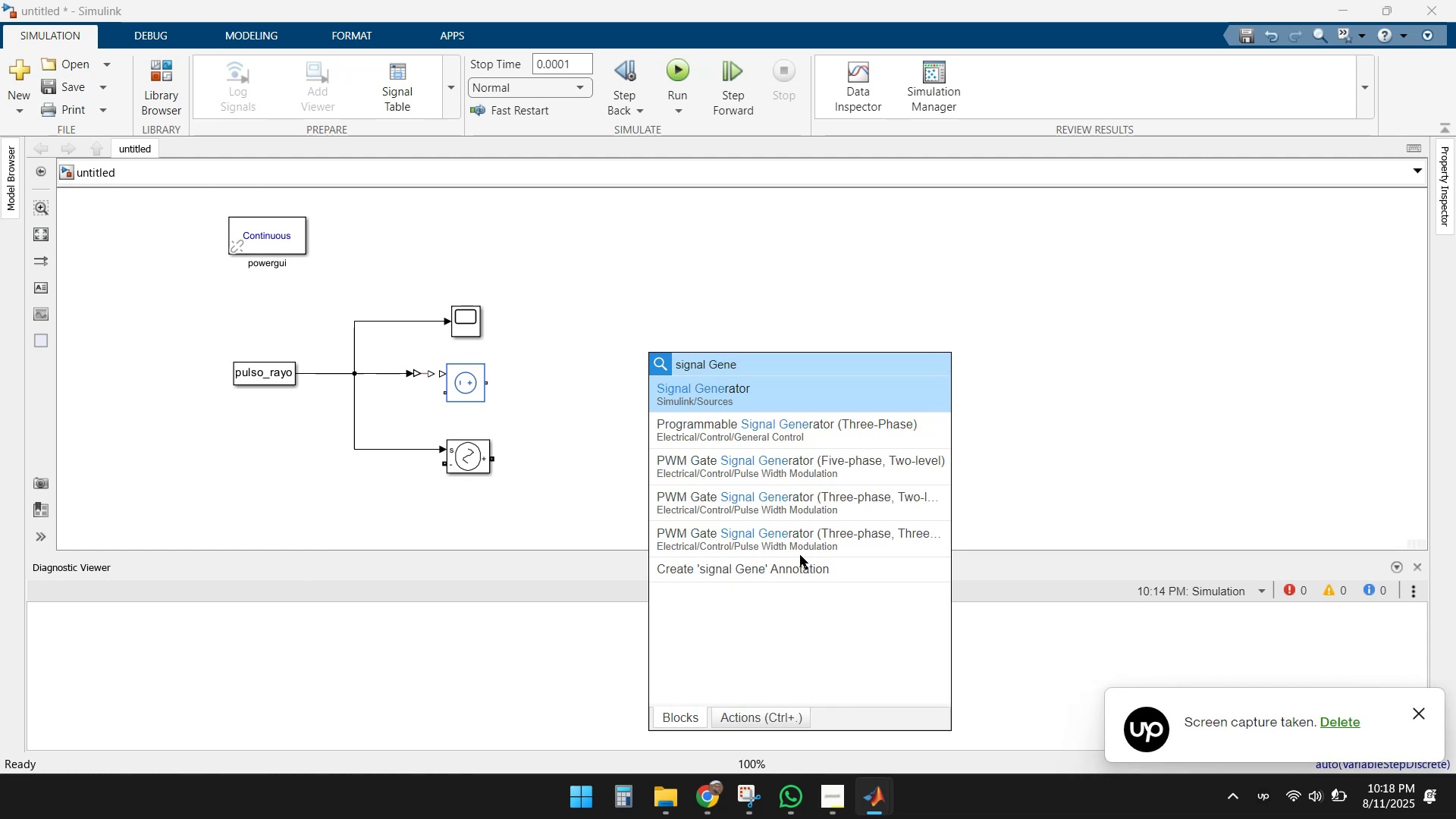 
wait(6.52)
 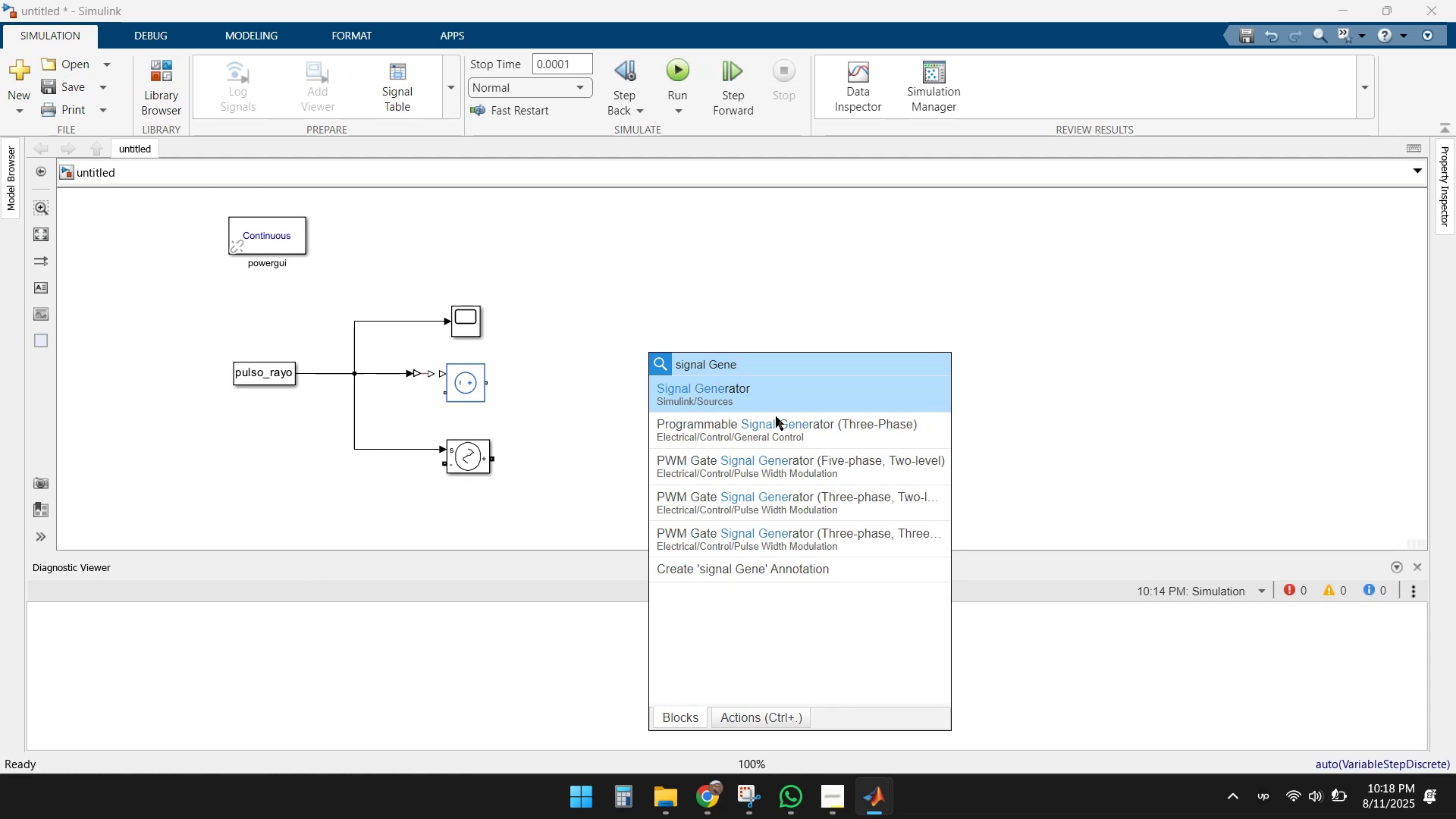 
left_click([739, 400])
 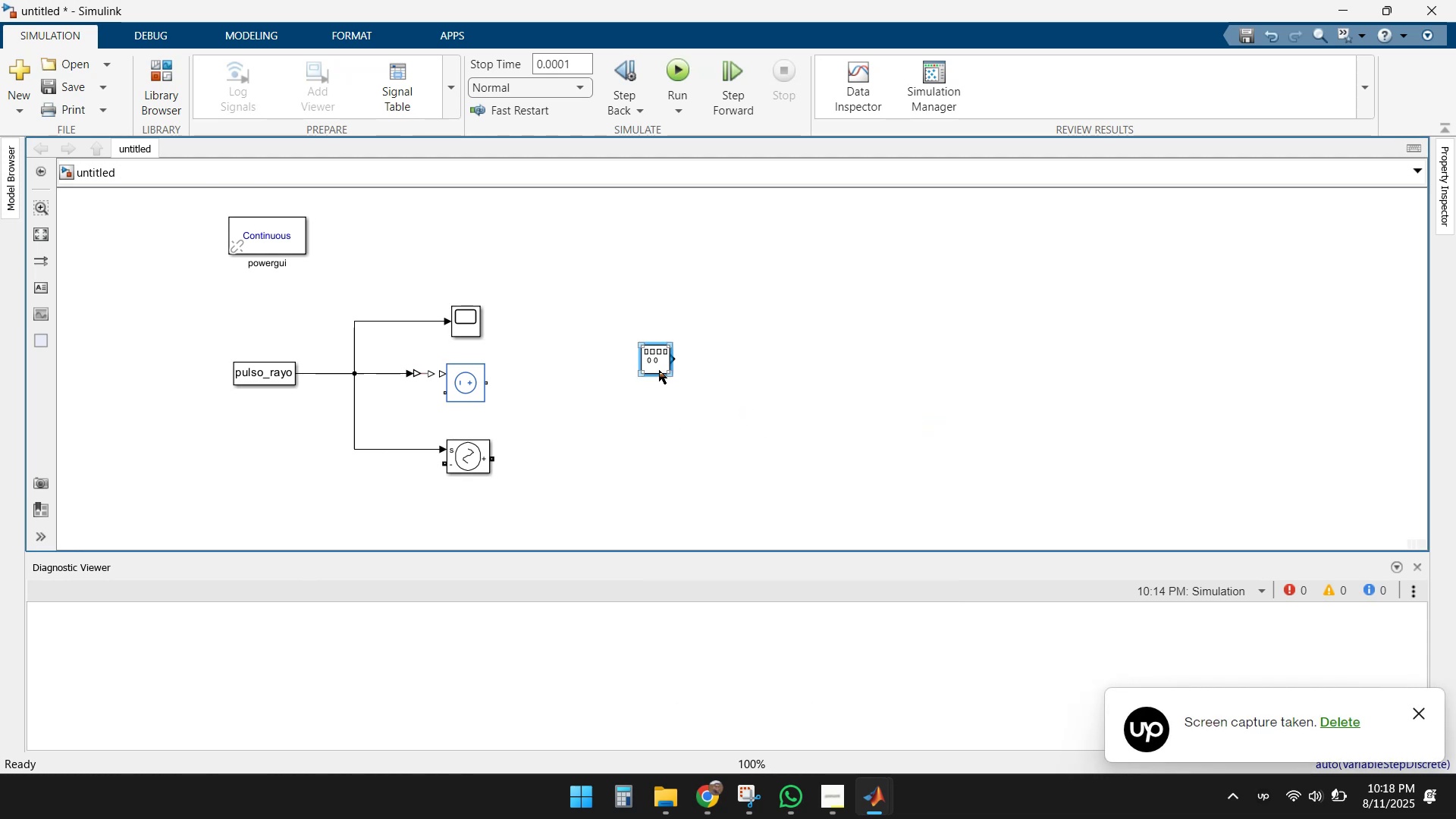 
left_click_drag(start_coordinate=[657, 359], to_coordinate=[376, 244])
 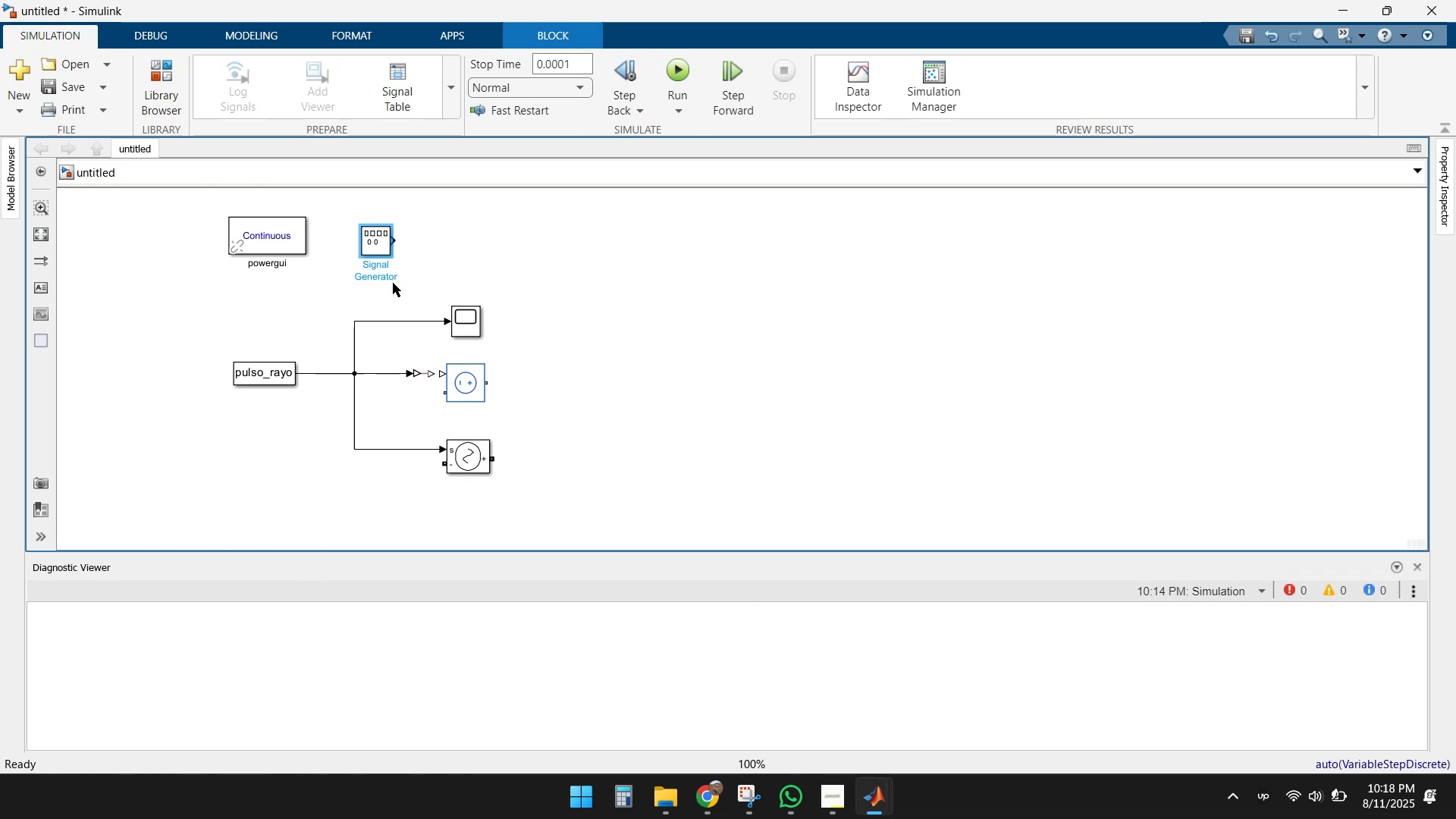 
left_click_drag(start_coordinate=[374, 238], to_coordinate=[562, 321])
 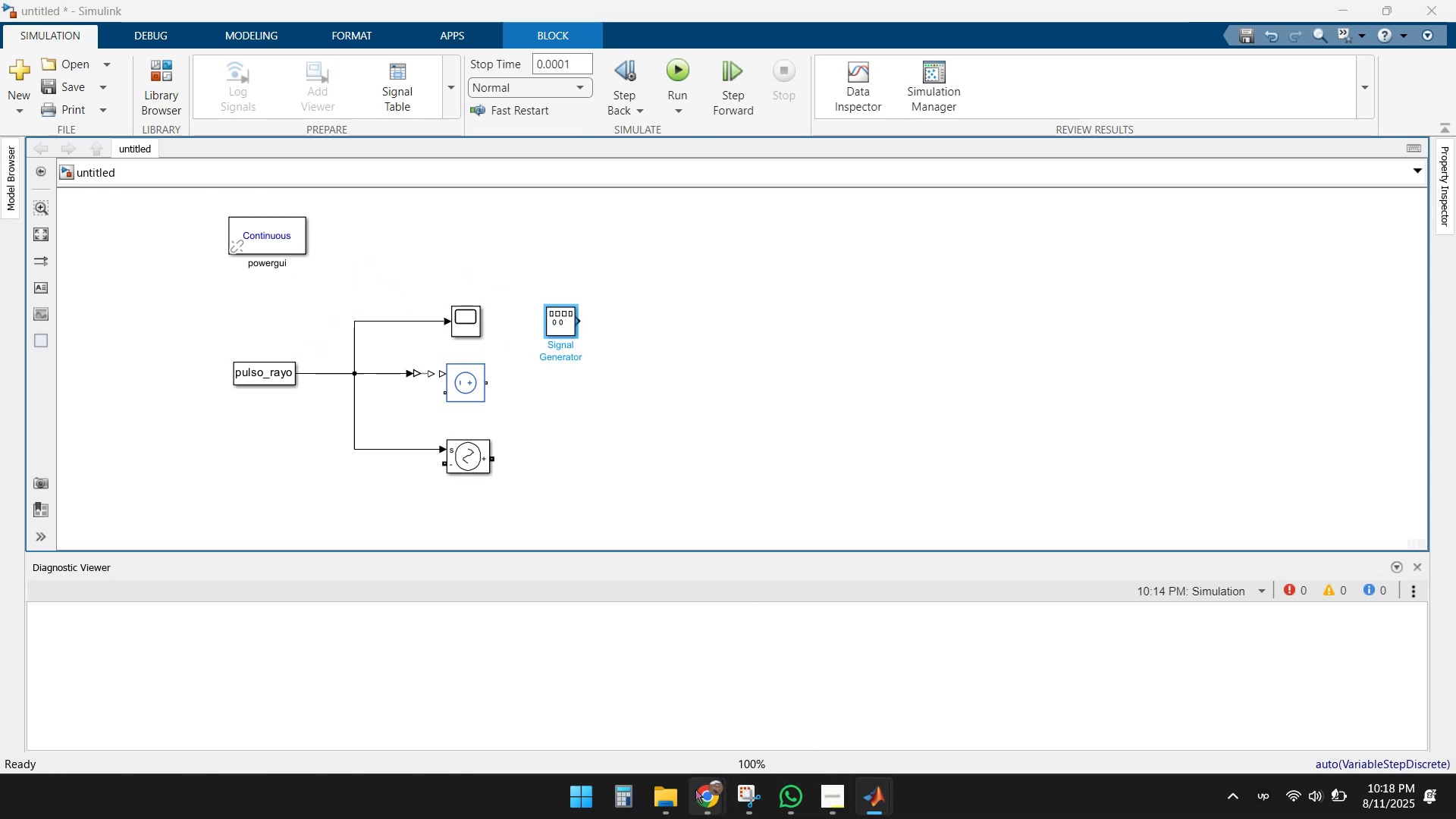 
double_click([626, 708])
 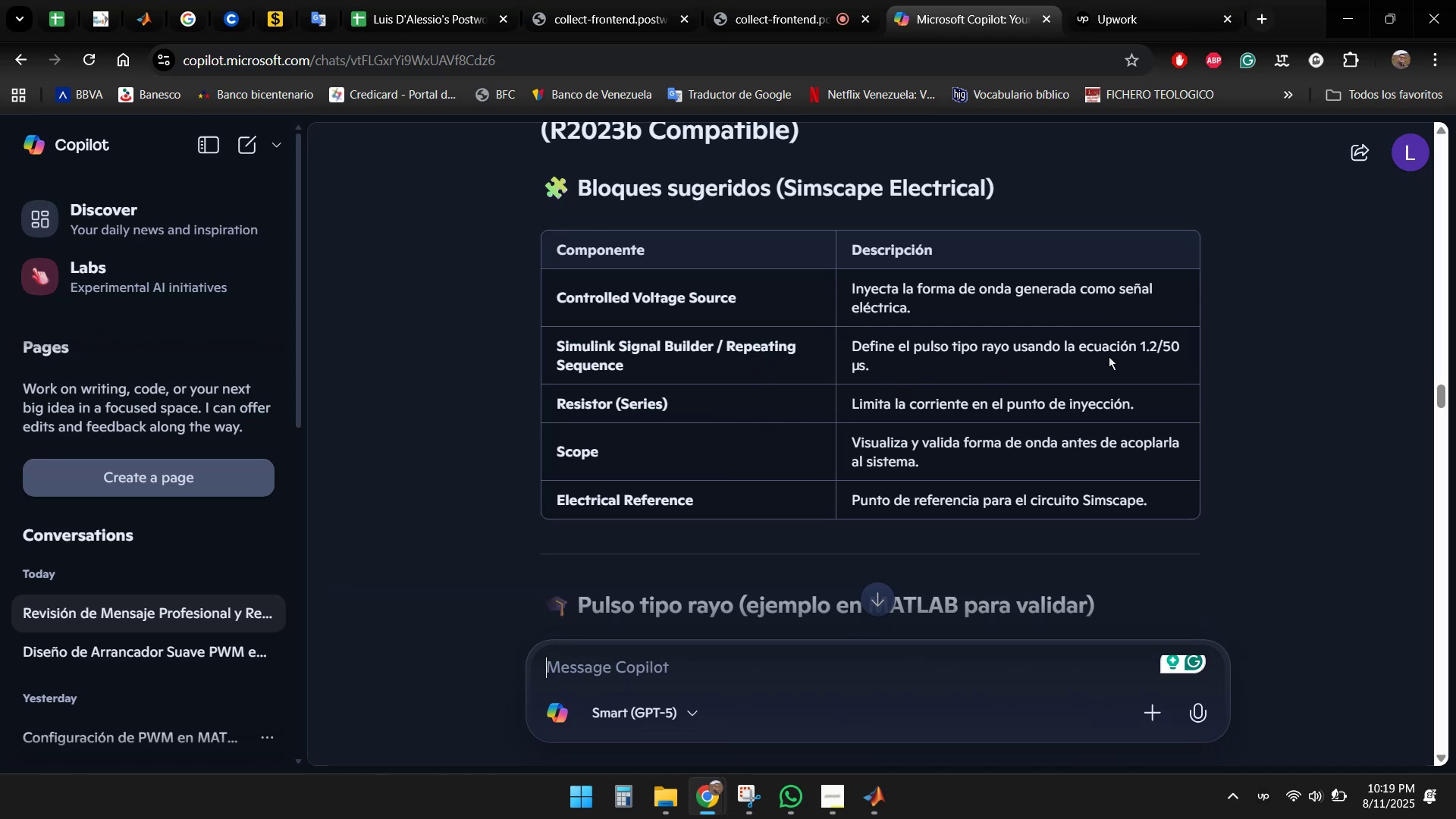 
wait(13.9)
 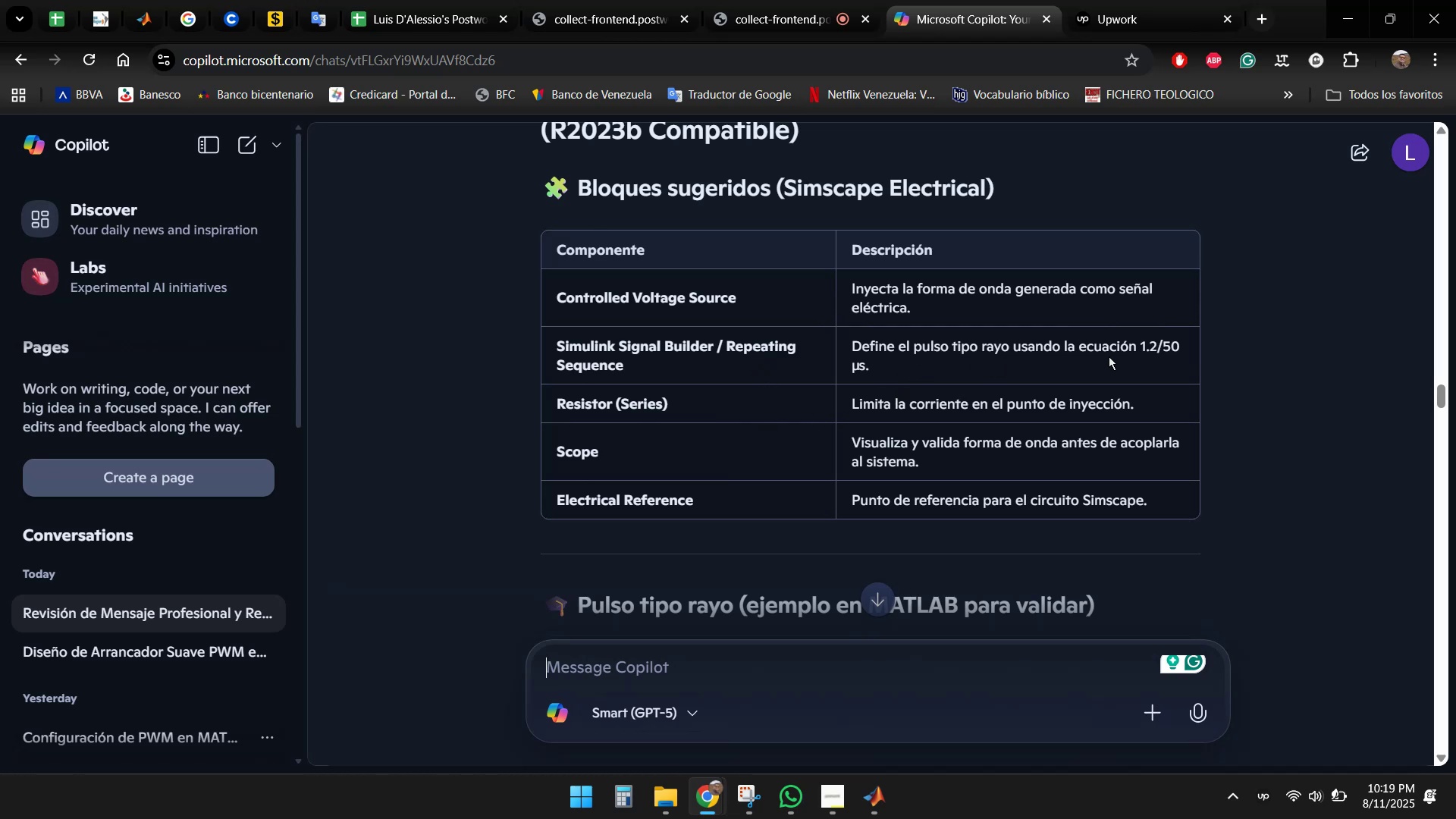 
left_click([889, 723])
 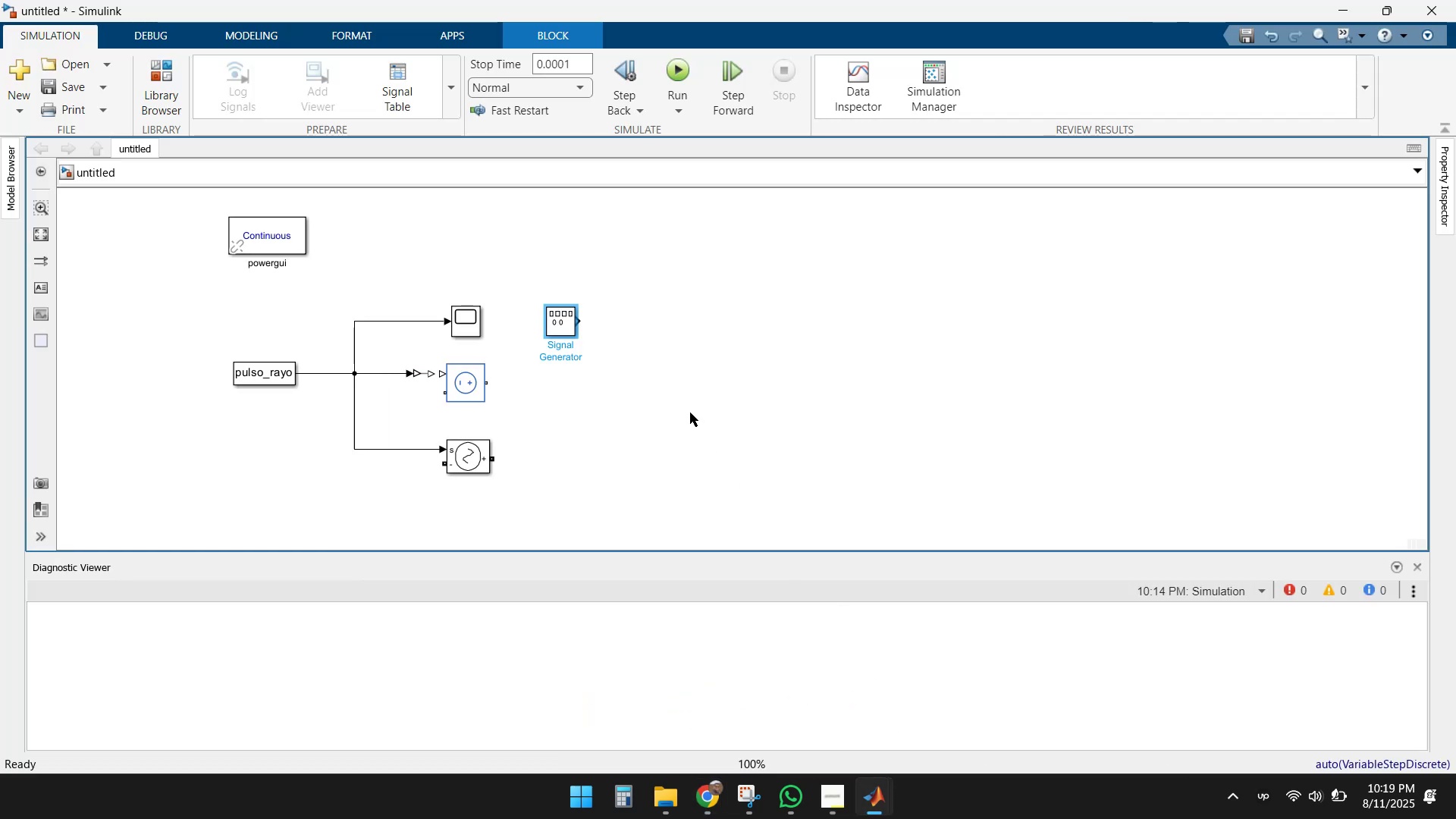 
double_click([690, 413])
 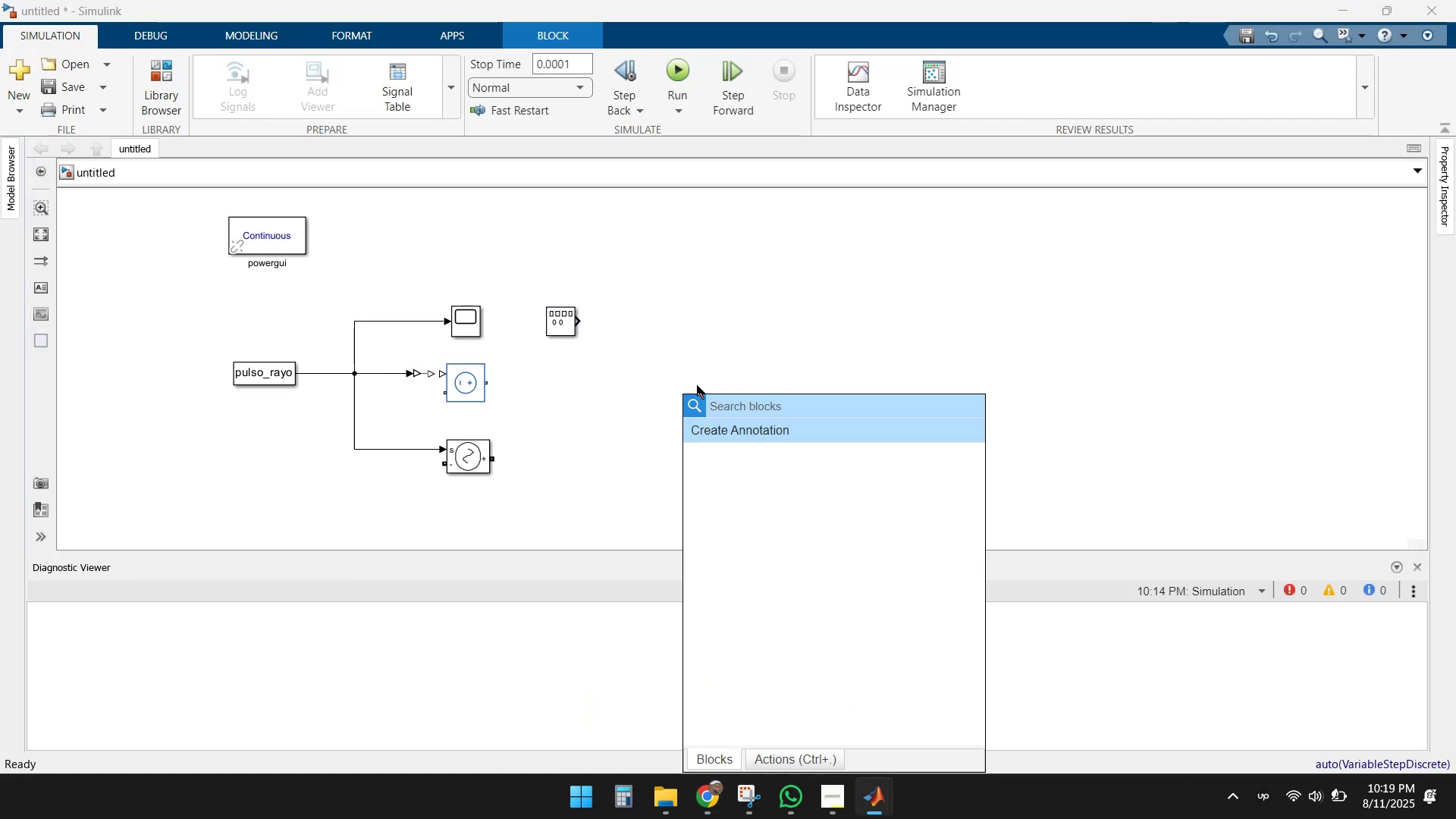 
type(repeating)
 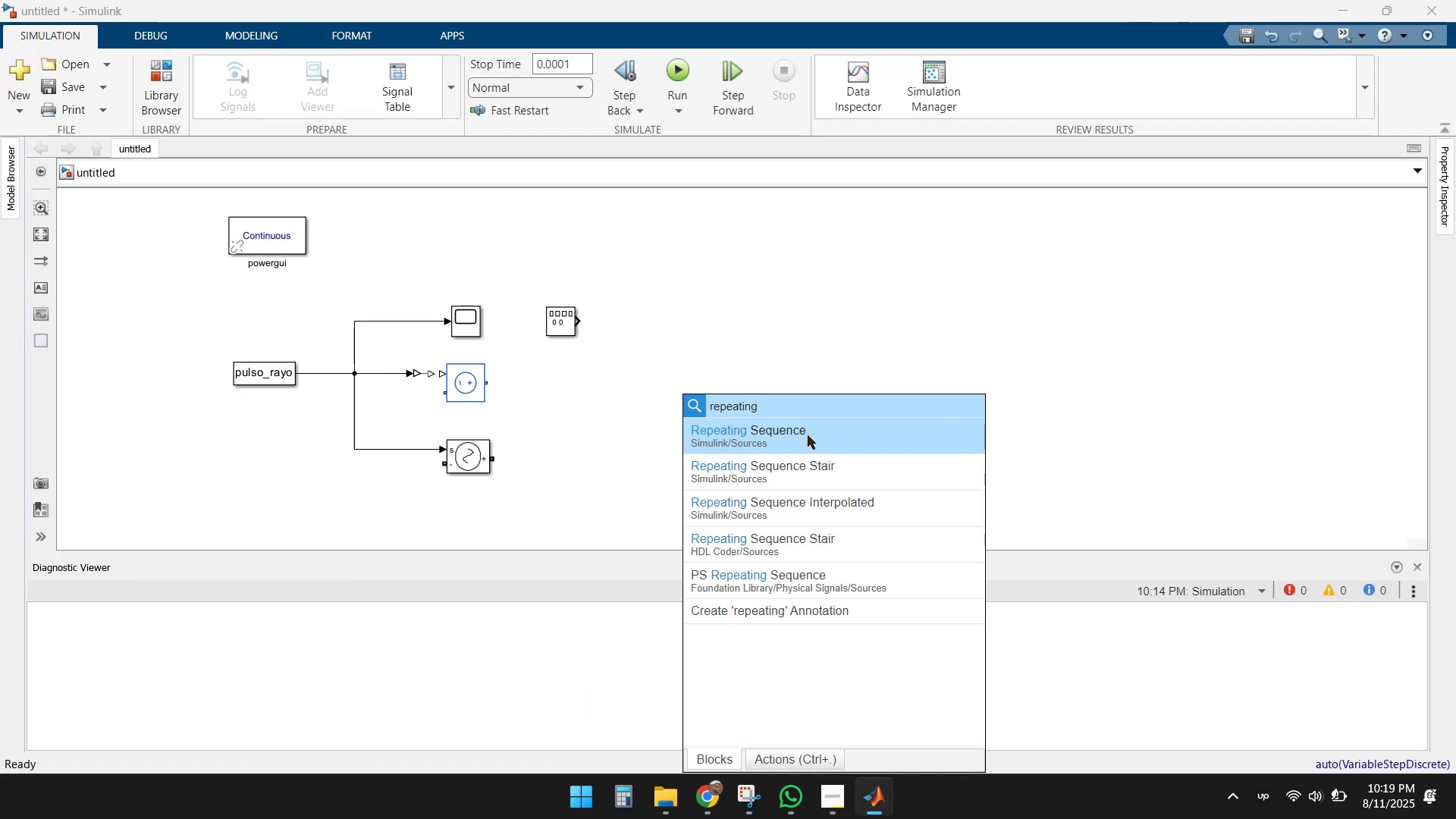 
left_click([808, 435])
 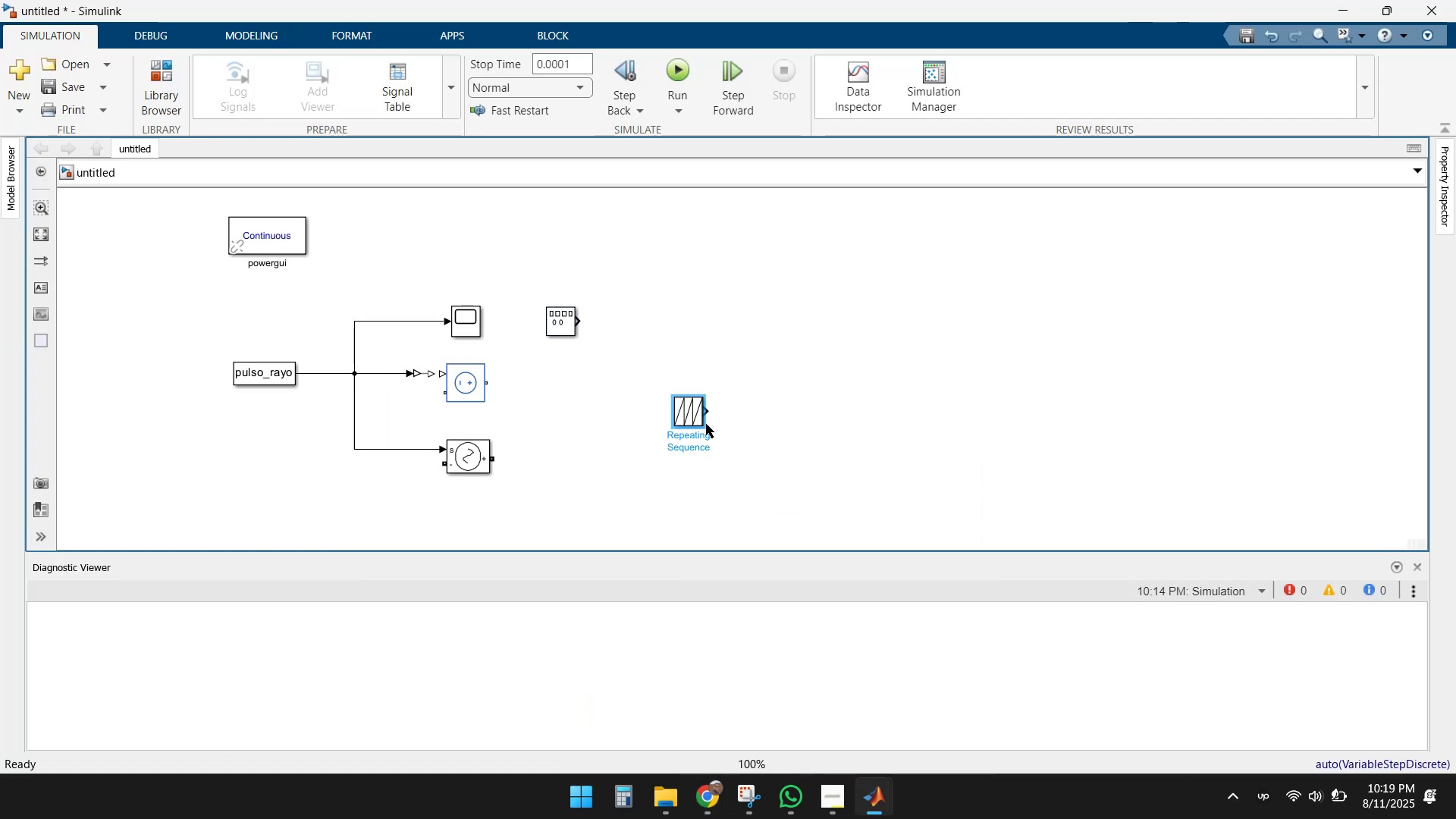 
left_click_drag(start_coordinate=[692, 413], to_coordinate=[598, 374])
 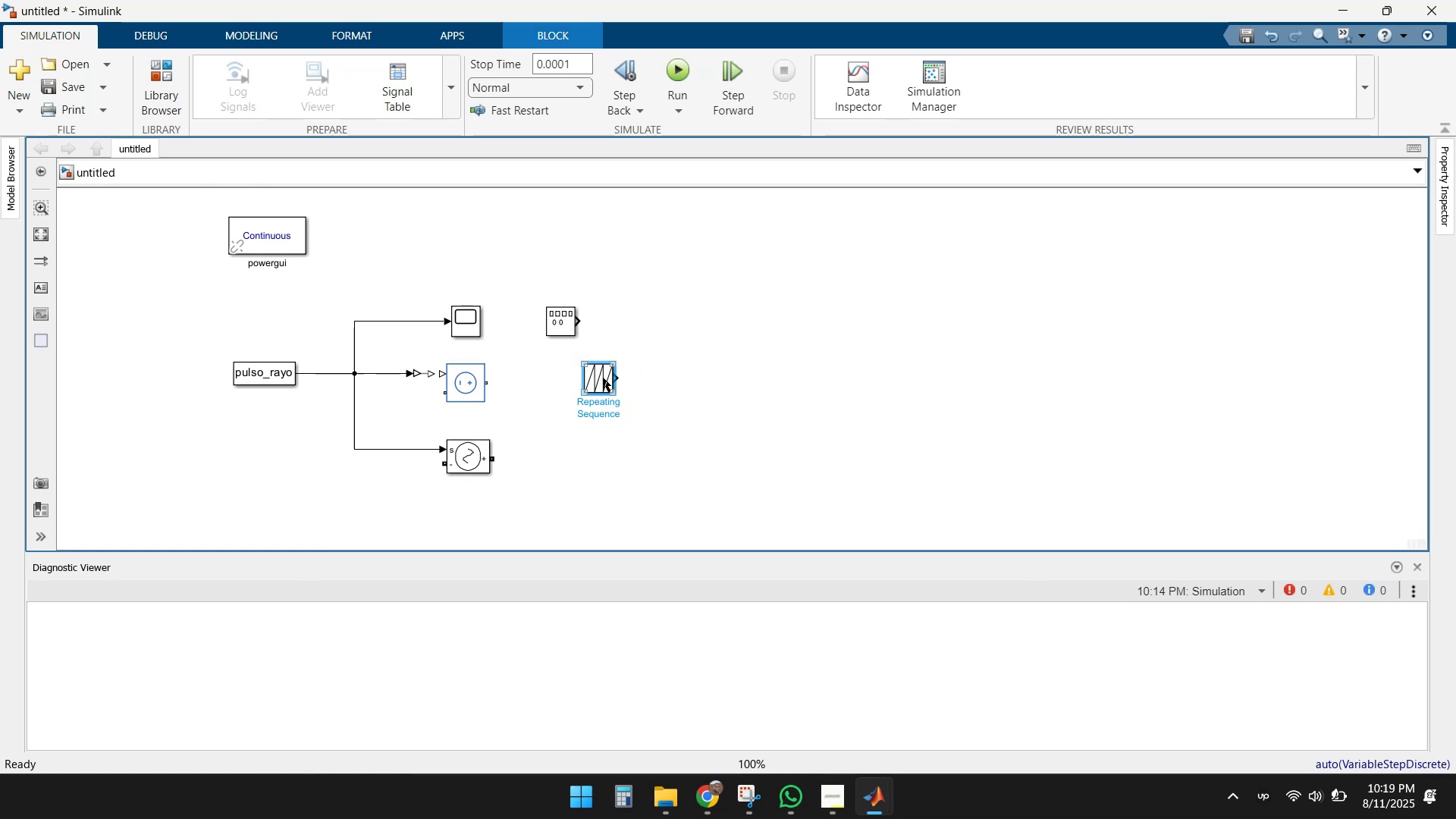 
double_click([603, 378])
 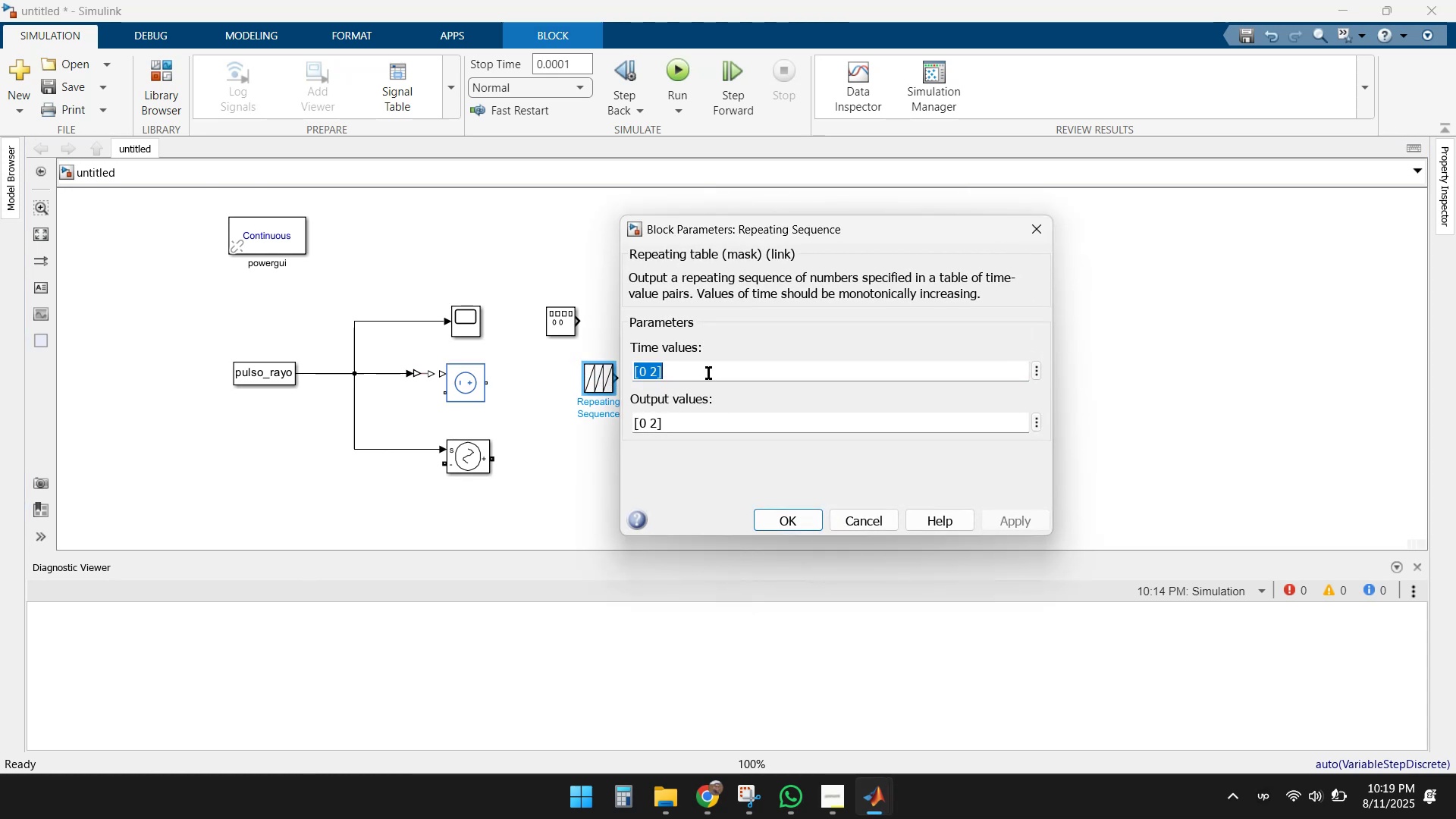 
left_click([708, 373])
 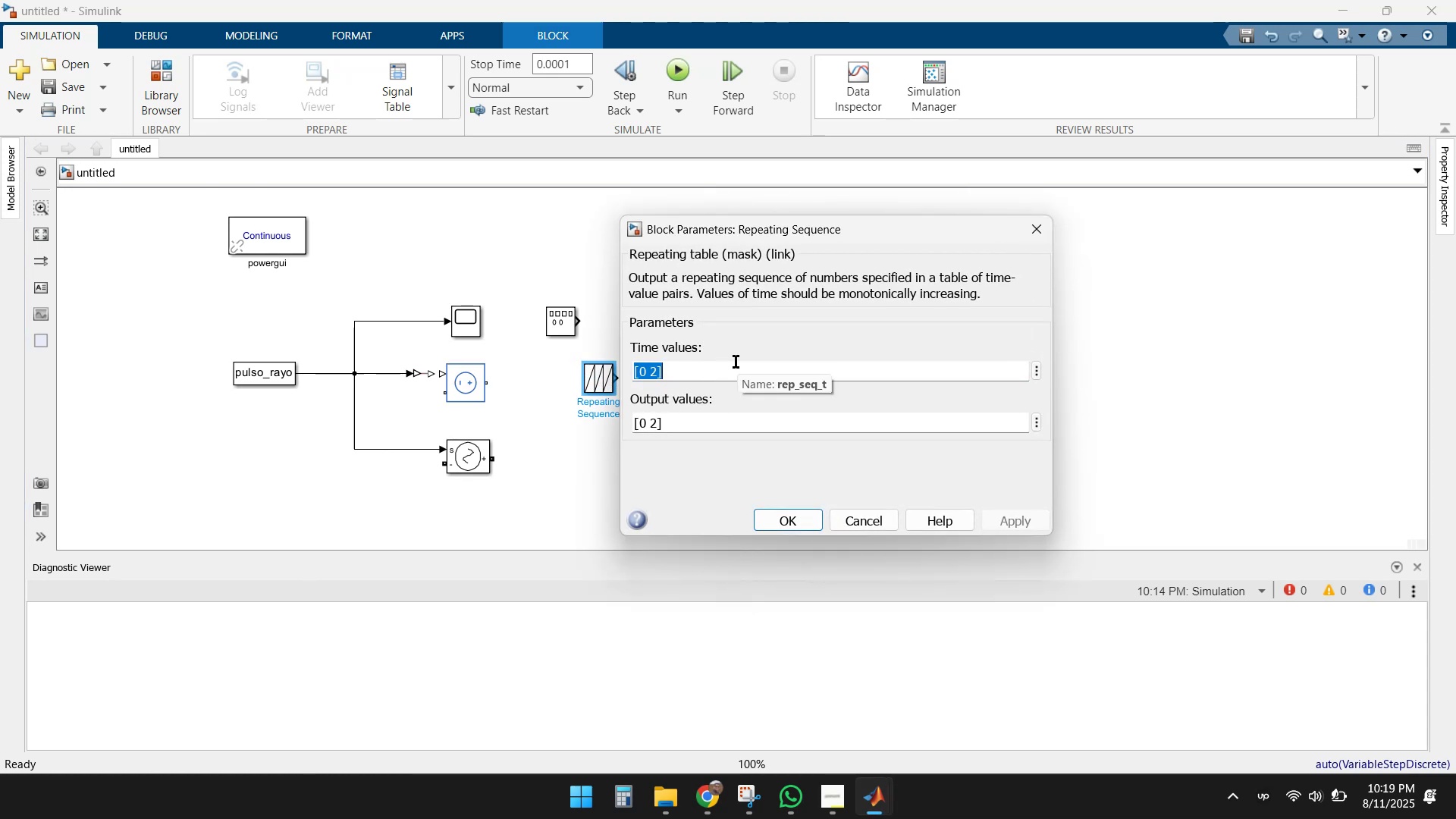 
key(ArrowRight)
 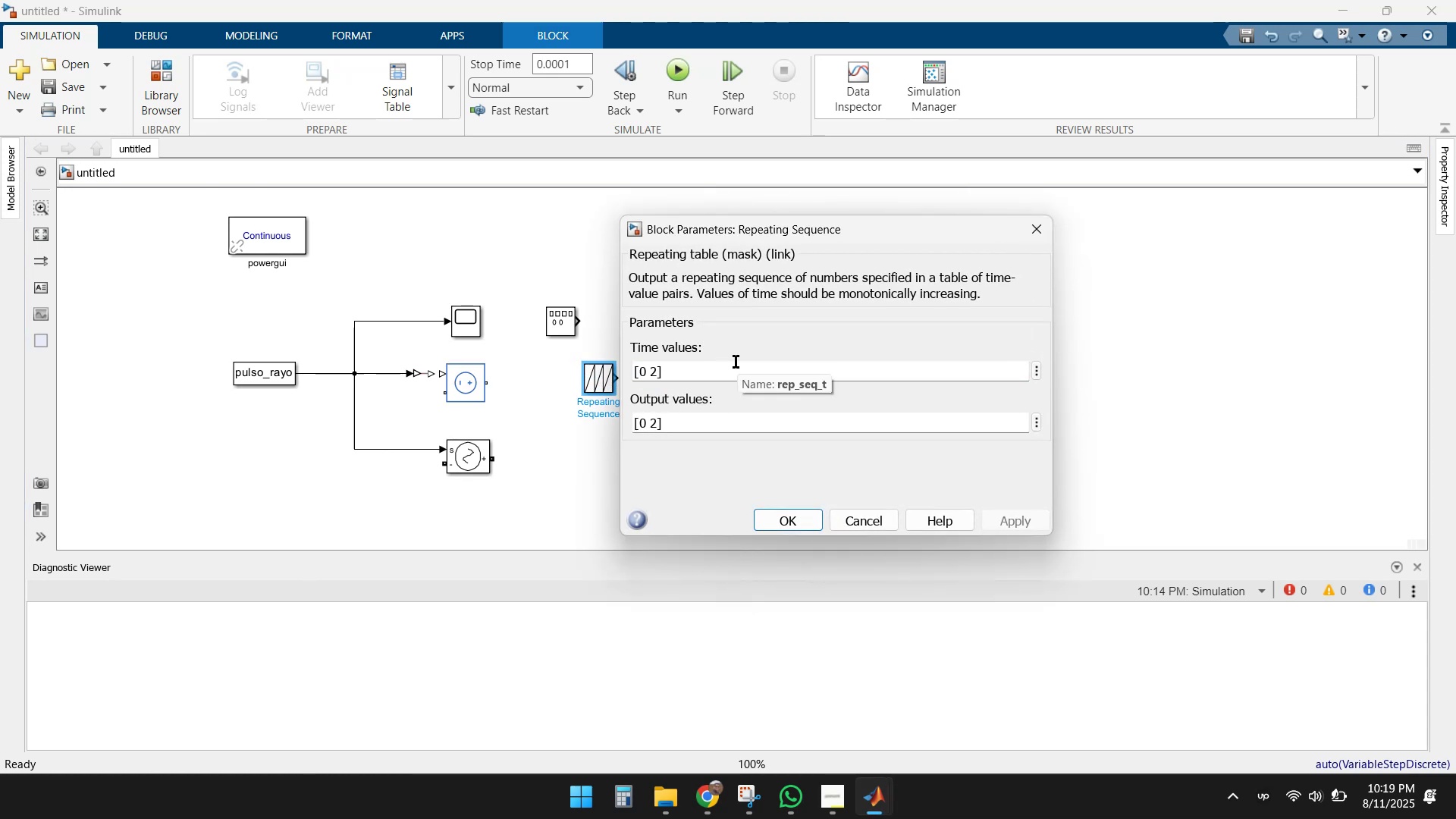 
key(ArrowLeft)
 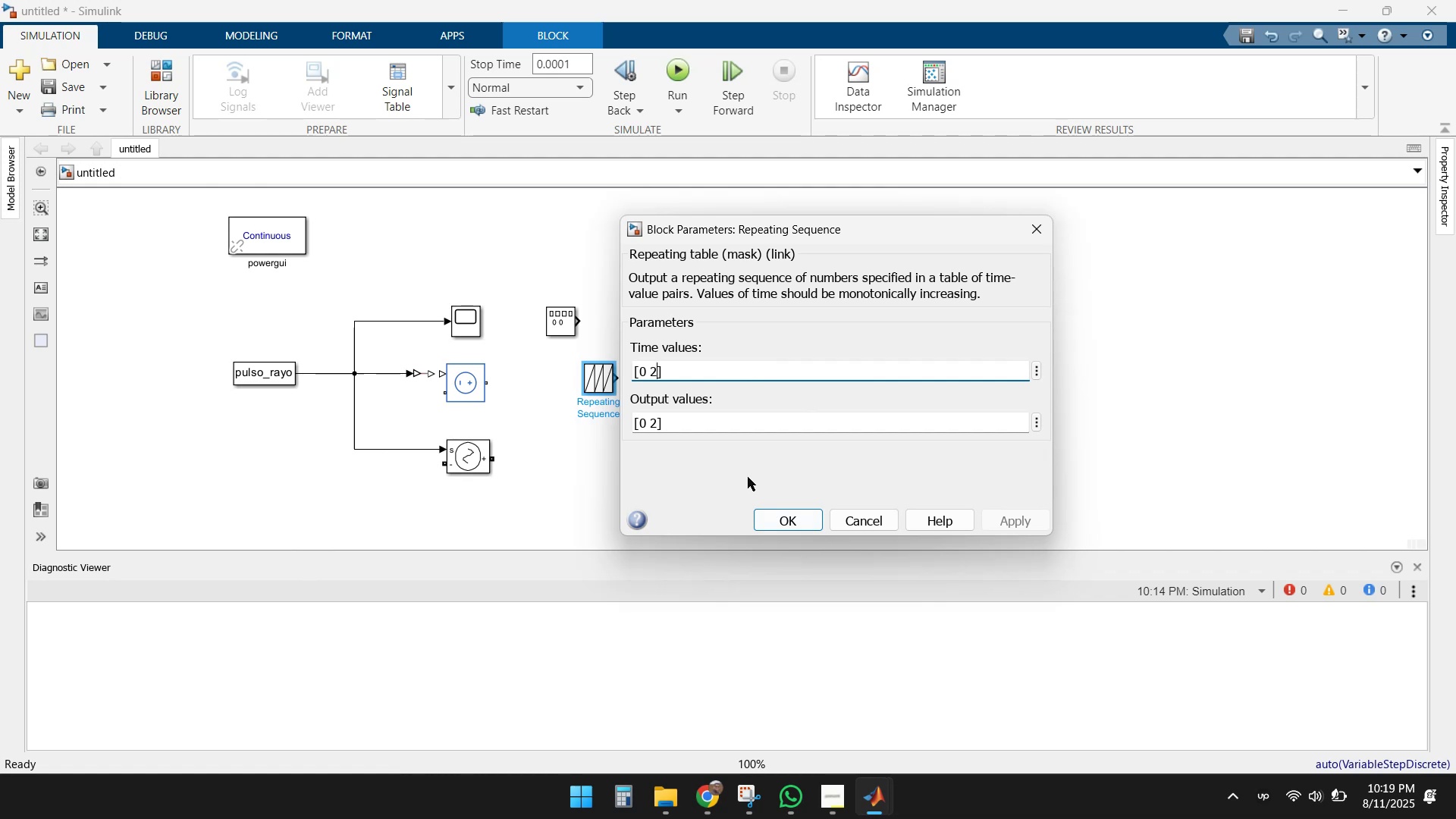 
left_click([836, 515])
 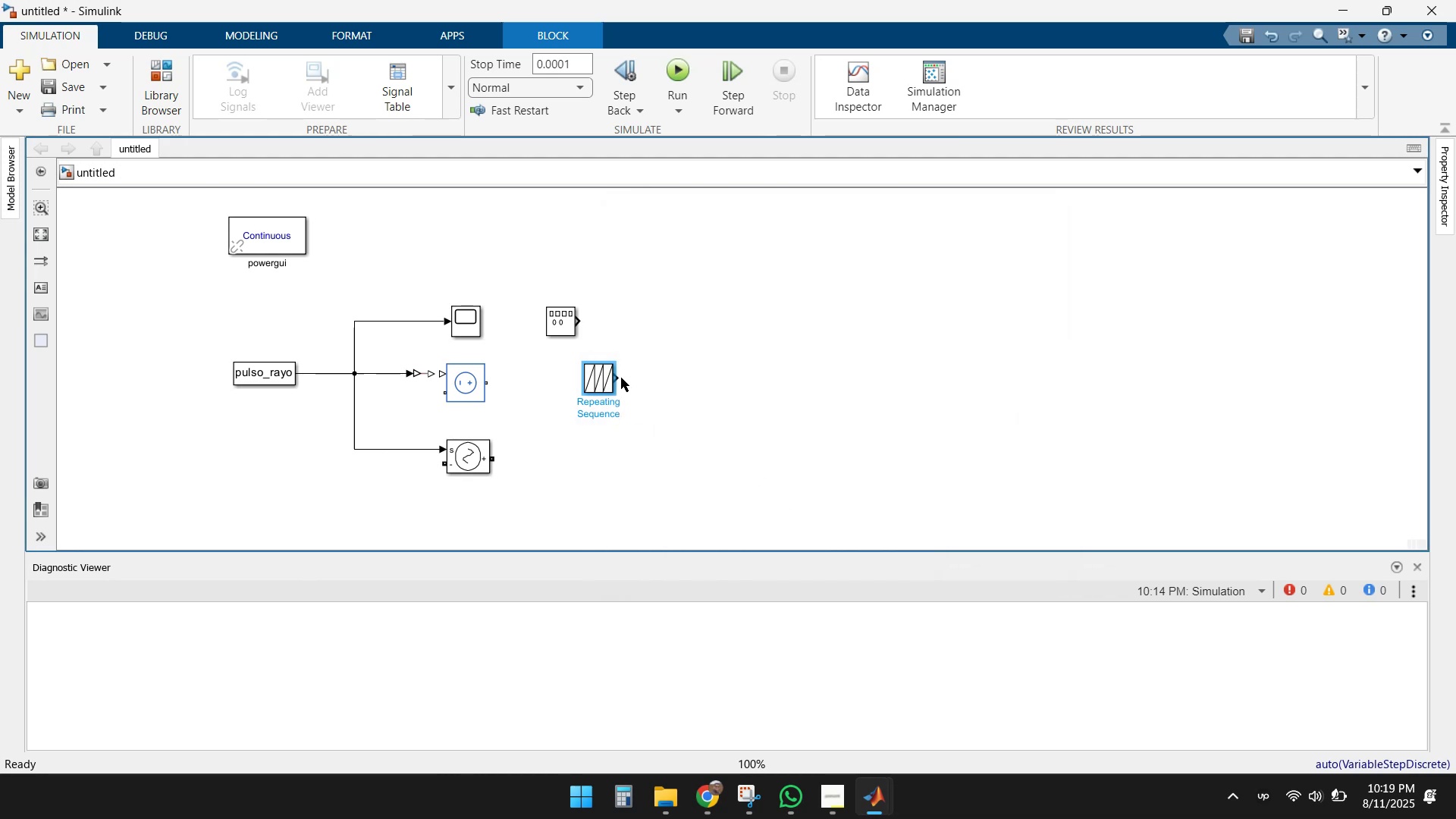 
left_click_drag(start_coordinate=[618, 375], to_coordinate=[453, 327])
 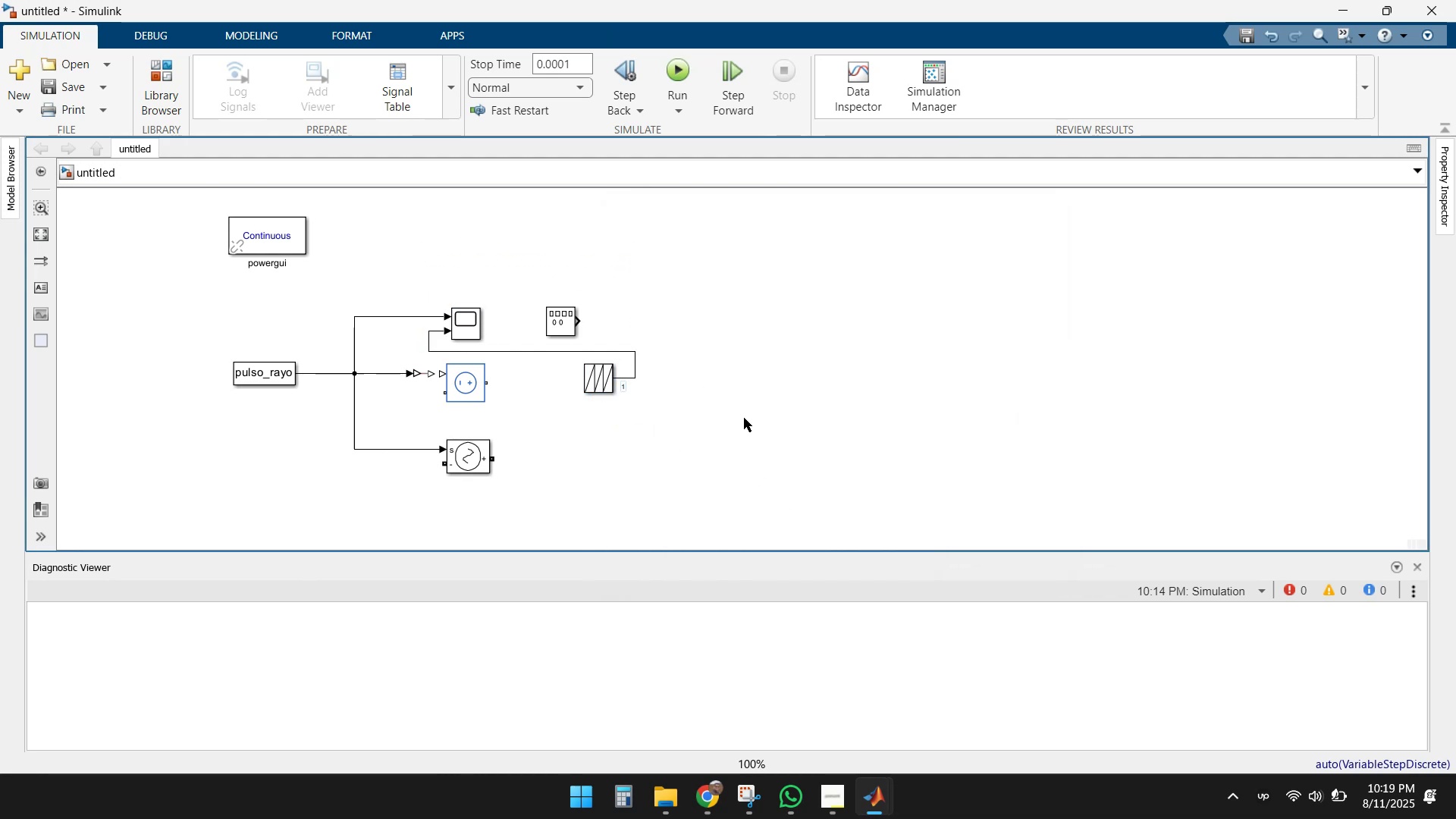 
left_click([744, 418])
 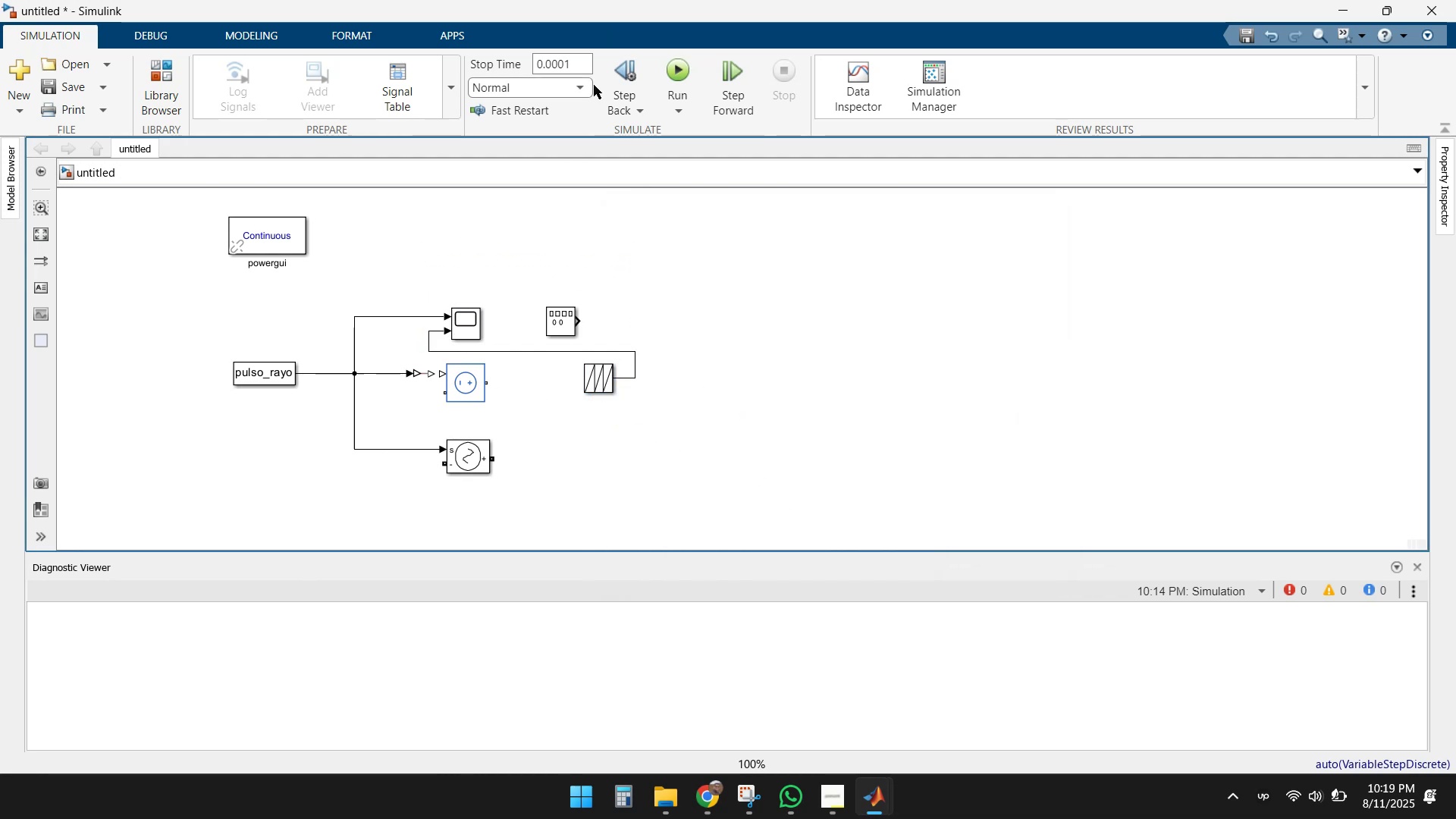 
left_click([679, 71])
 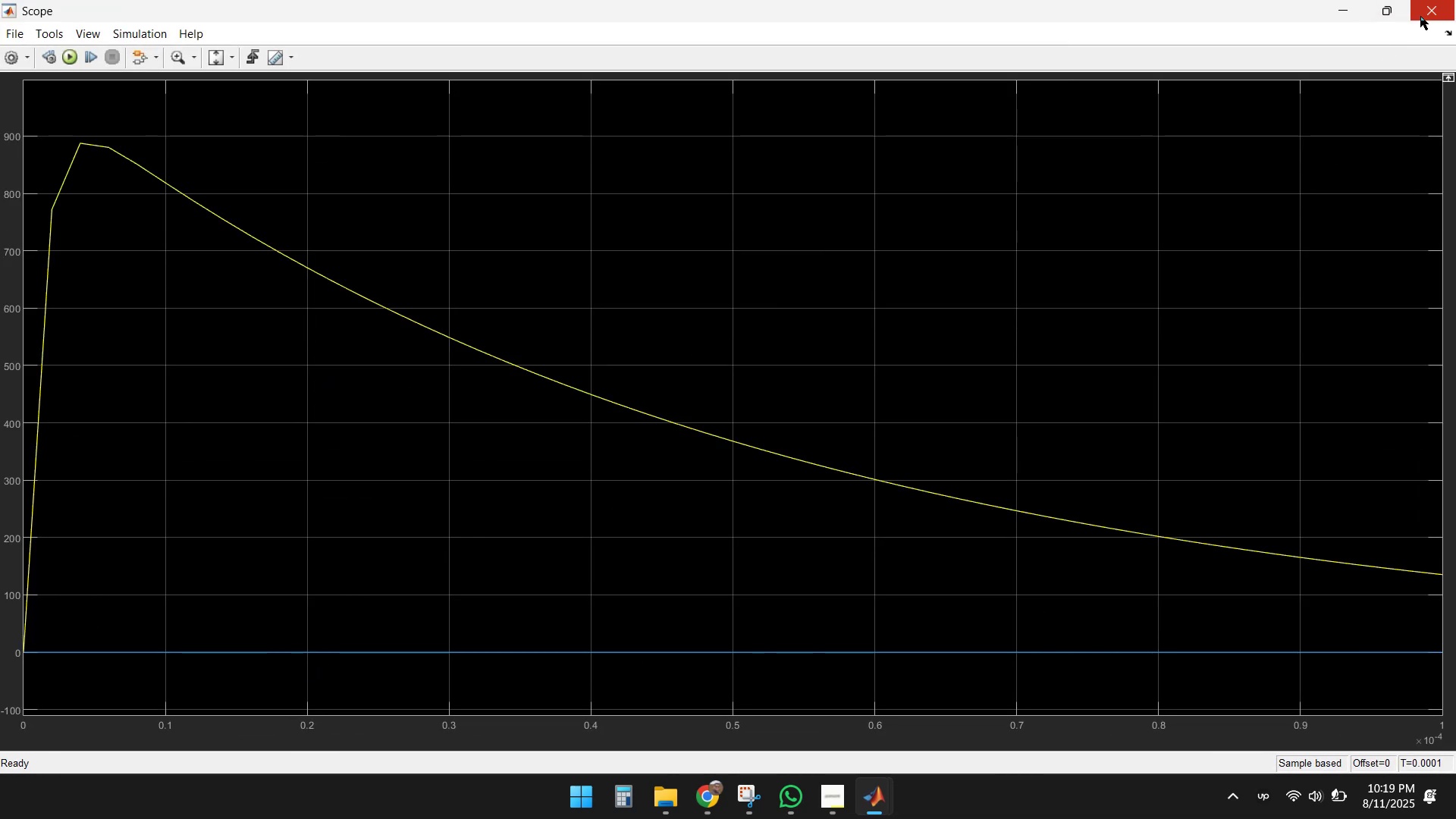 
wait(7.04)
 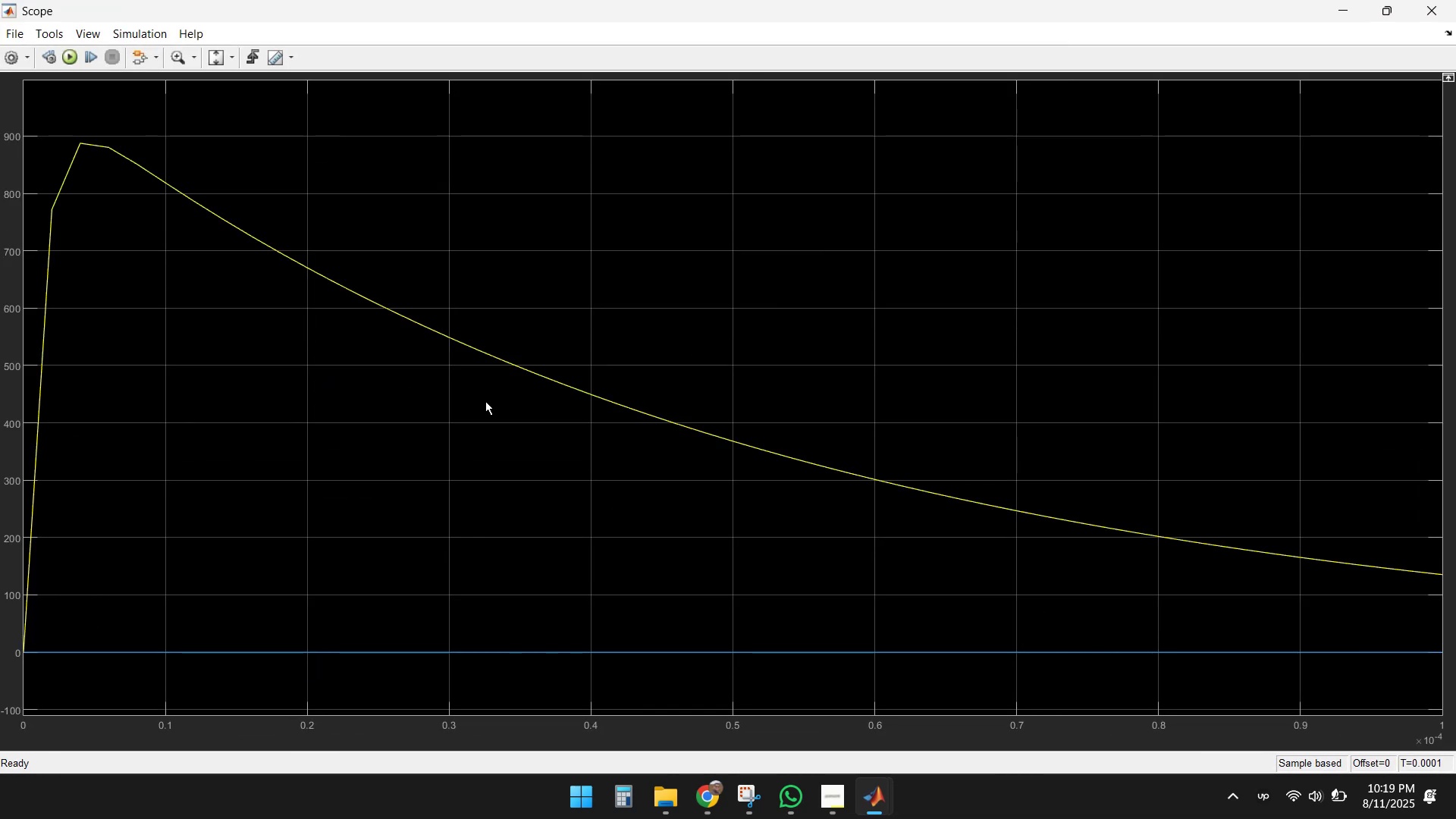 
left_click([1420, 16])
 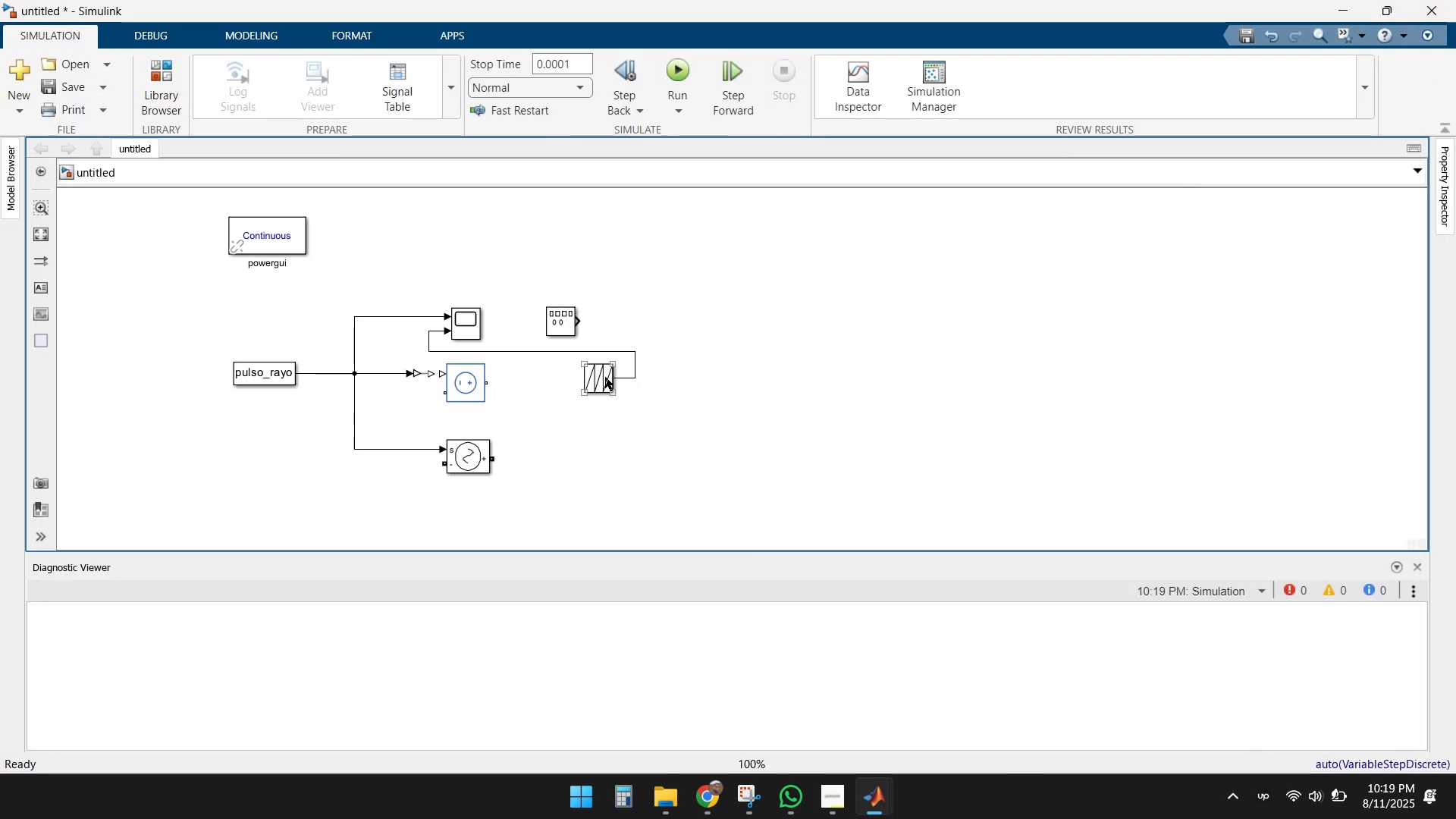 
double_click([605, 377])
 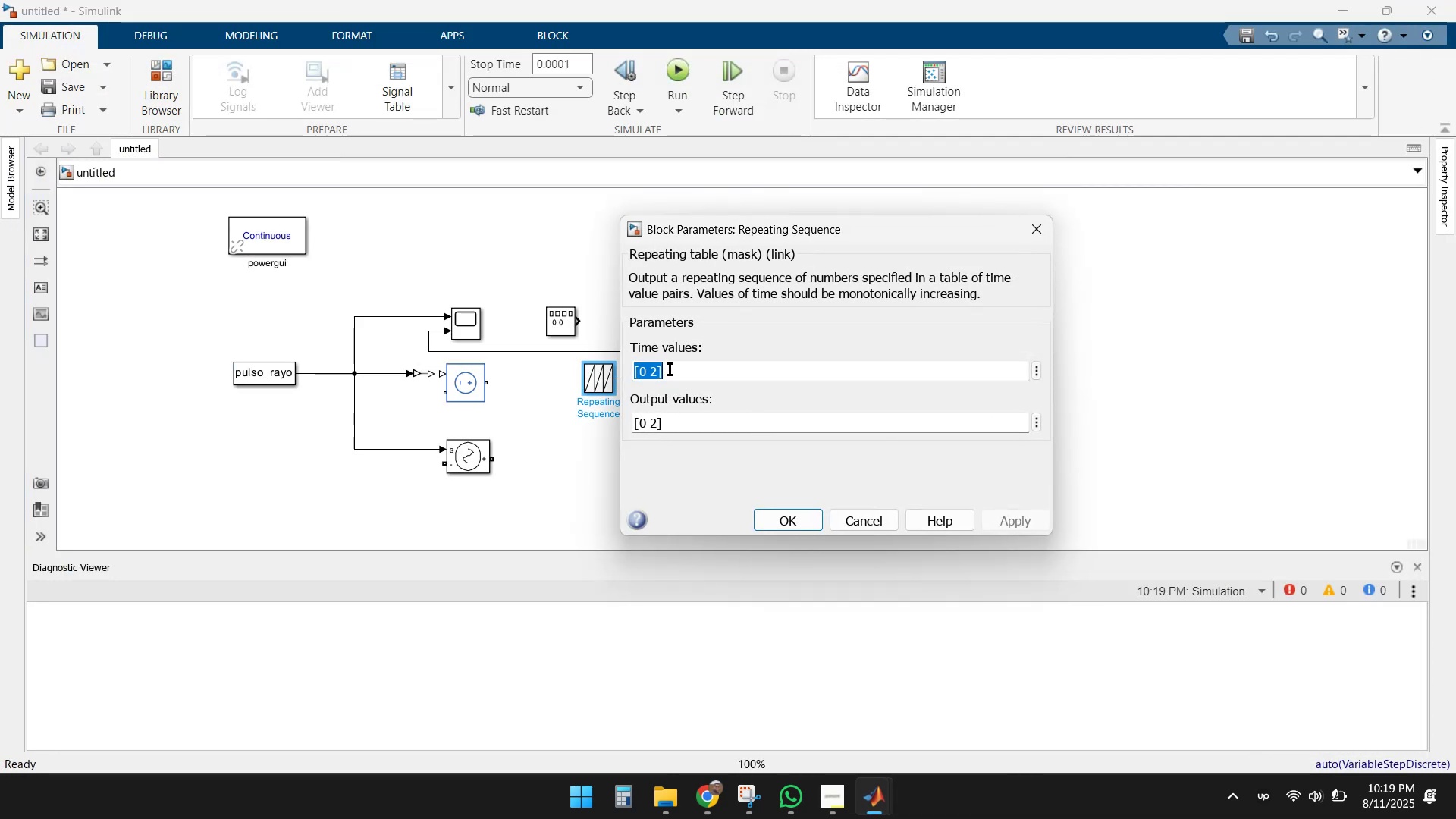 
left_click([651, 369])
 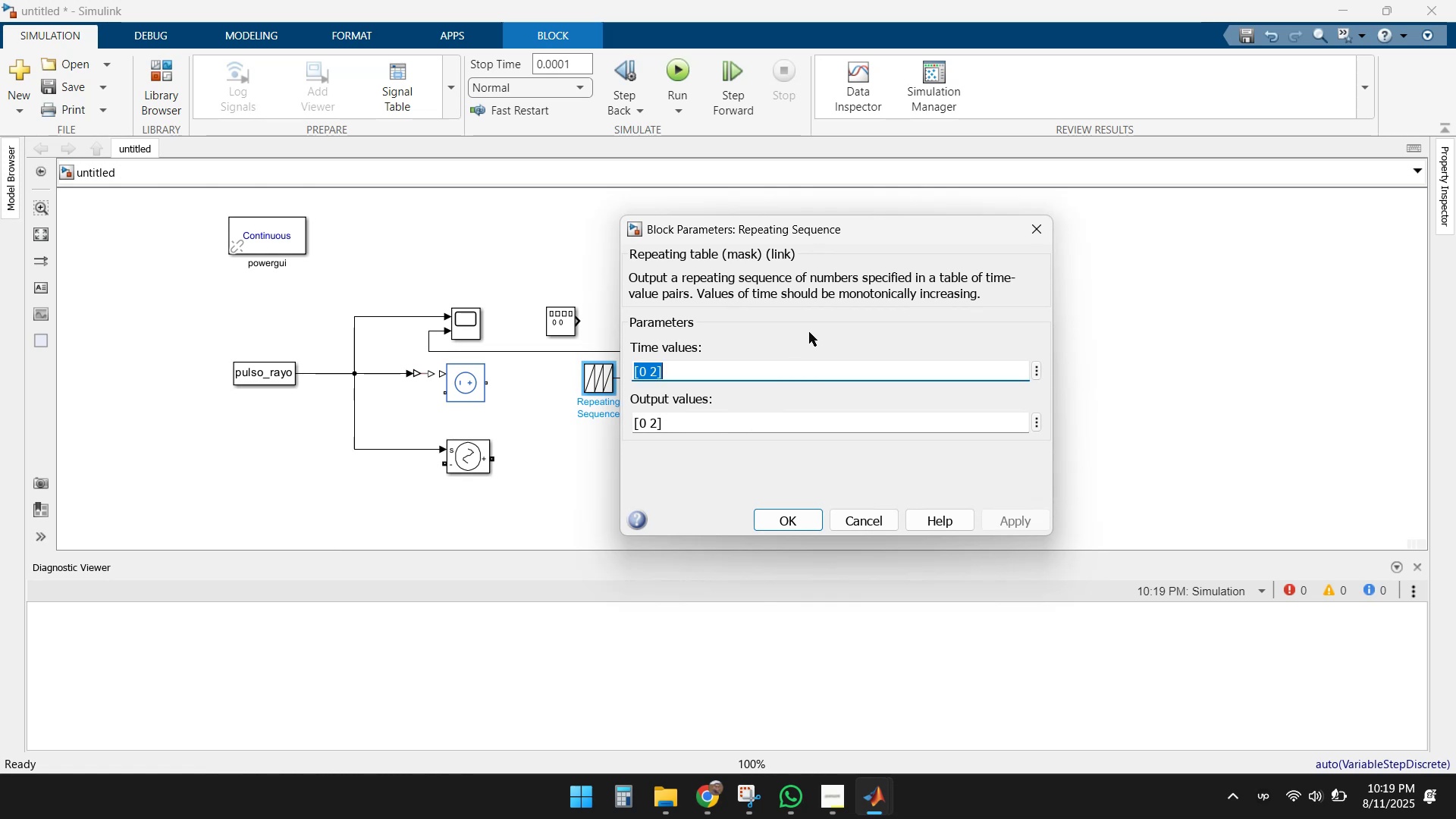 
key(ArrowRight)
 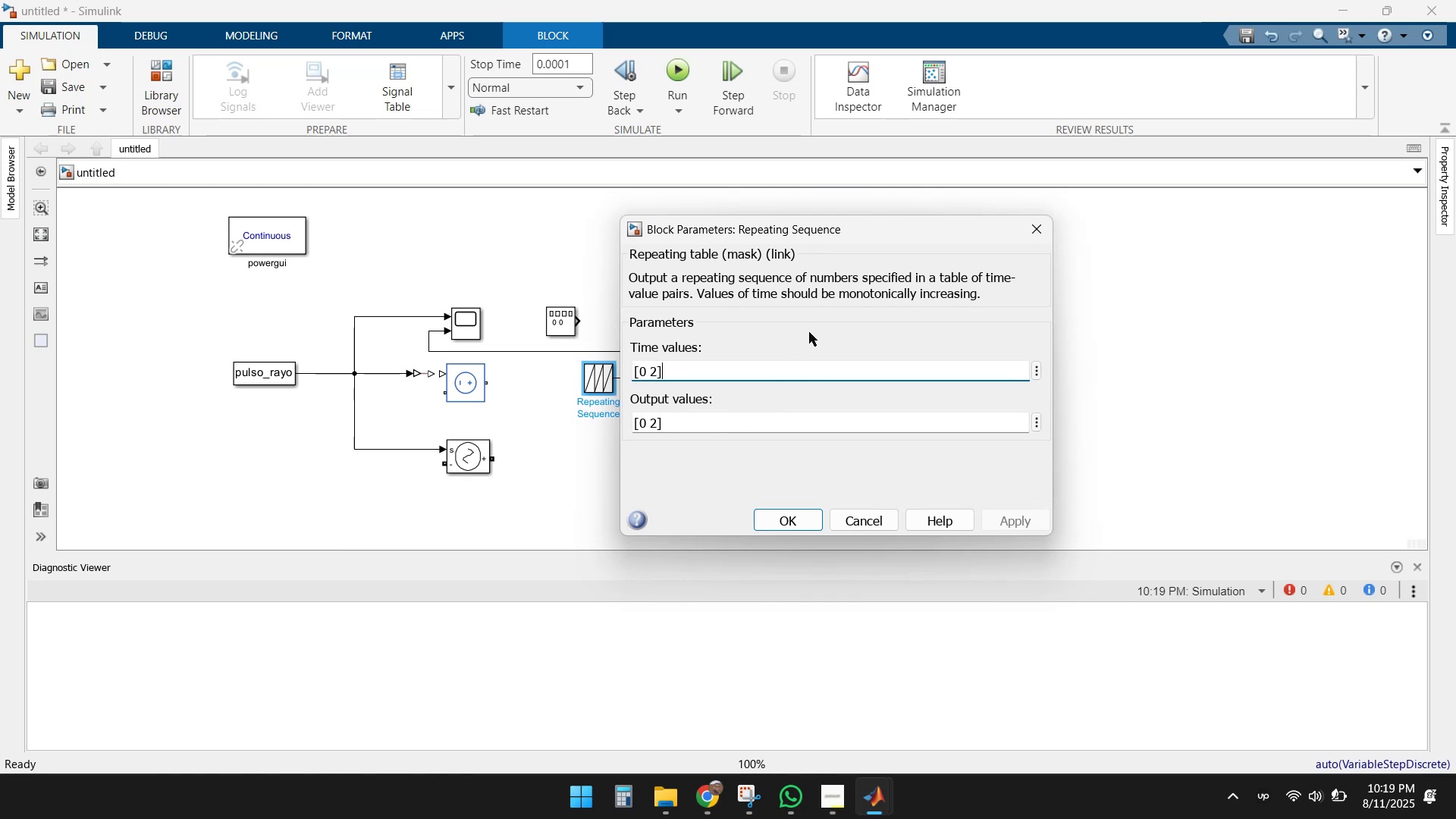 
key(ArrowLeft)
 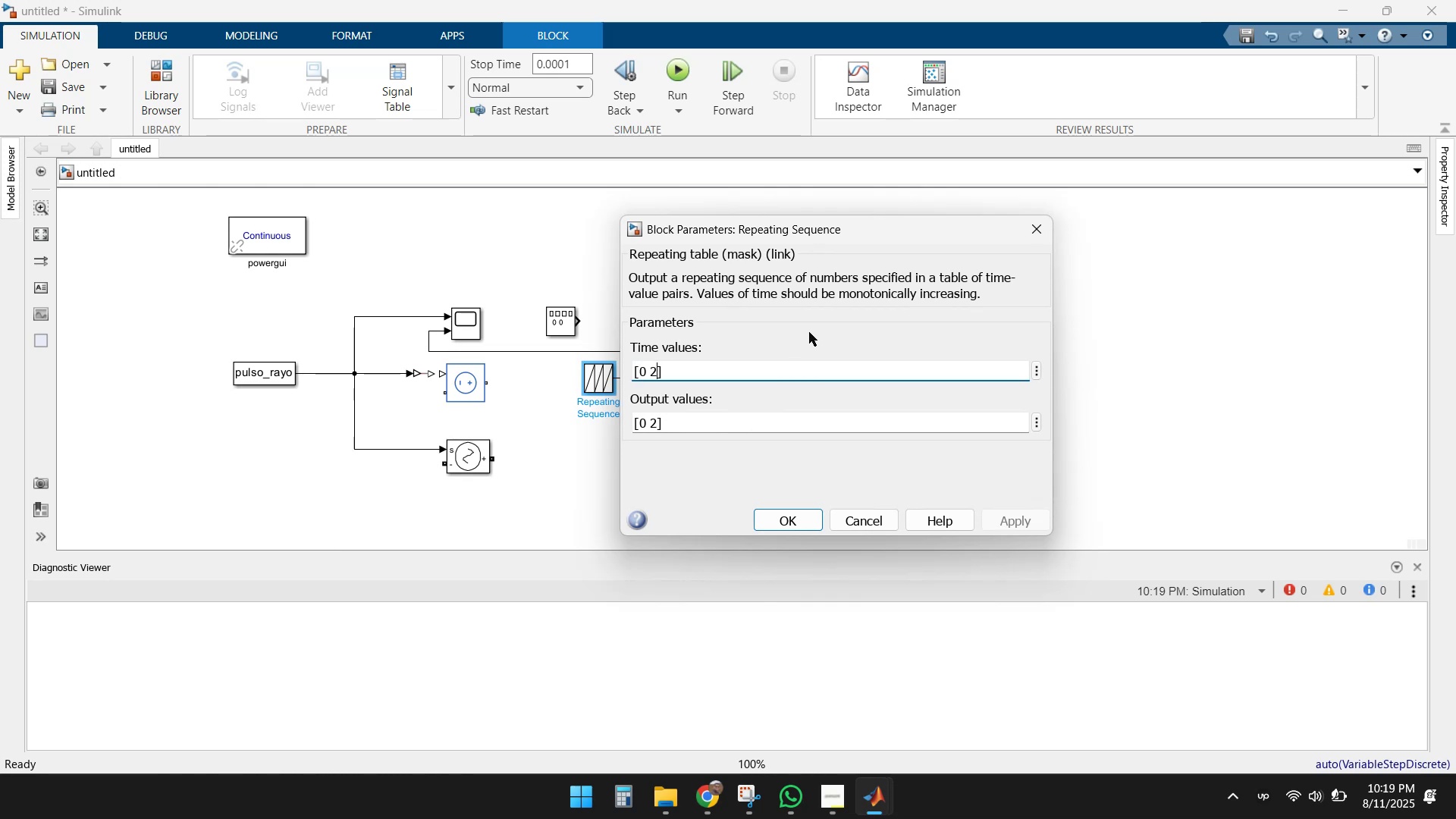 
key(ArrowLeft)
 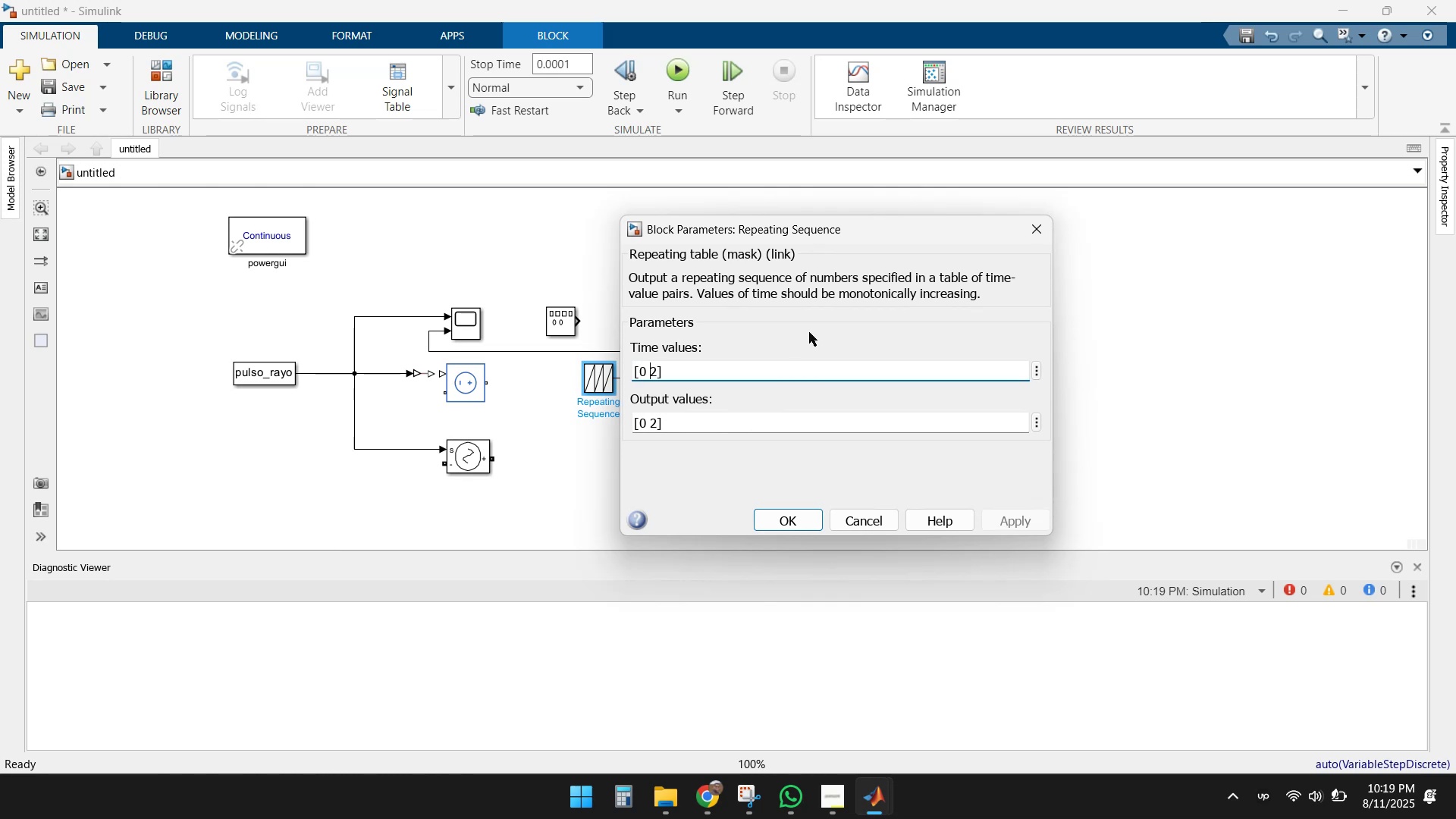 
key(ArrowRight)
 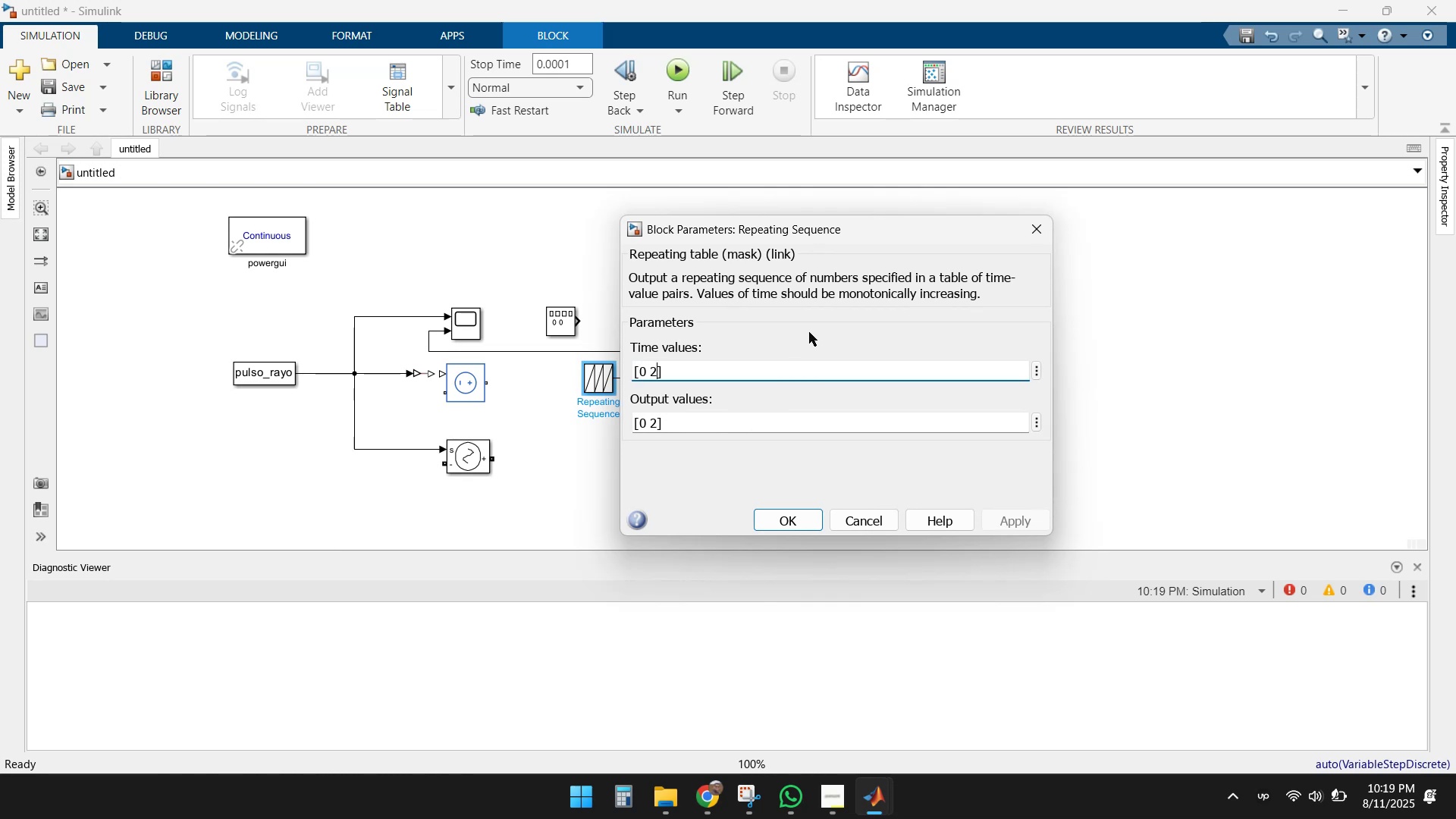 
key(Backspace)
 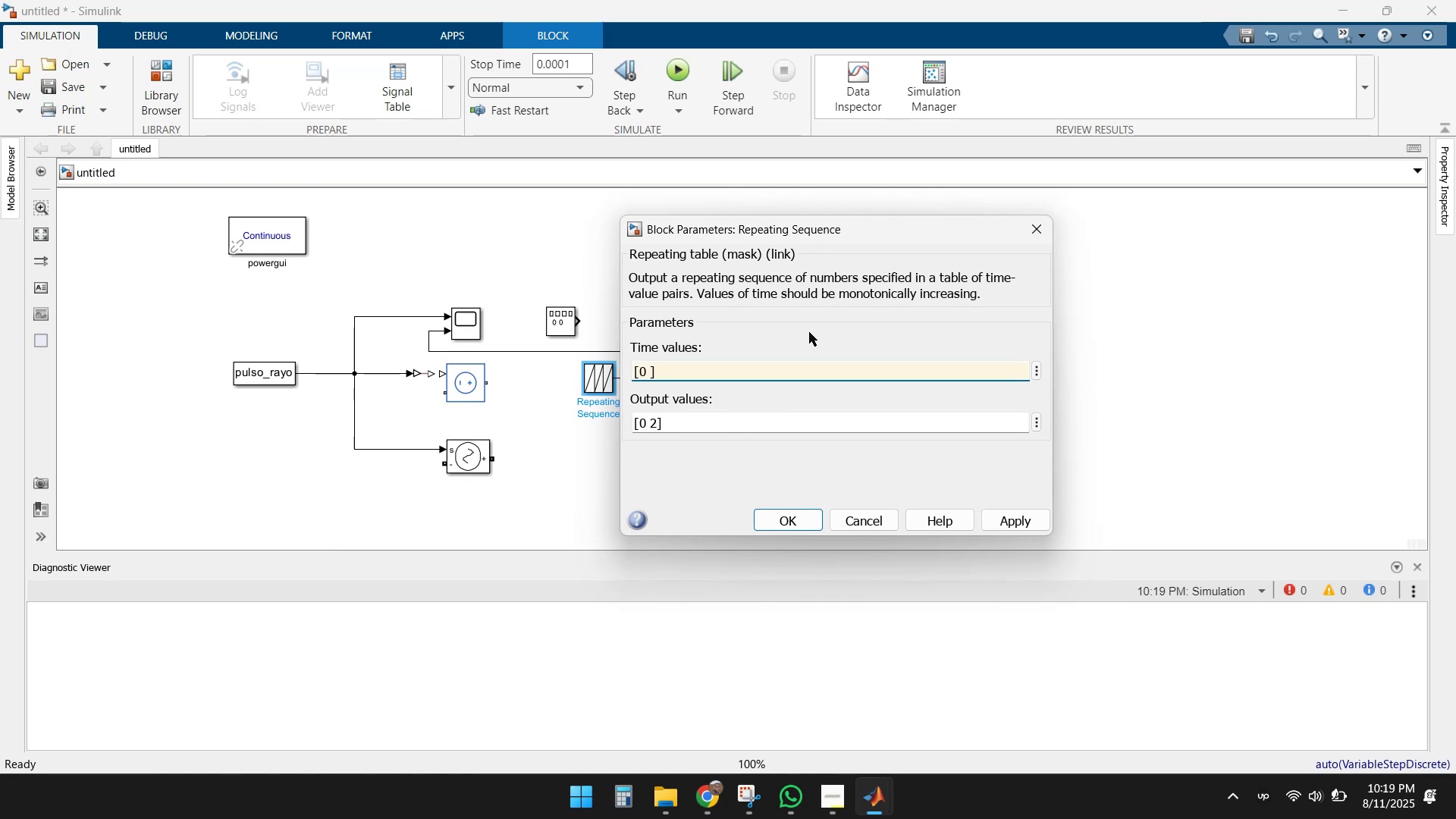 
key(Numpad0)
 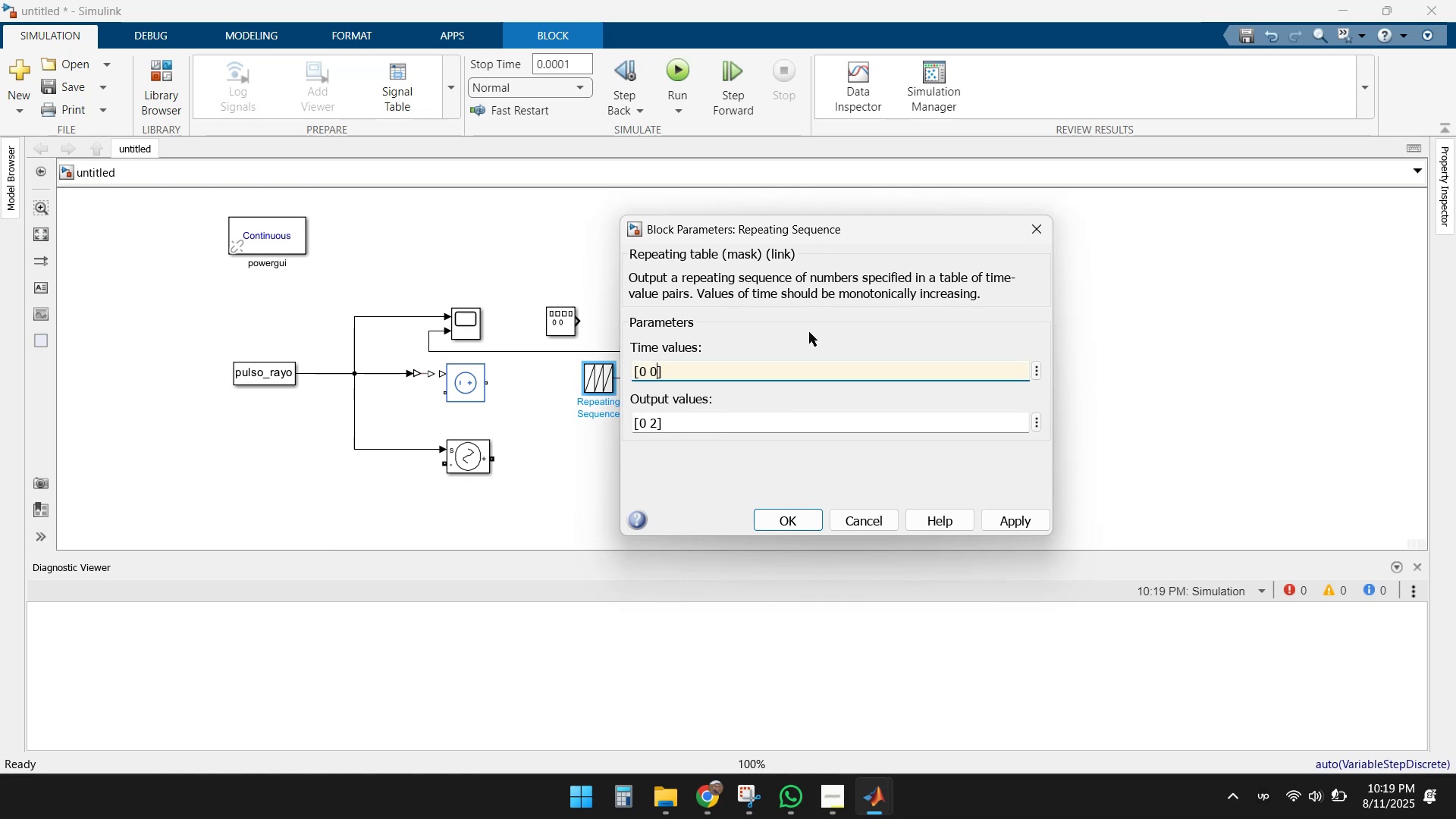 
key(NumpadDecimal)
 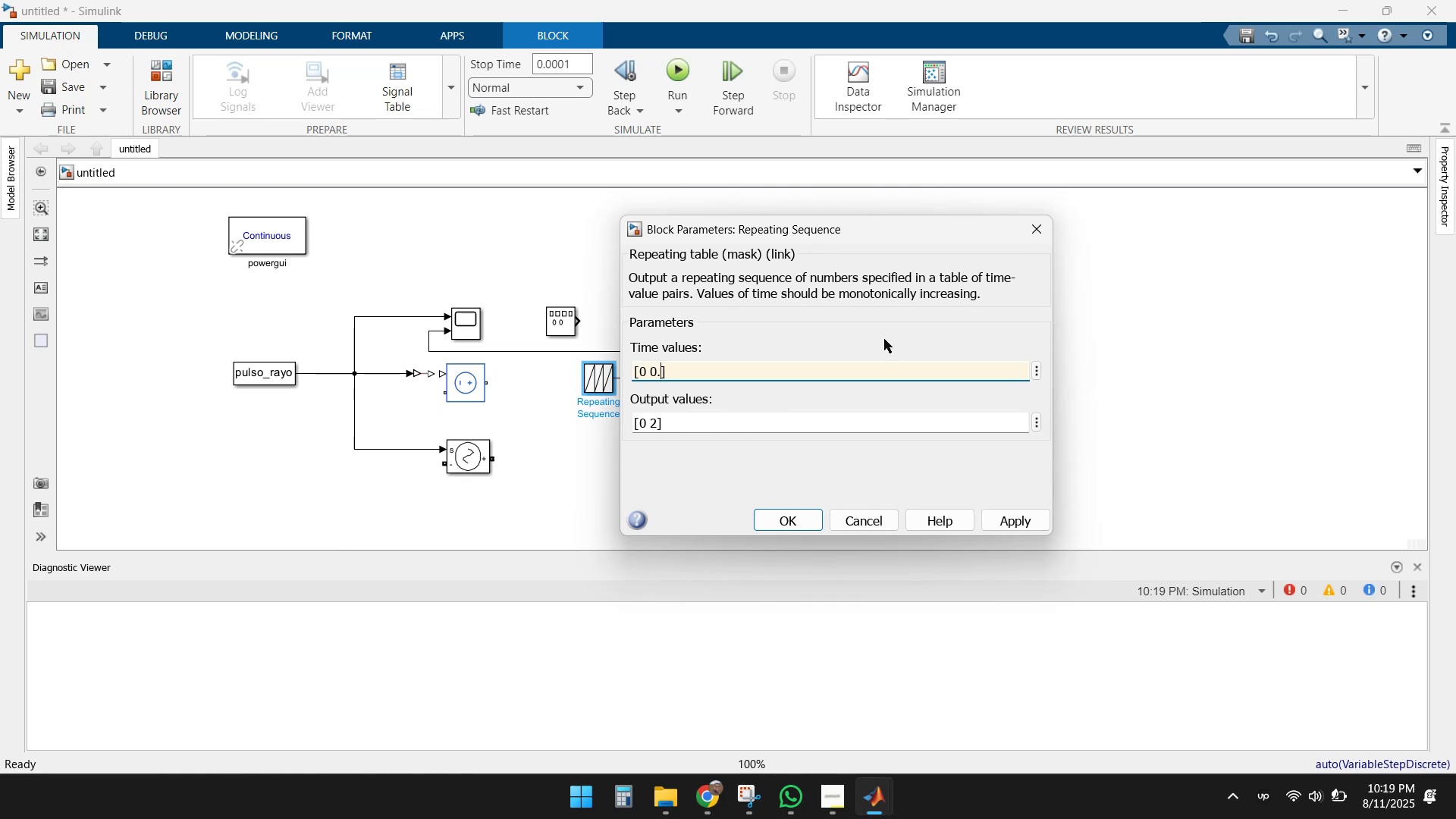 
key(Backspace)
 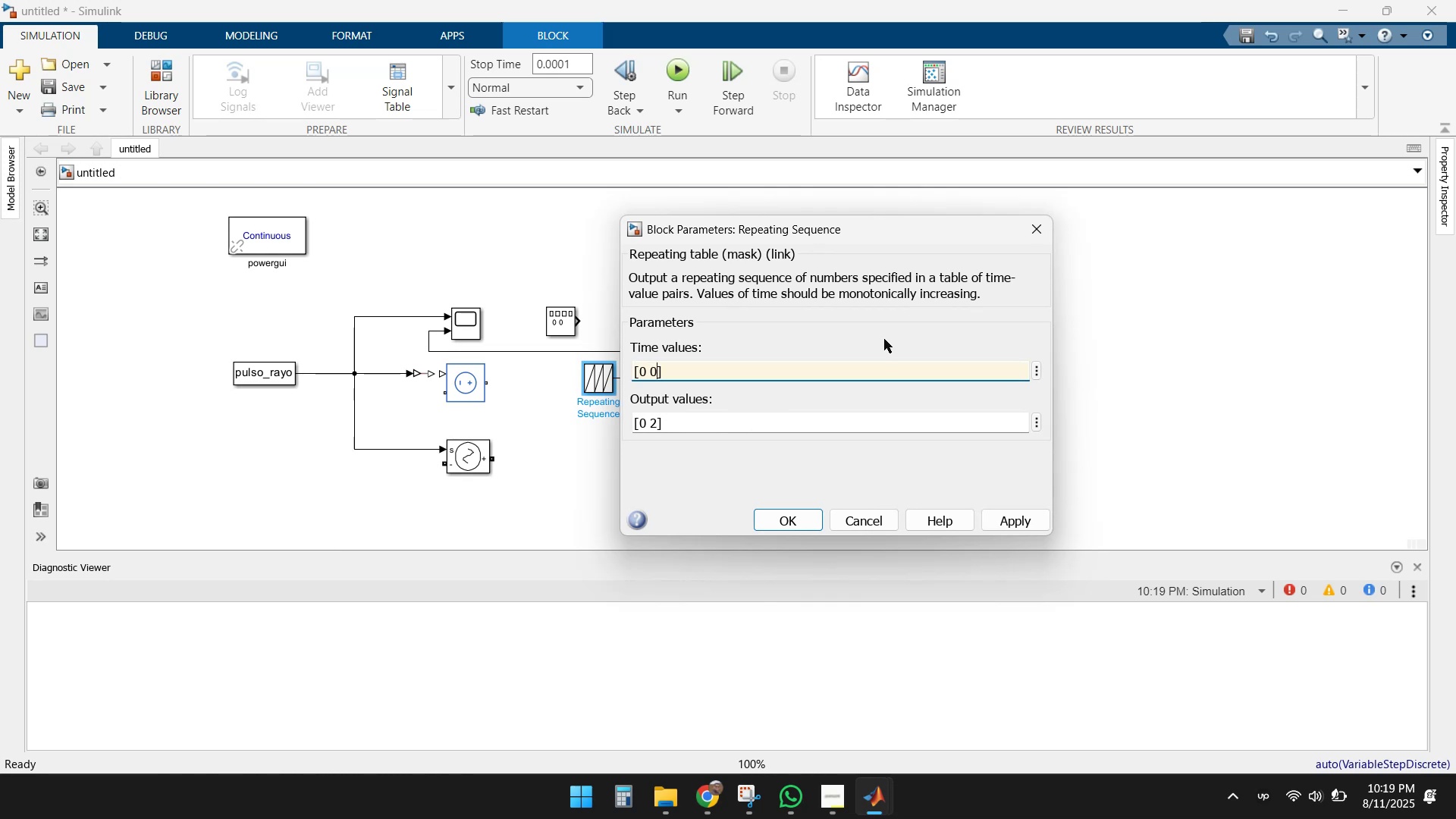 
key(Backspace)
 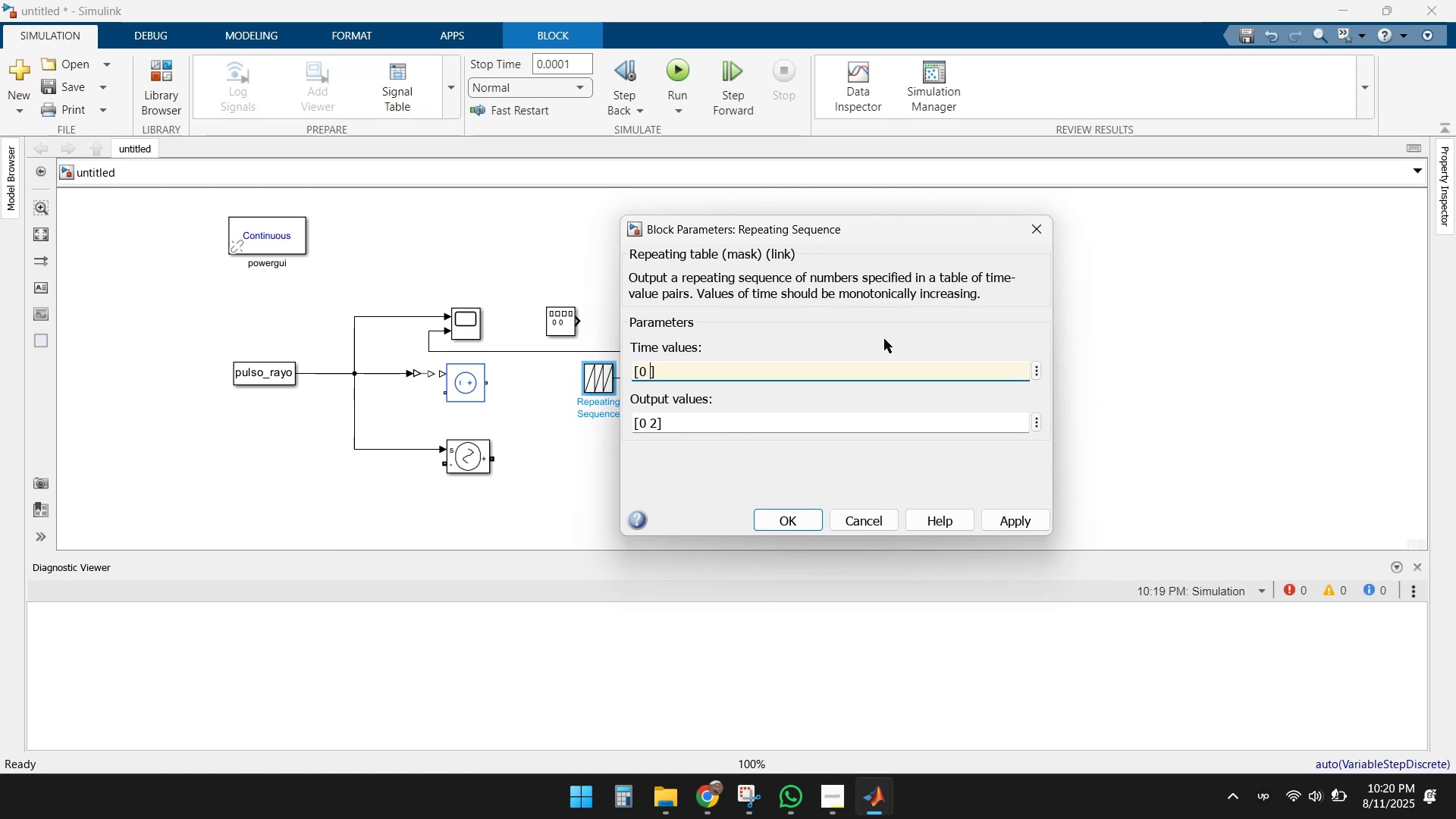 
key(Numpad1)
 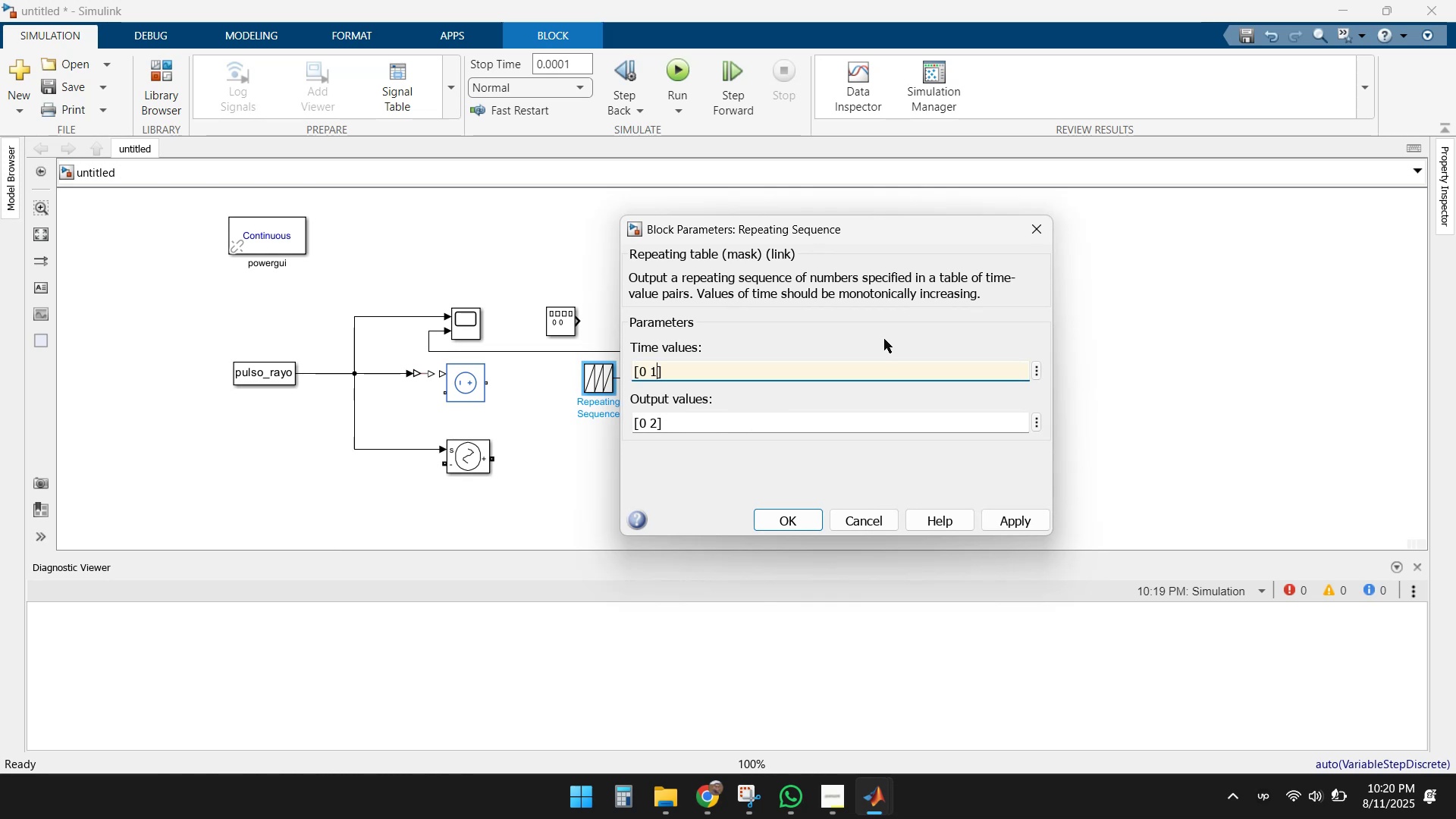 
key(NumpadDecimal)
 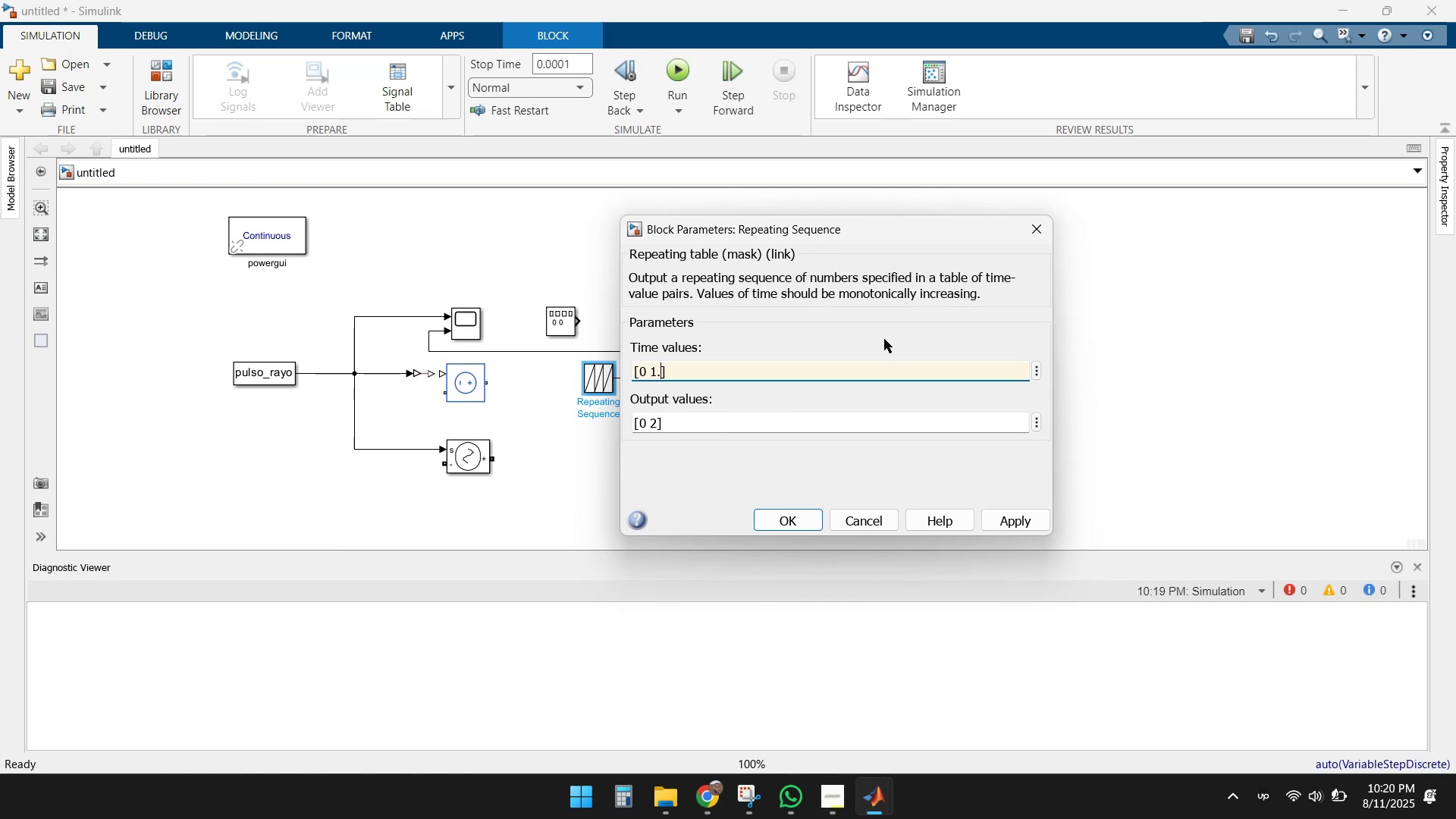 
key(Numpad2)
 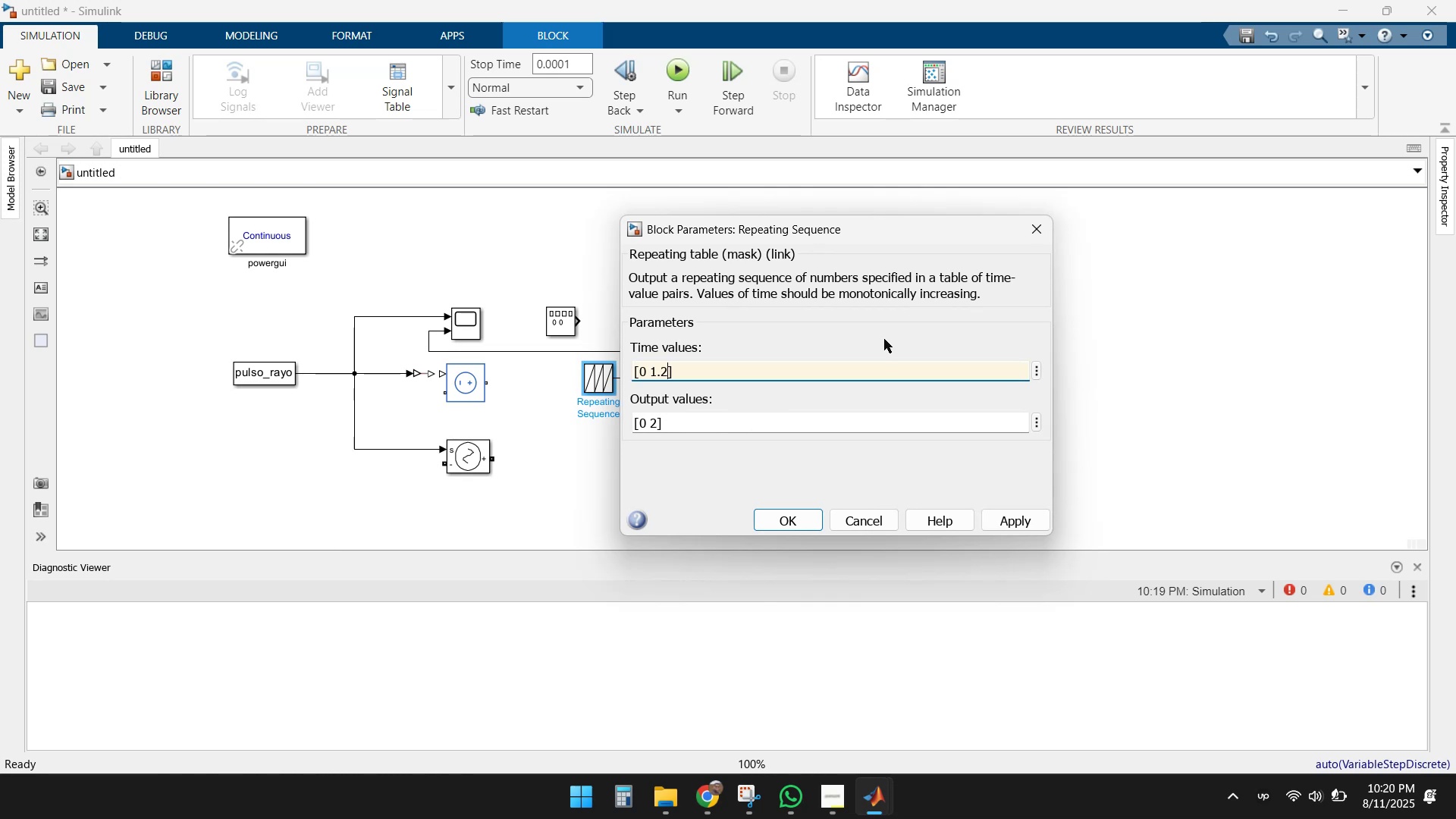 
key(NumpadDivide)
 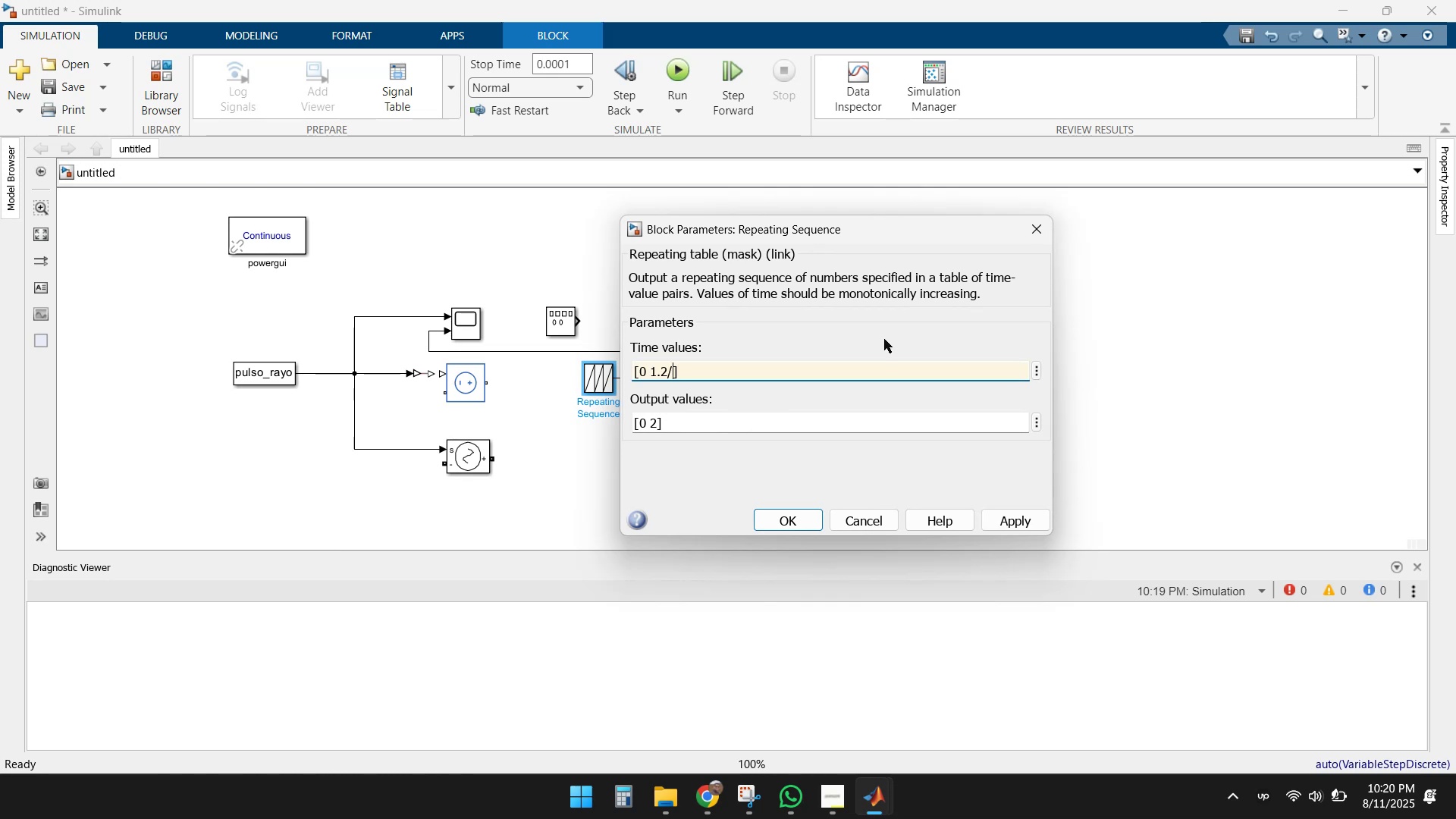 
key(Numpad5)
 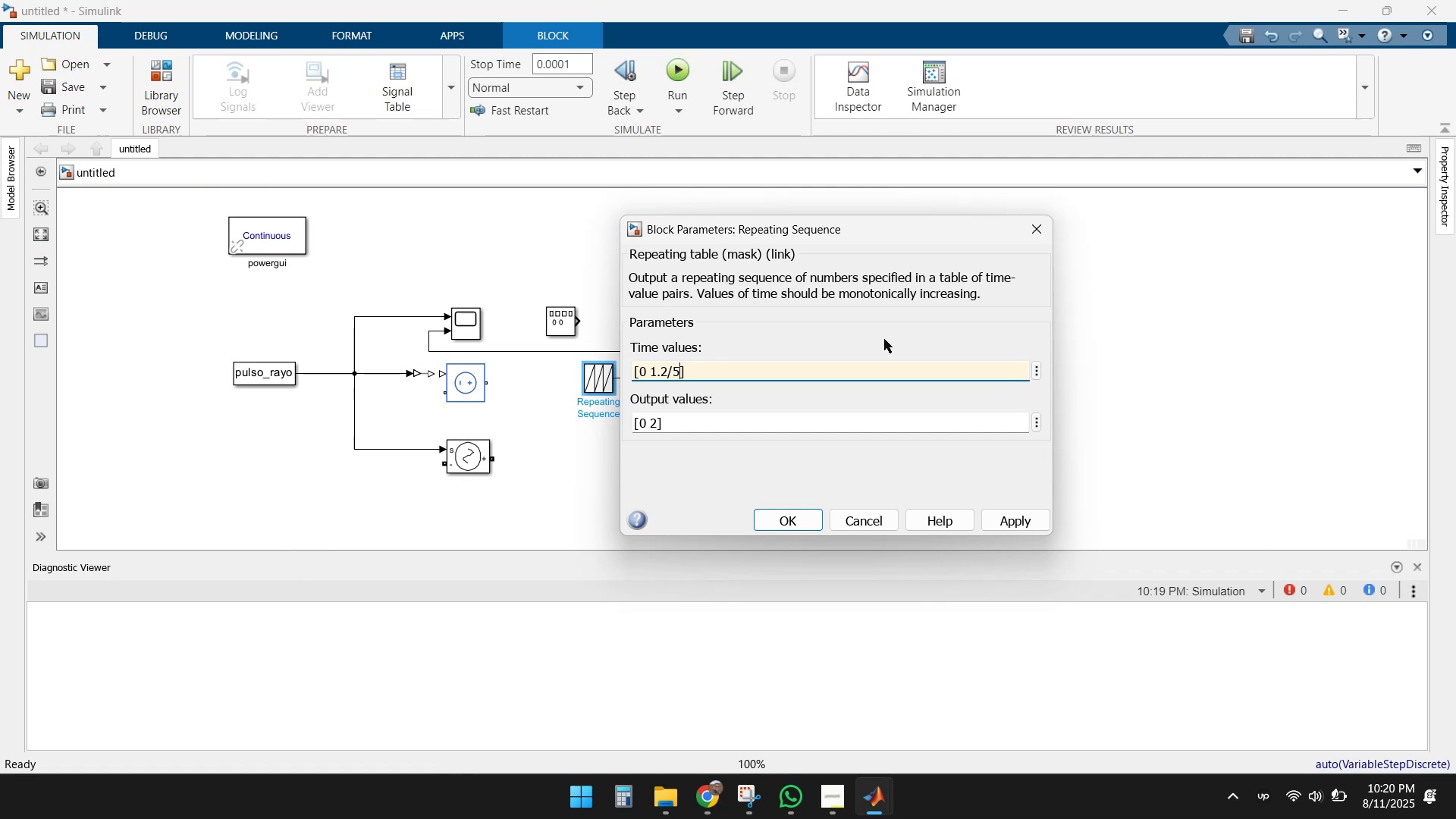 
key(Numpad0)
 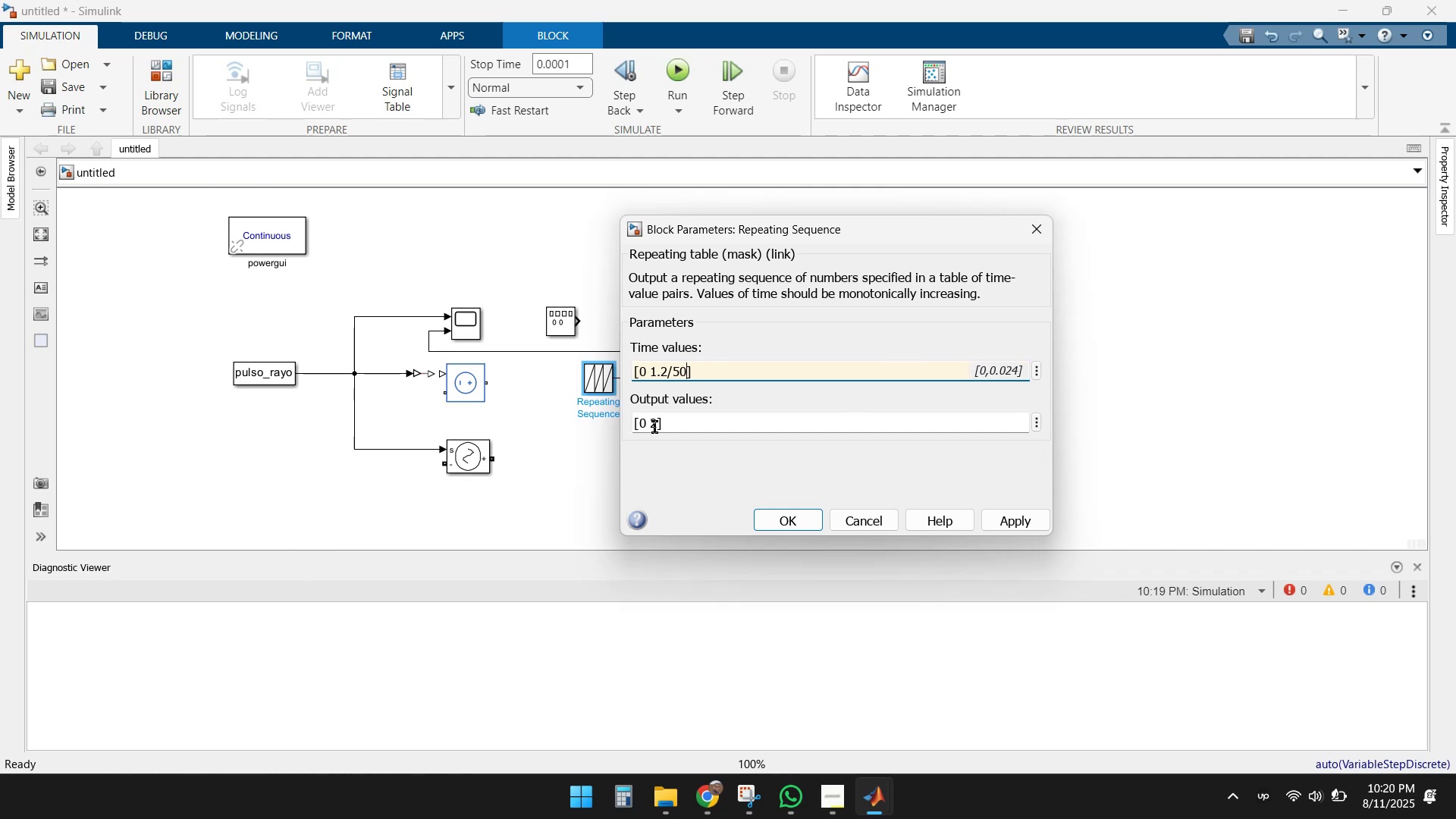 
left_click([654, 425])
 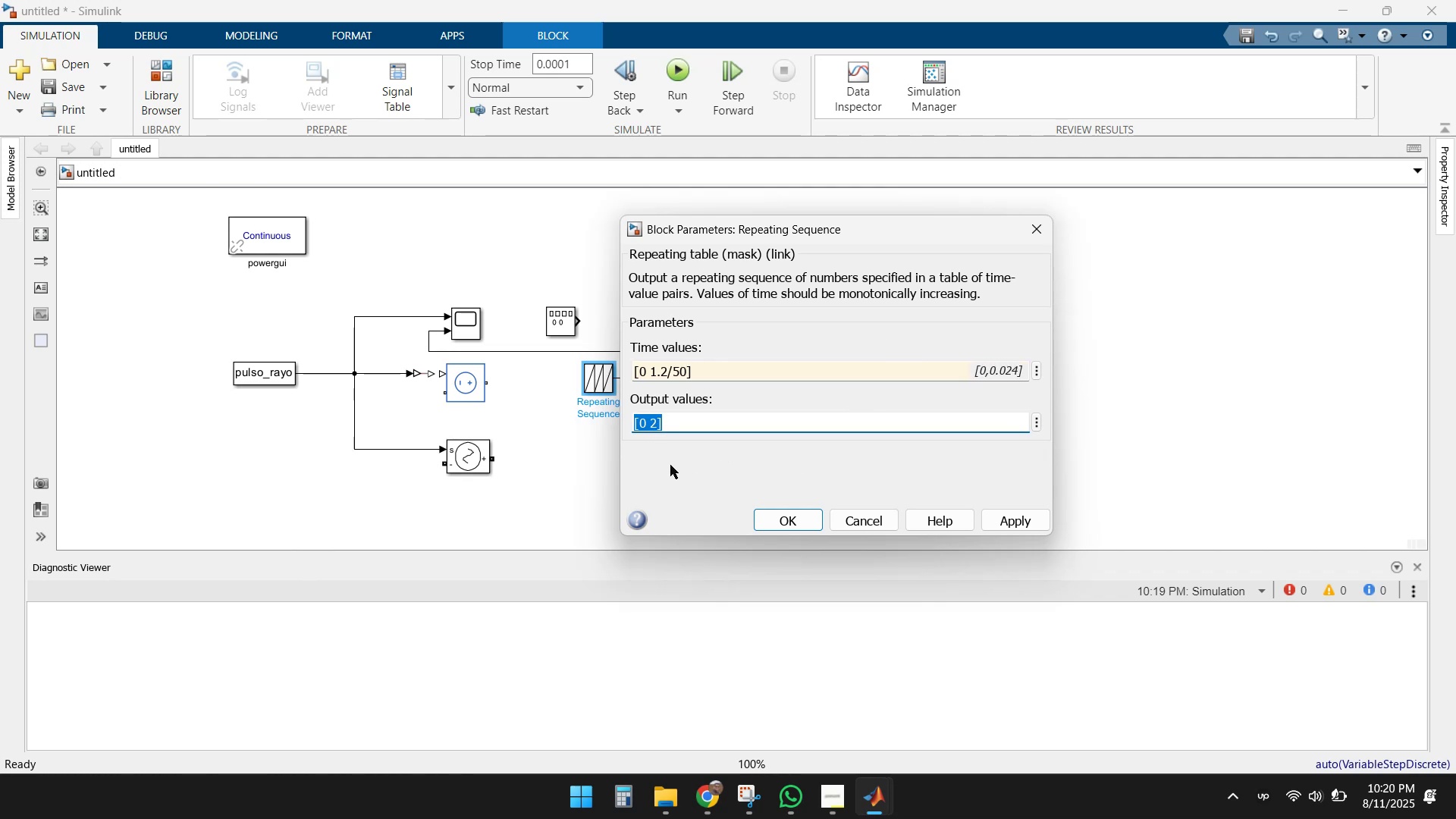 
key(ArrowRight)
 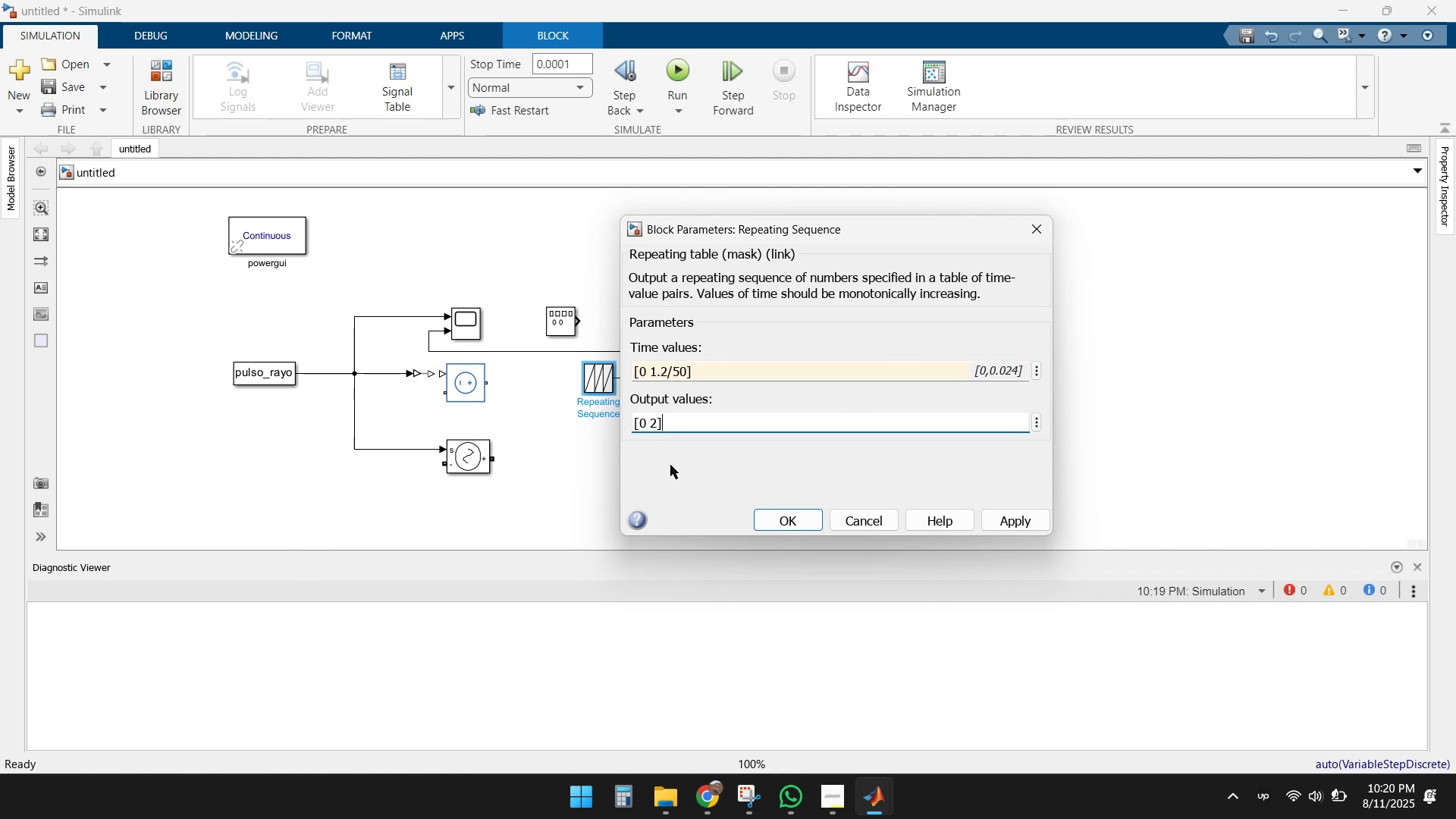 
key(ArrowLeft)
 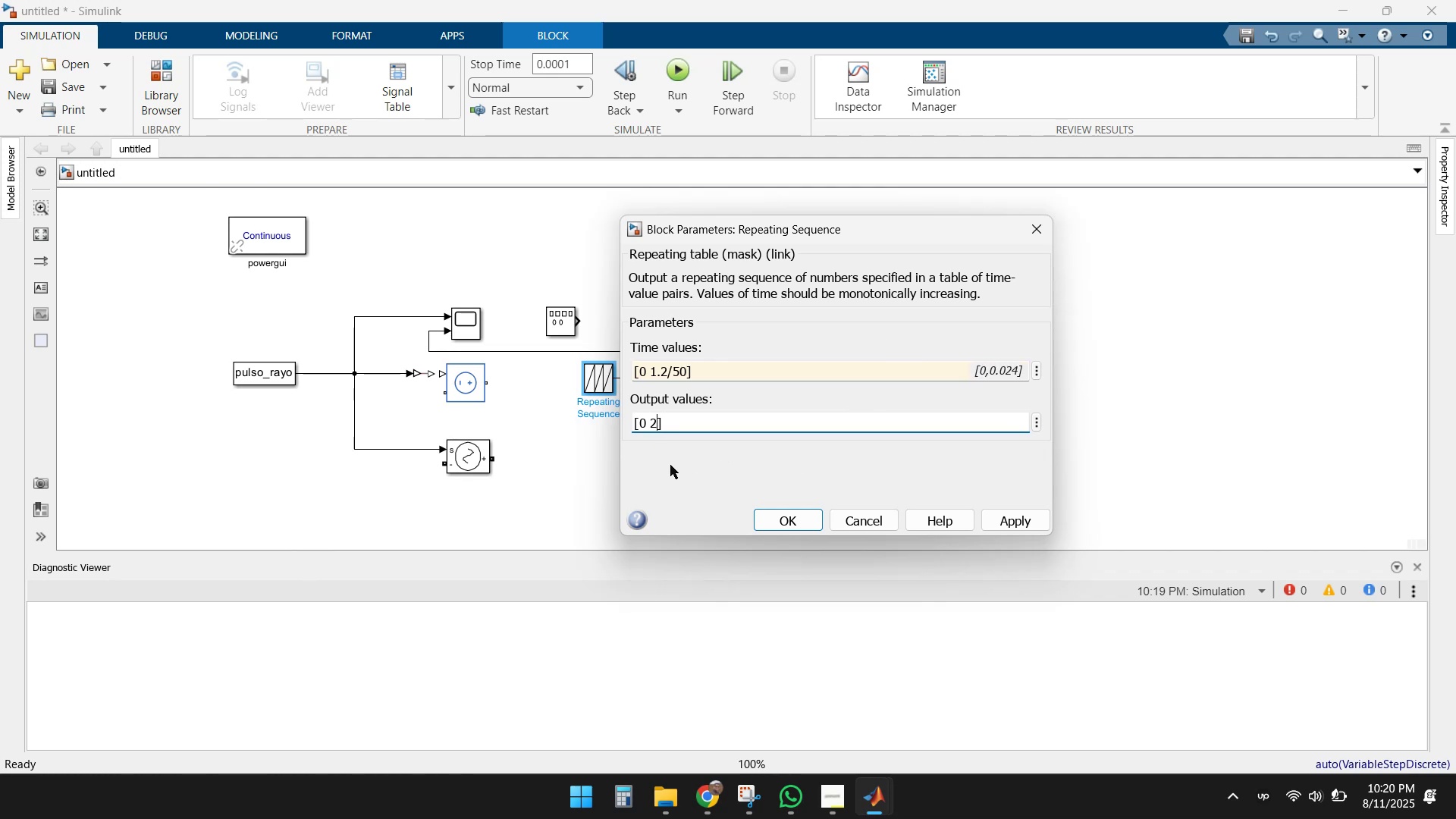 
key(Backspace)
 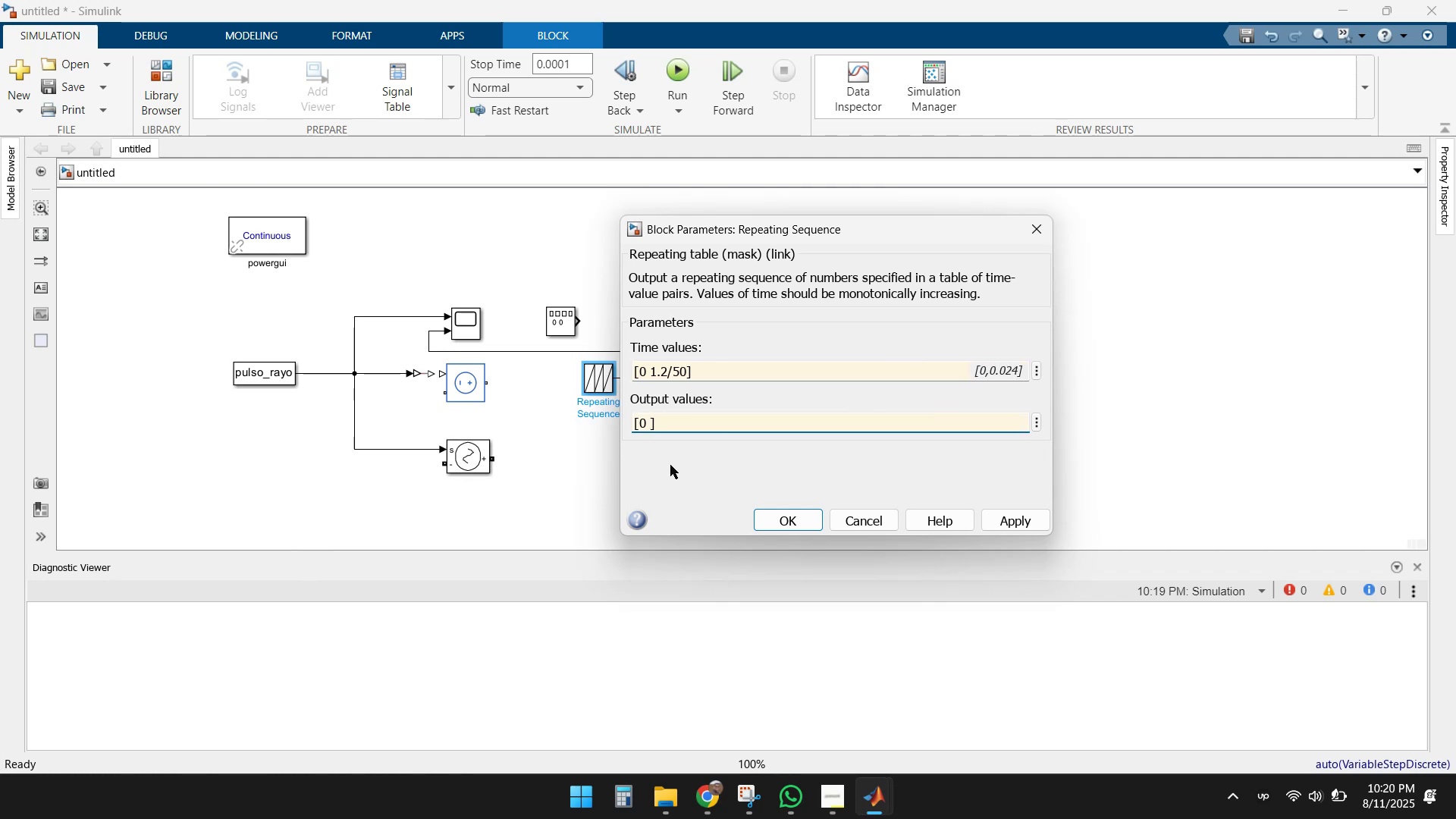 
key(Numpad1)
 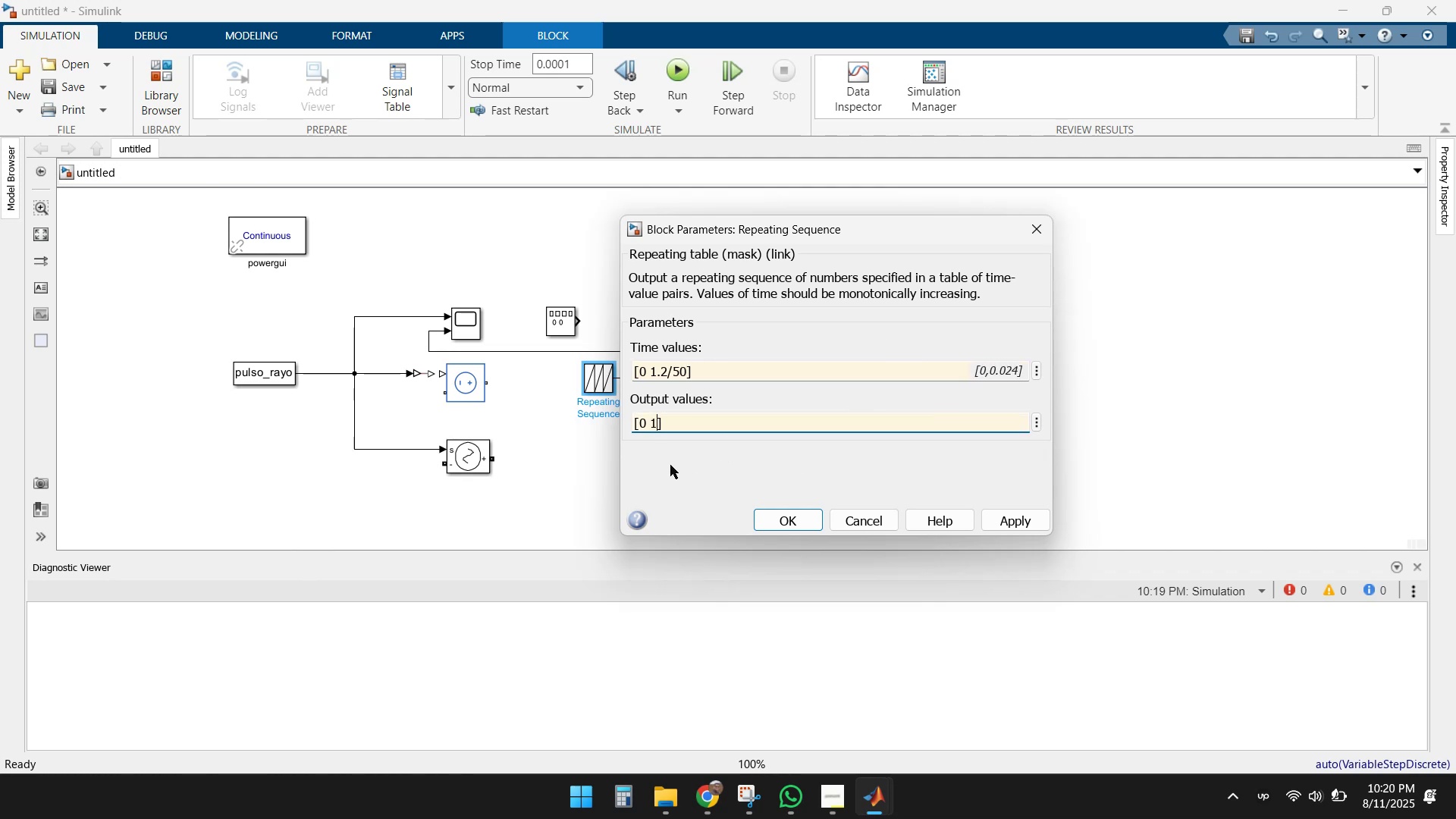 
key(Numpad0)
 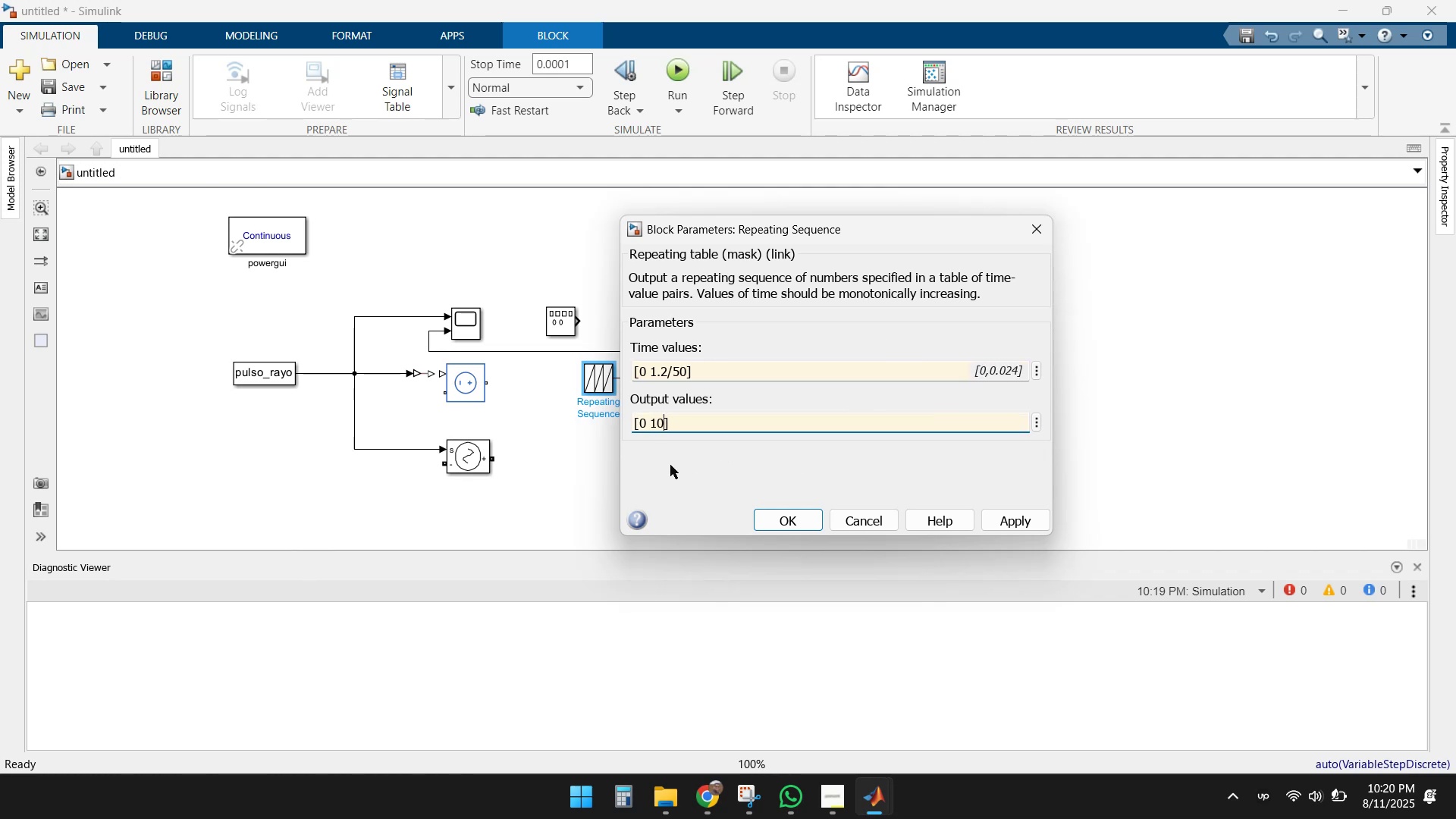 
key(Numpad0)
 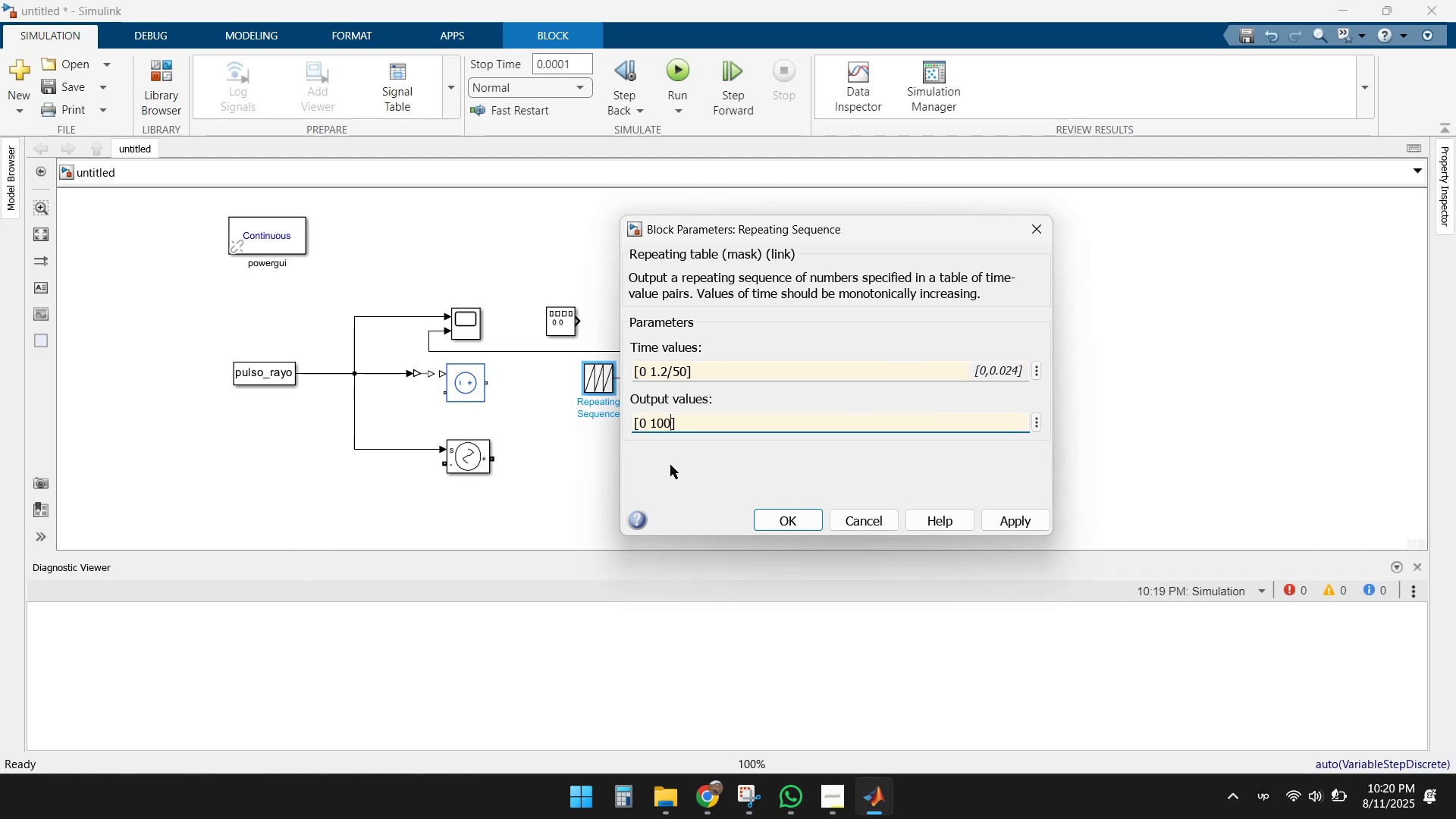 
key(Numpad0)
 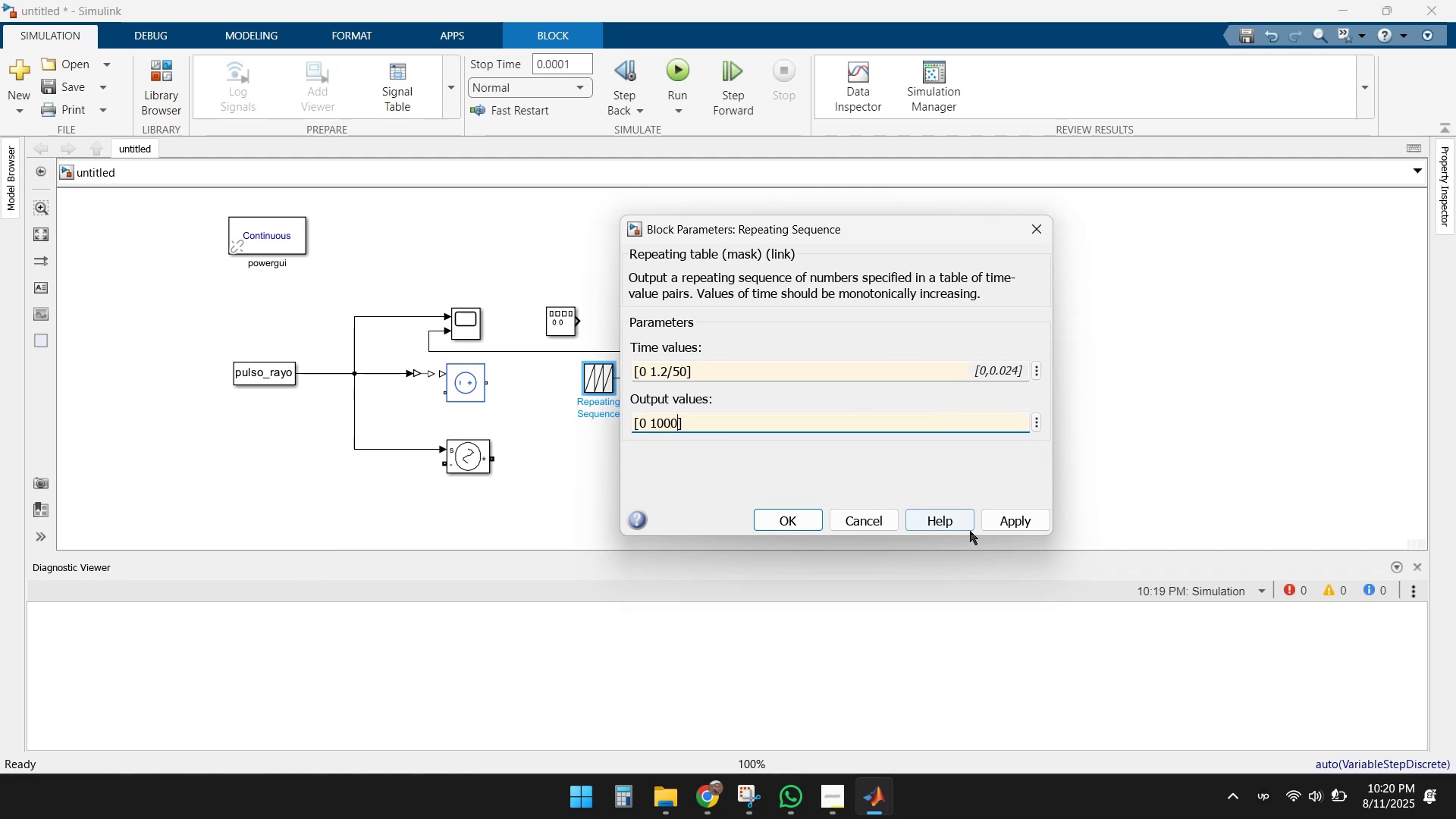 
left_click([1003, 520])
 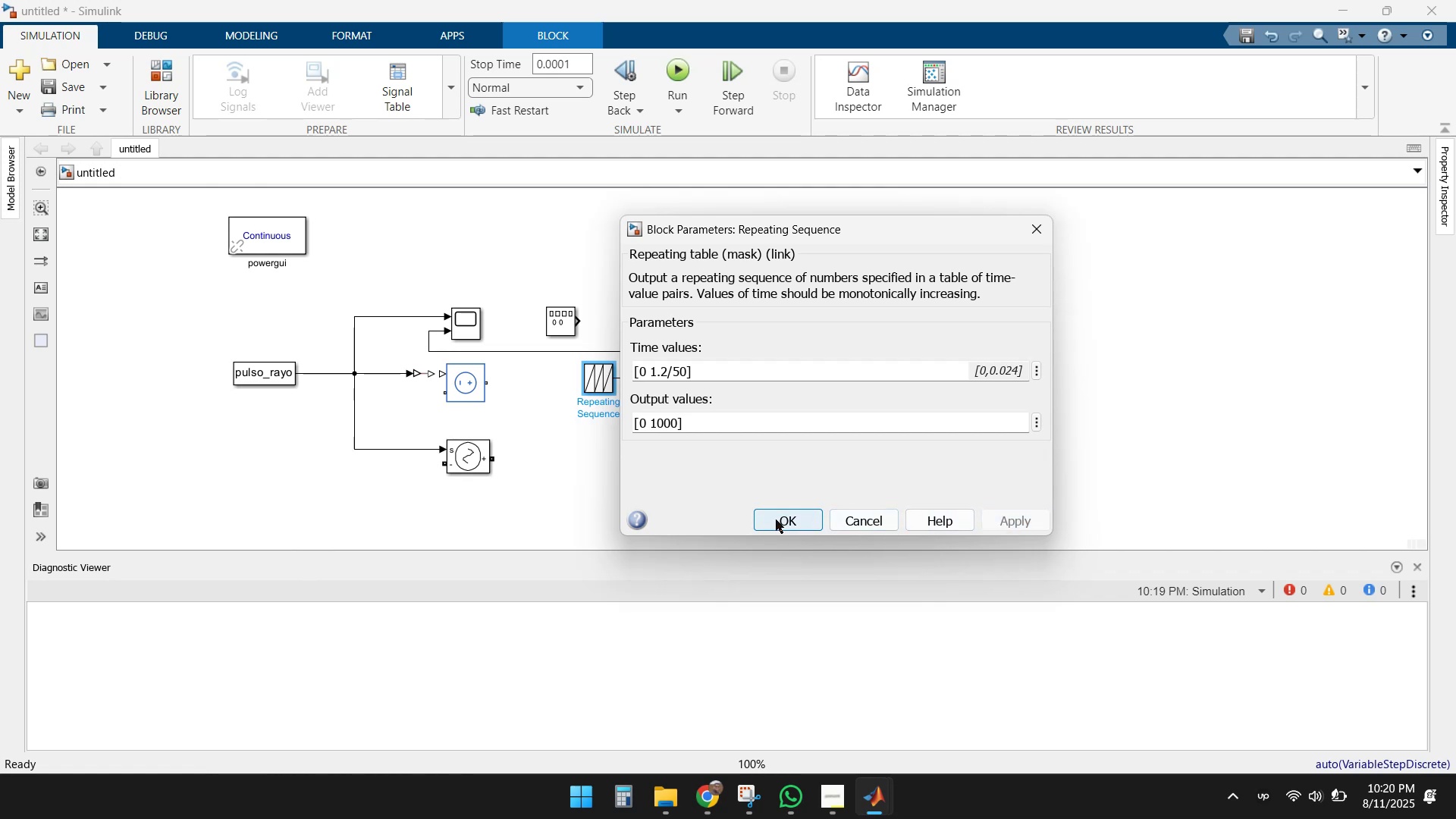 
left_click([775, 517])
 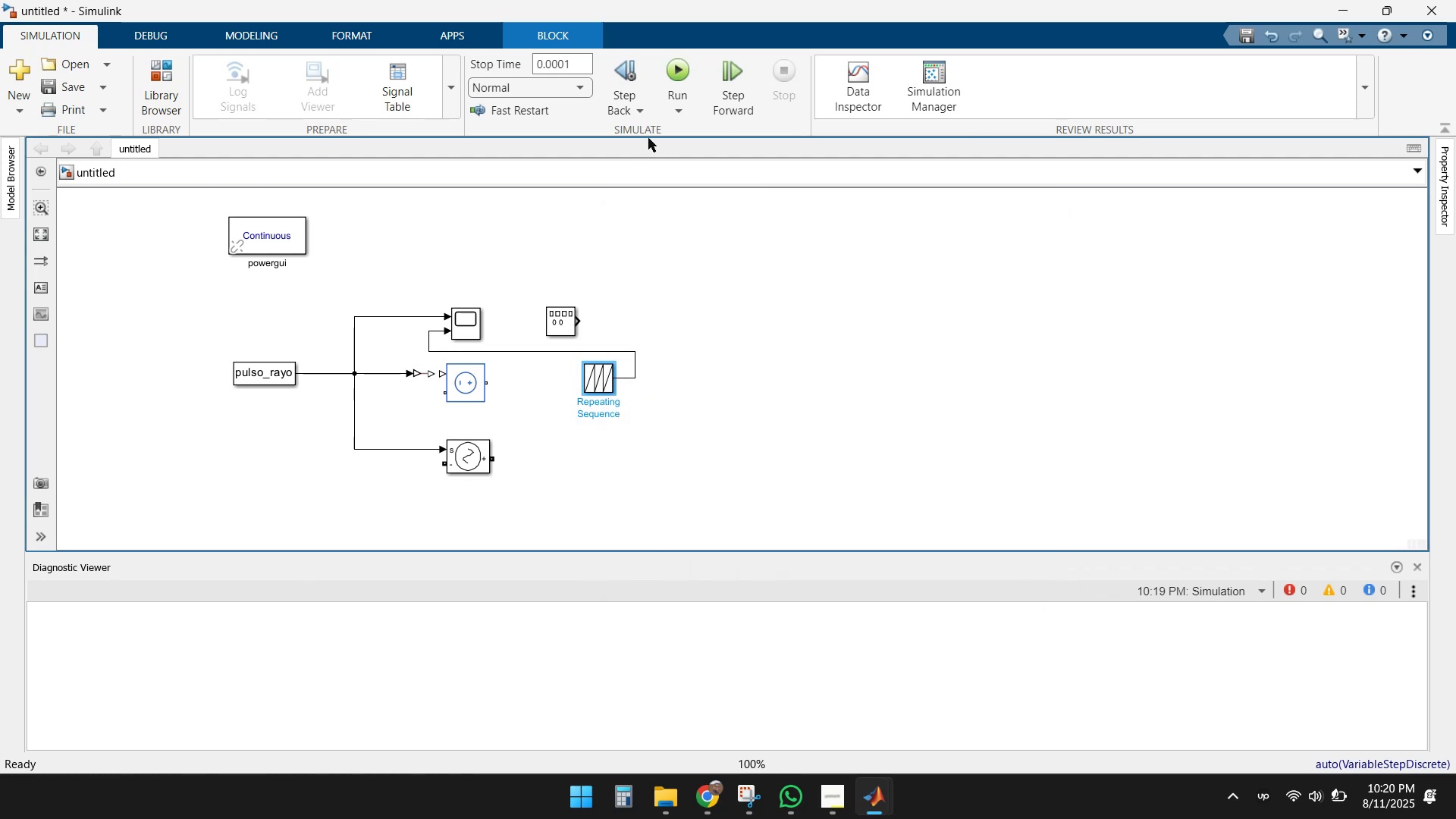 
left_click([675, 66])
 